 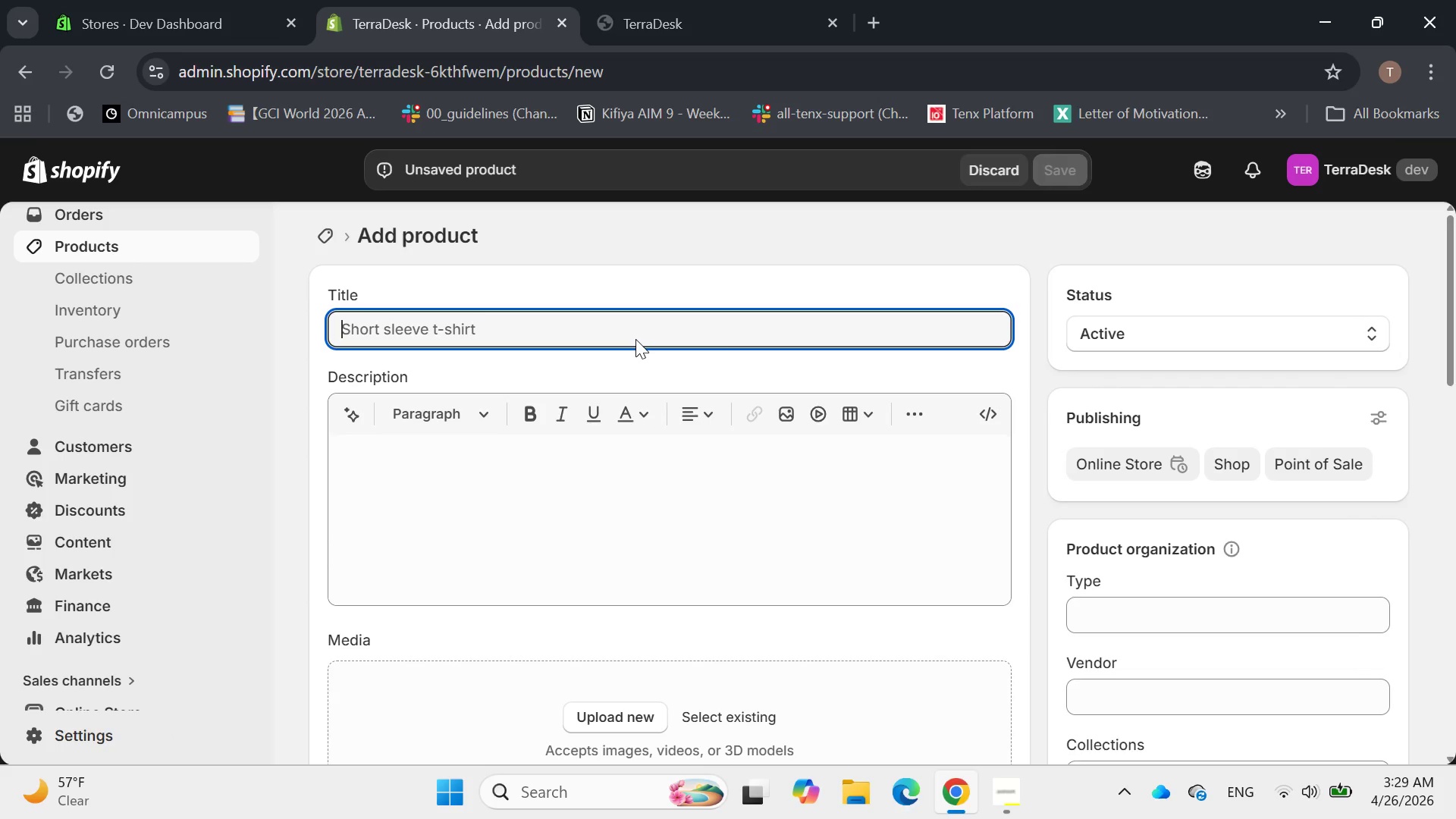 
type(Organic Corco)
key(Backspace)
key(Backspace)
type(k & Rubber)
 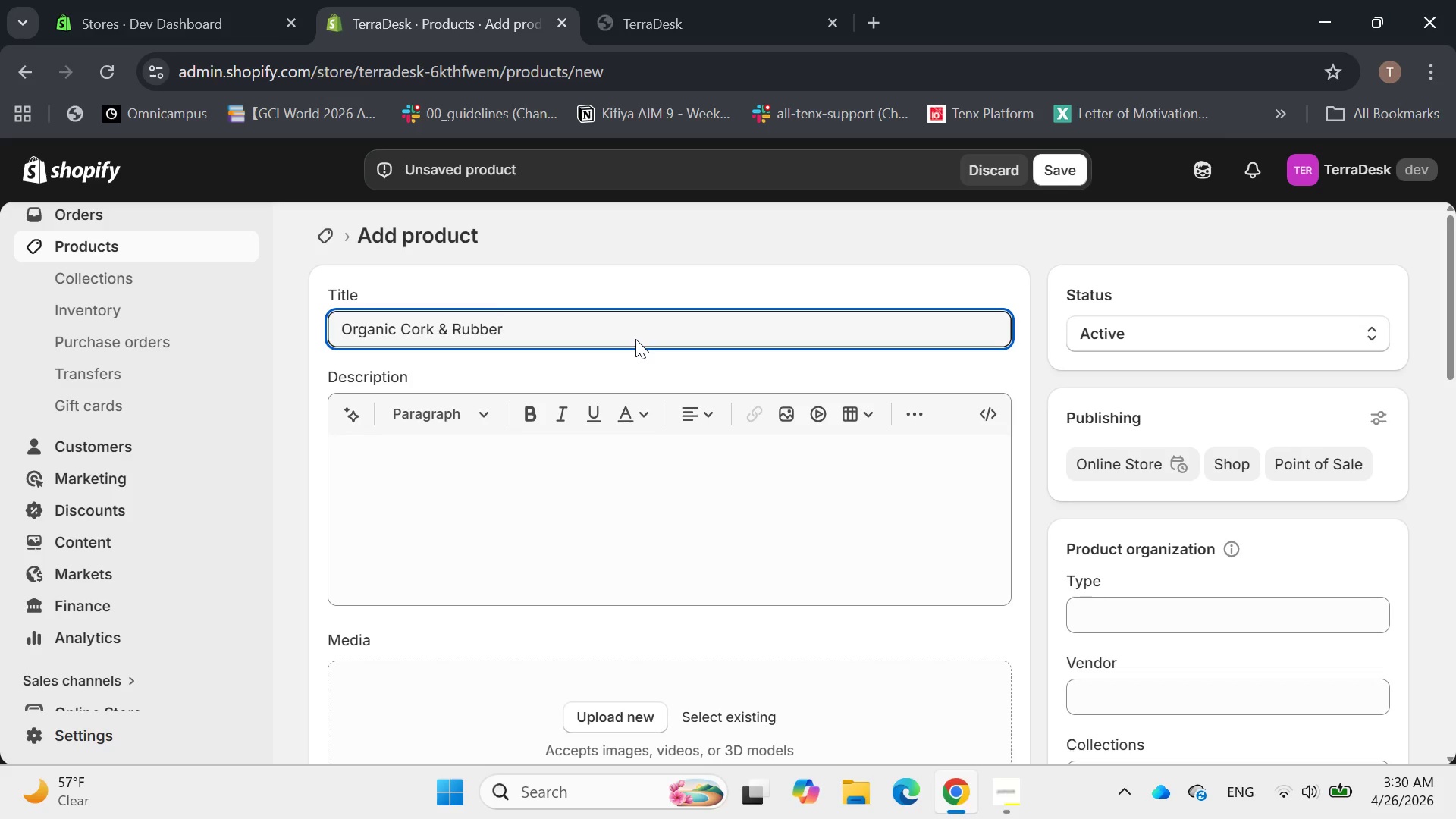 
wait(5.3)
 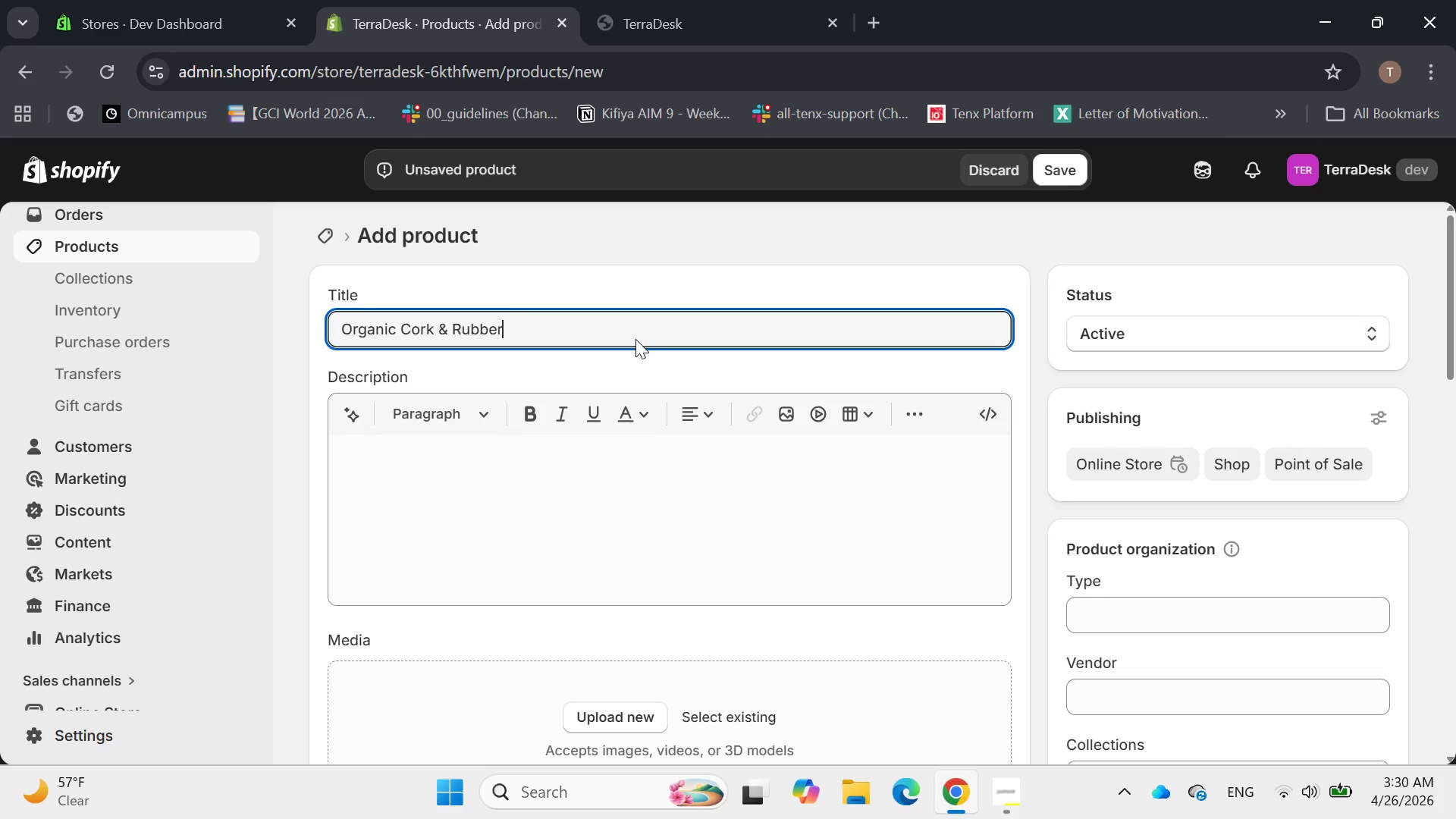 
type(Anti )
 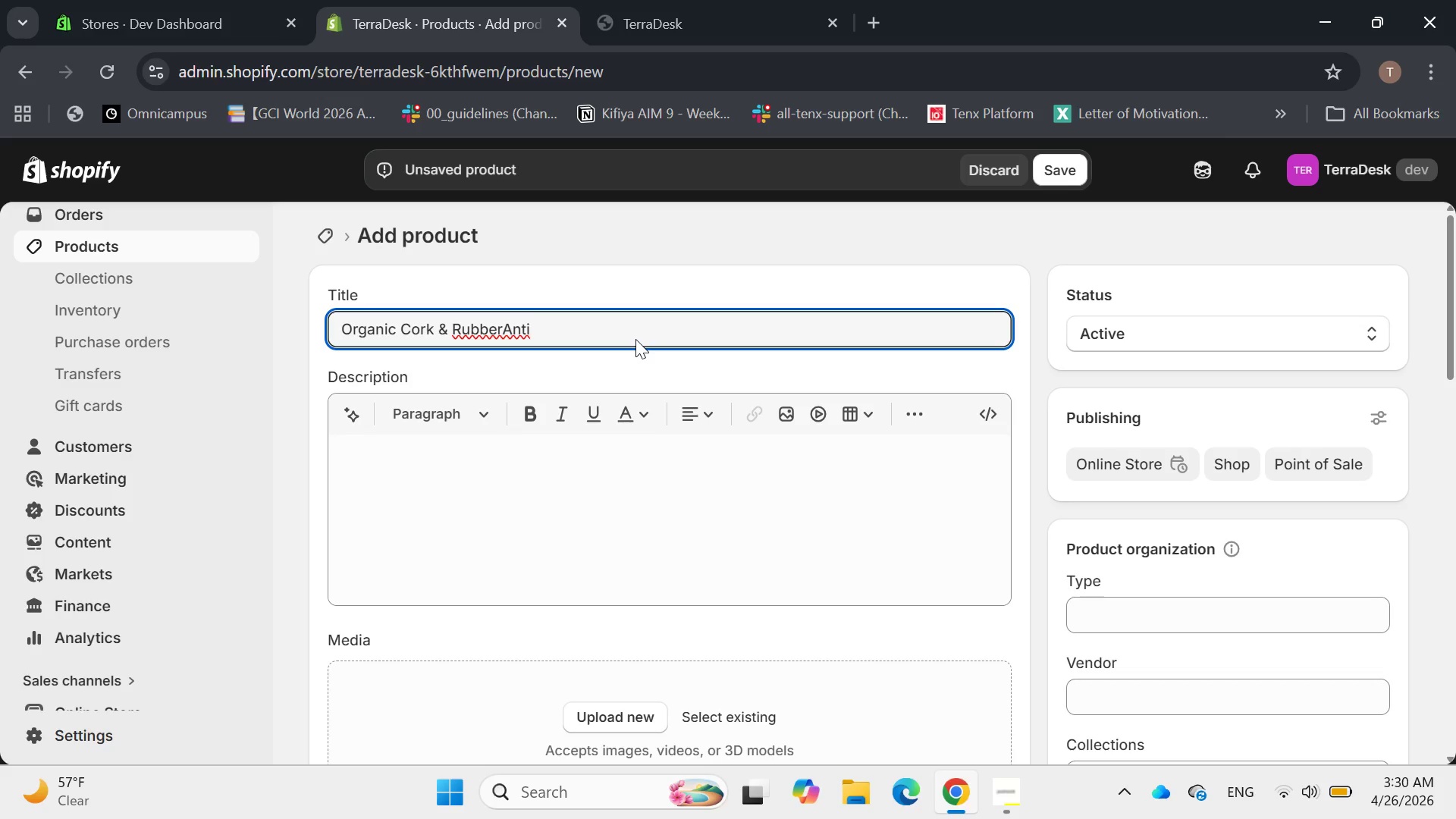 
key(ArrowLeft)
 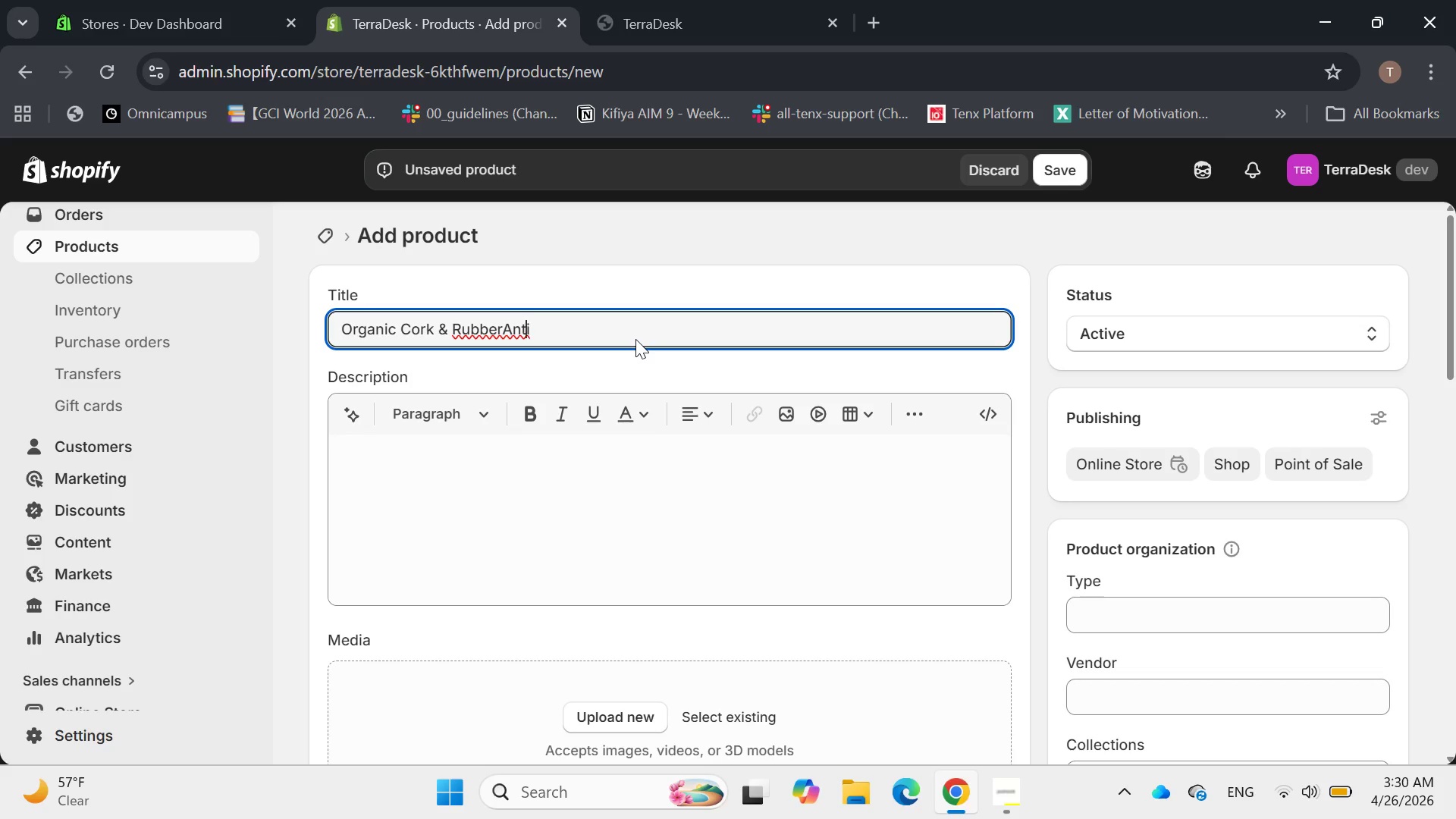 
key(ArrowLeft)
 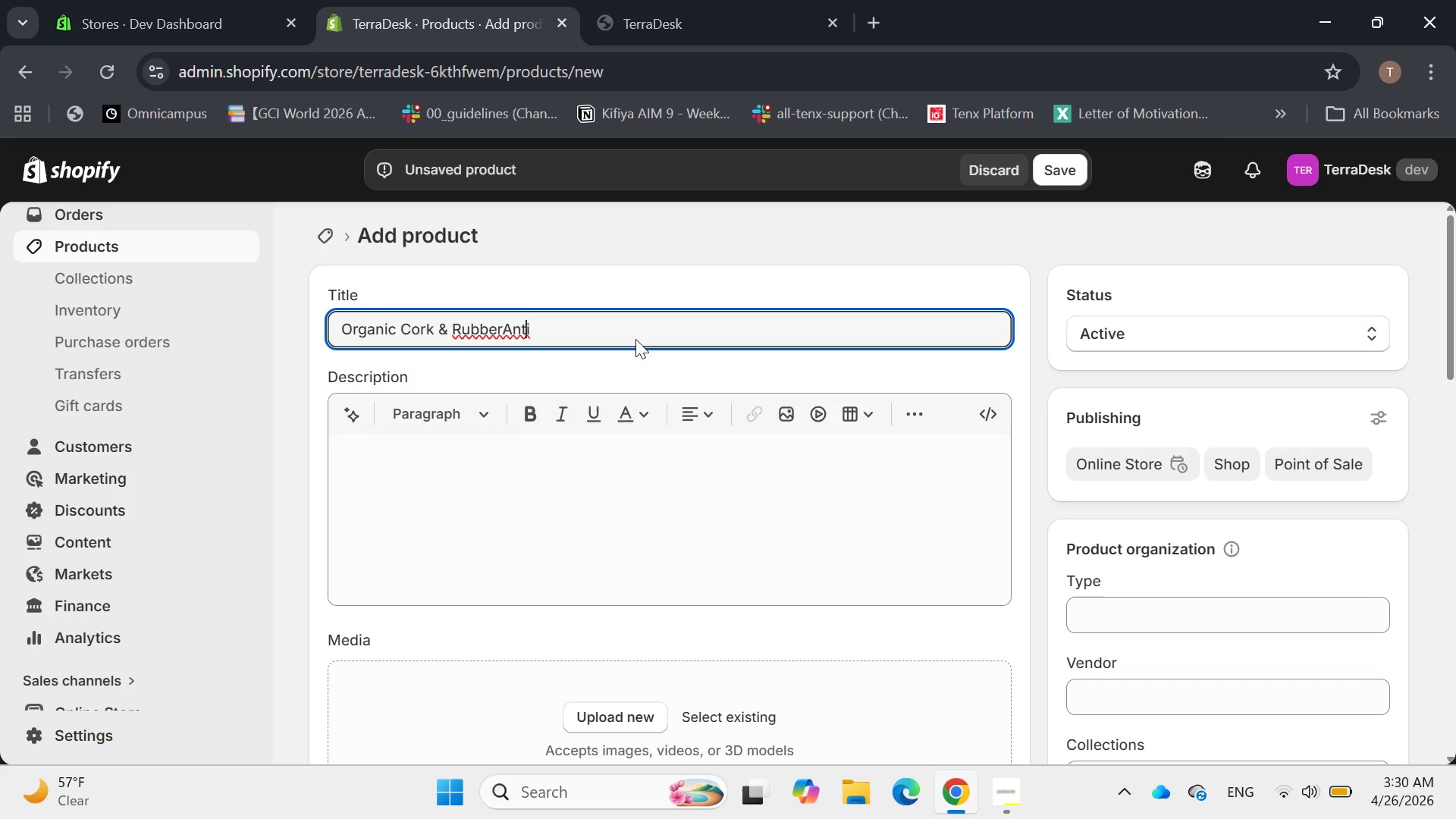 
key(ArrowLeft)
 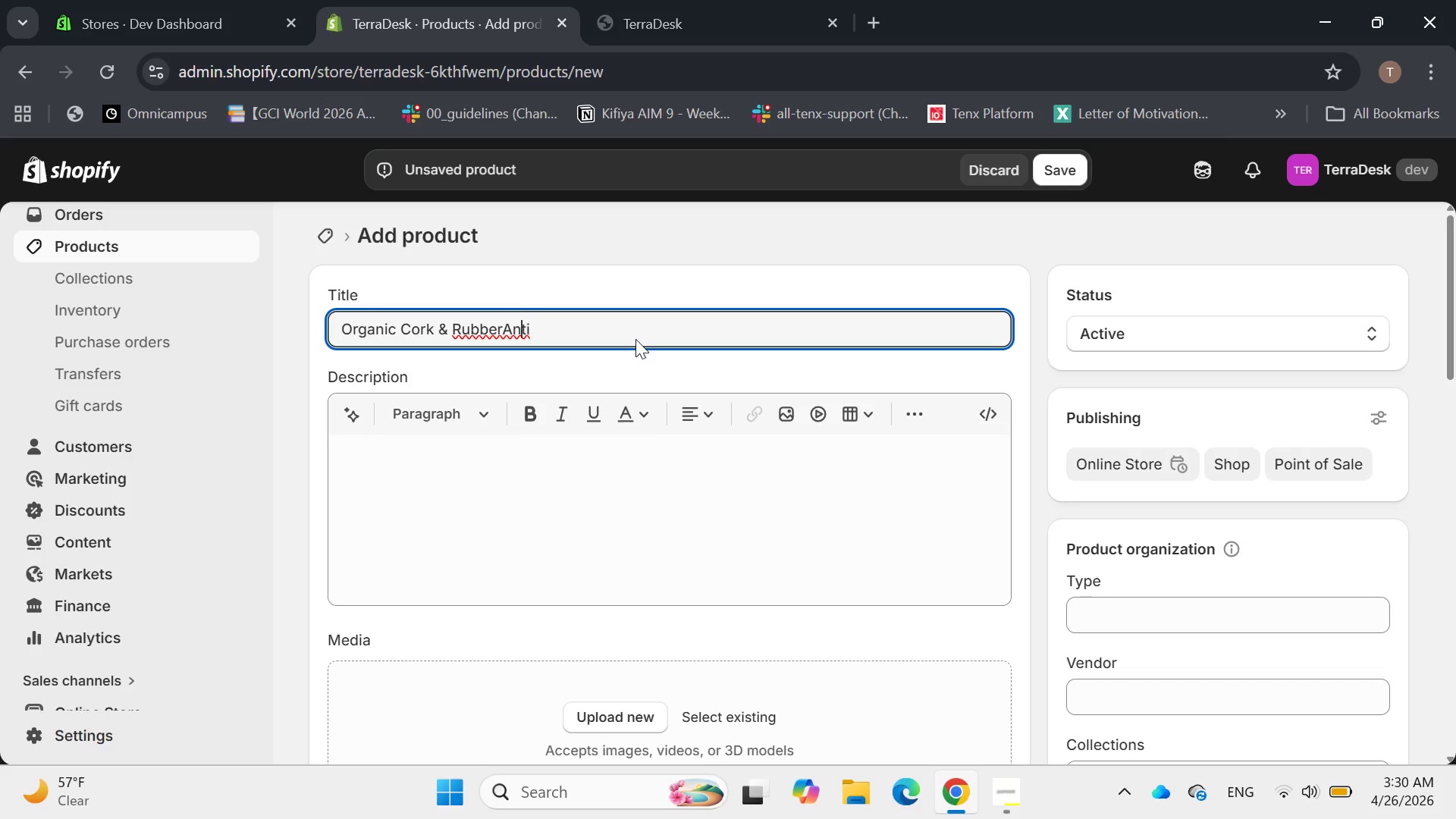 
key(ArrowLeft)
 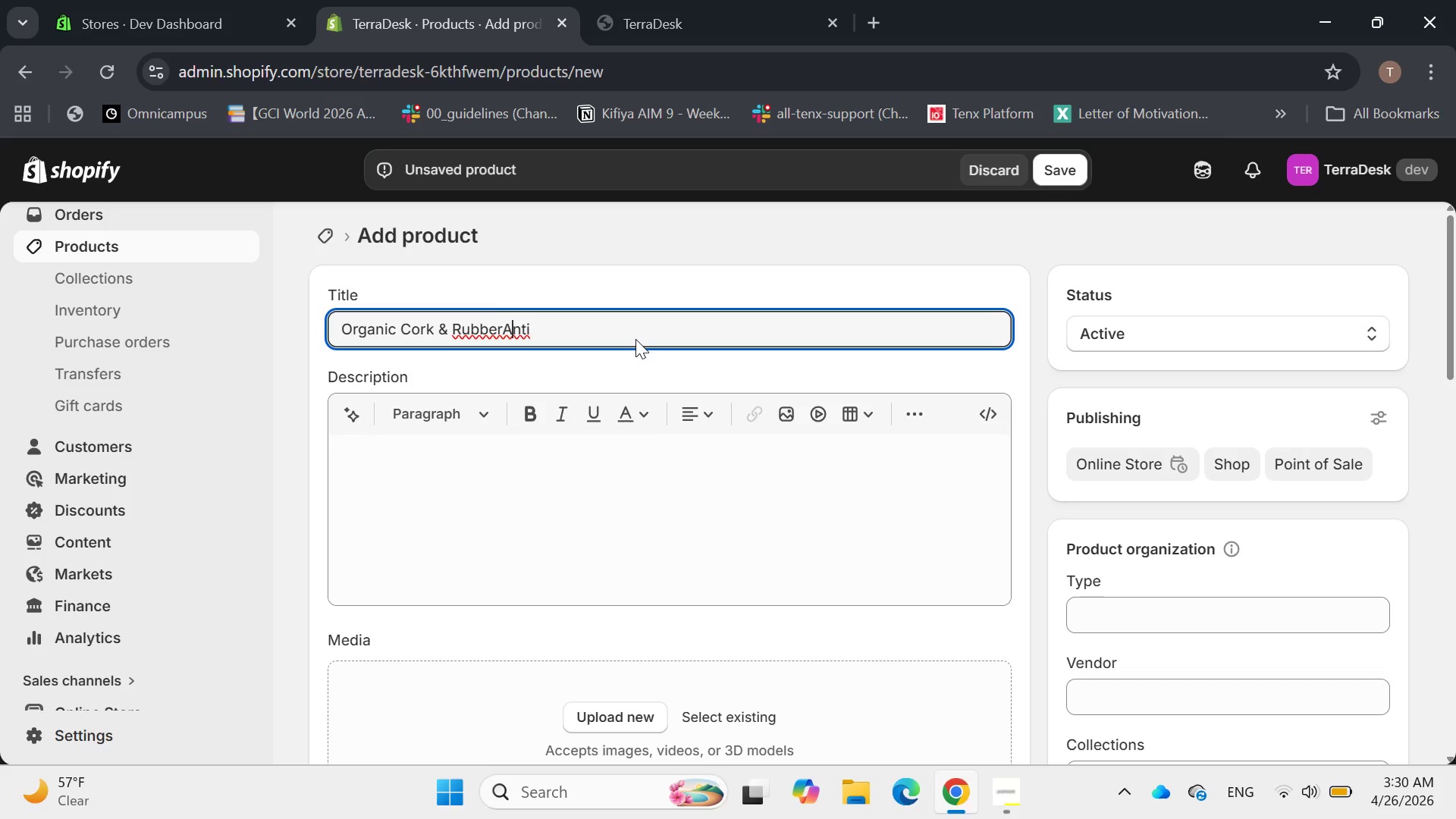 
key(ArrowLeft)
 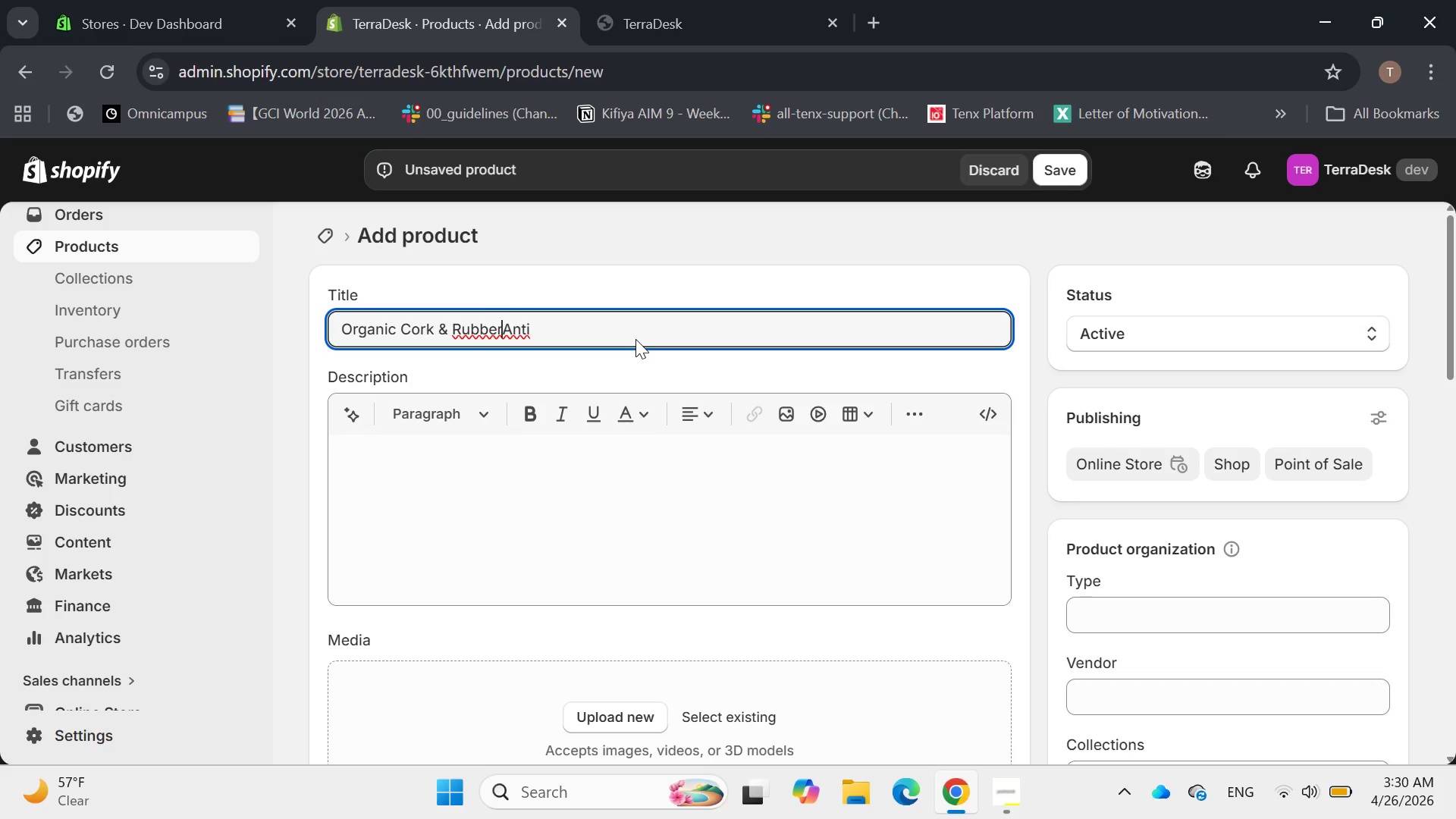 
type( )
key(Backspace)
type(-Slip Desk Mat)
 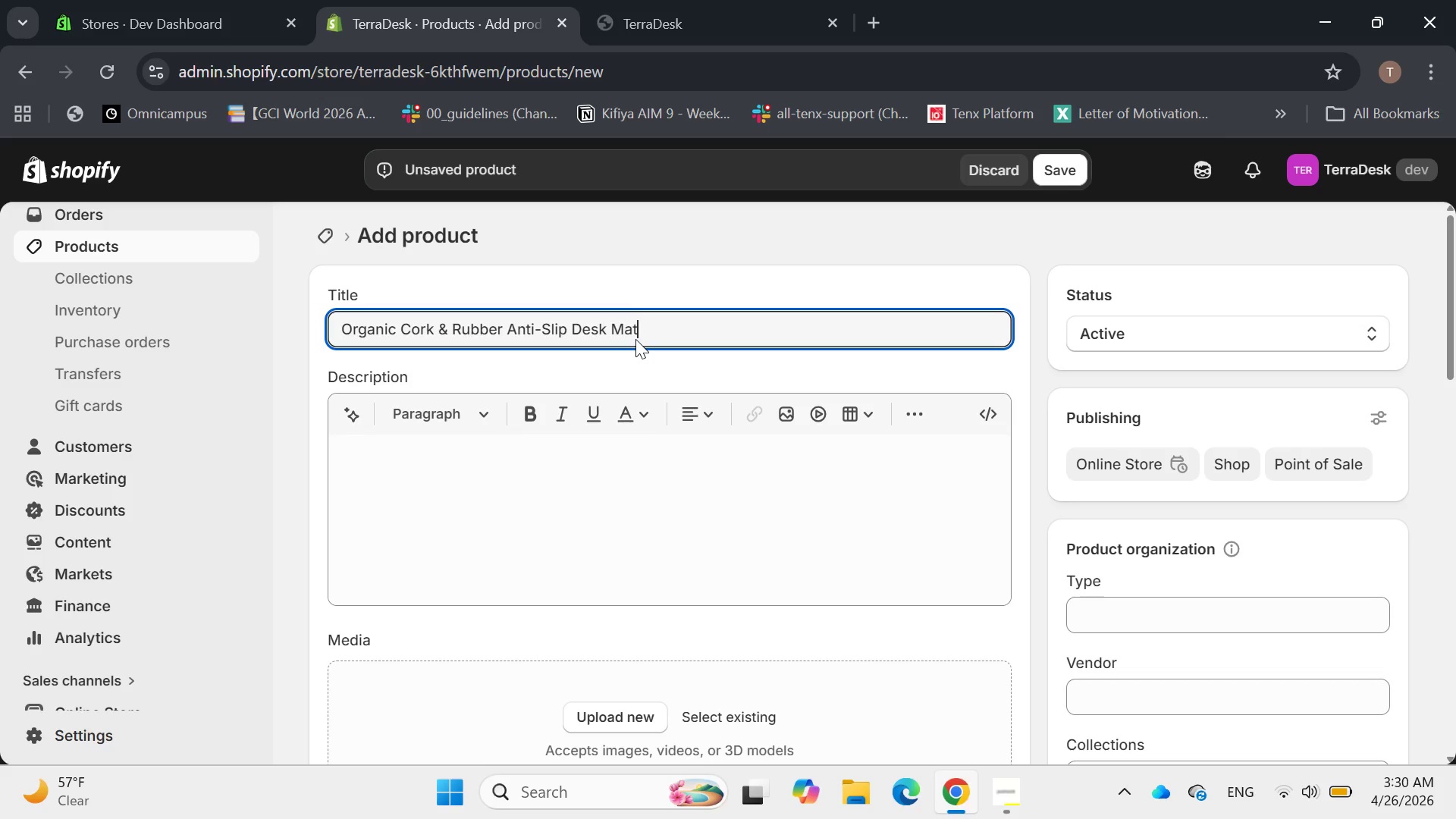 
hold_key(key=ArrowRight, duration=0.72)
 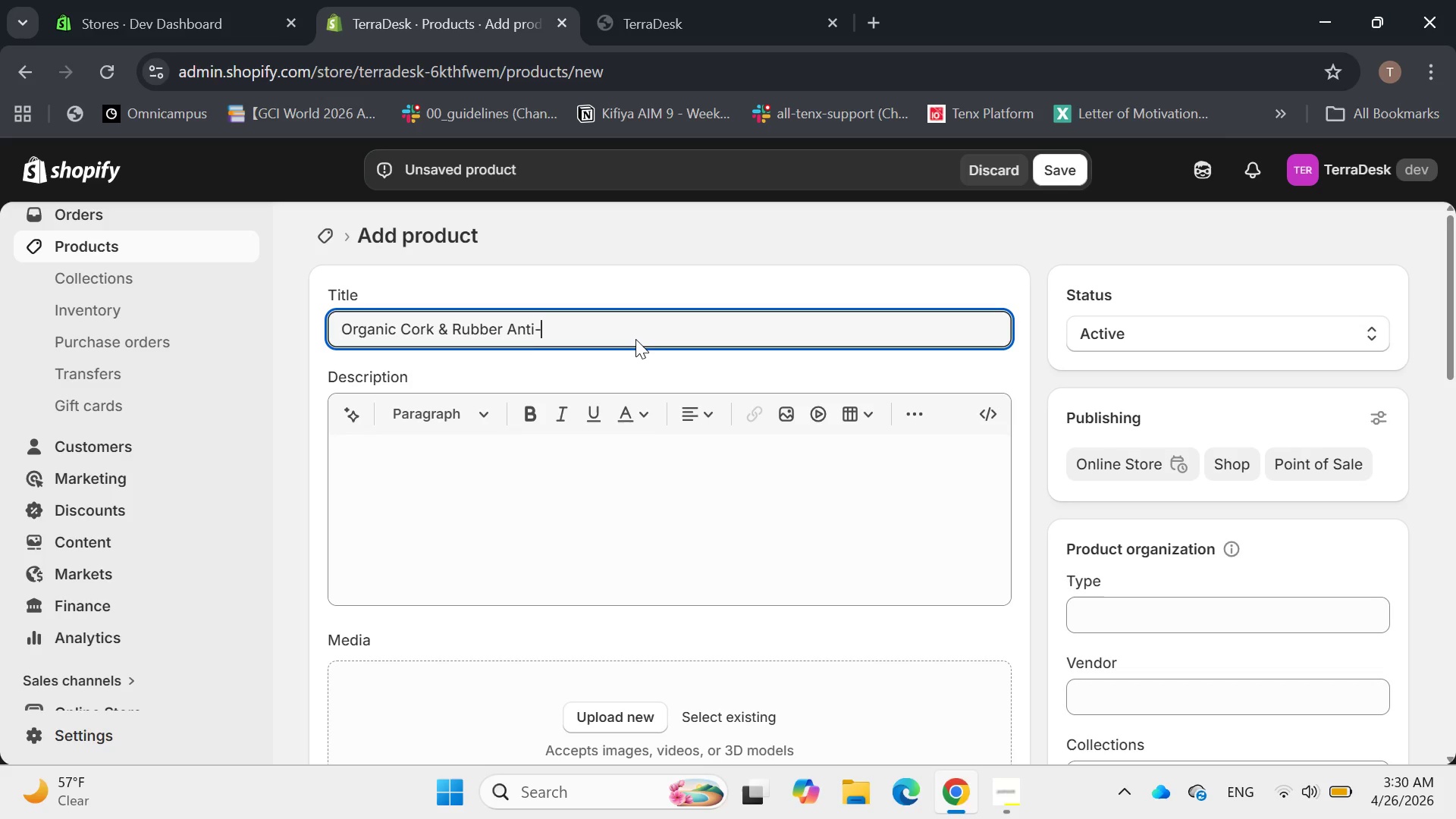 
left_click([448, 468])
 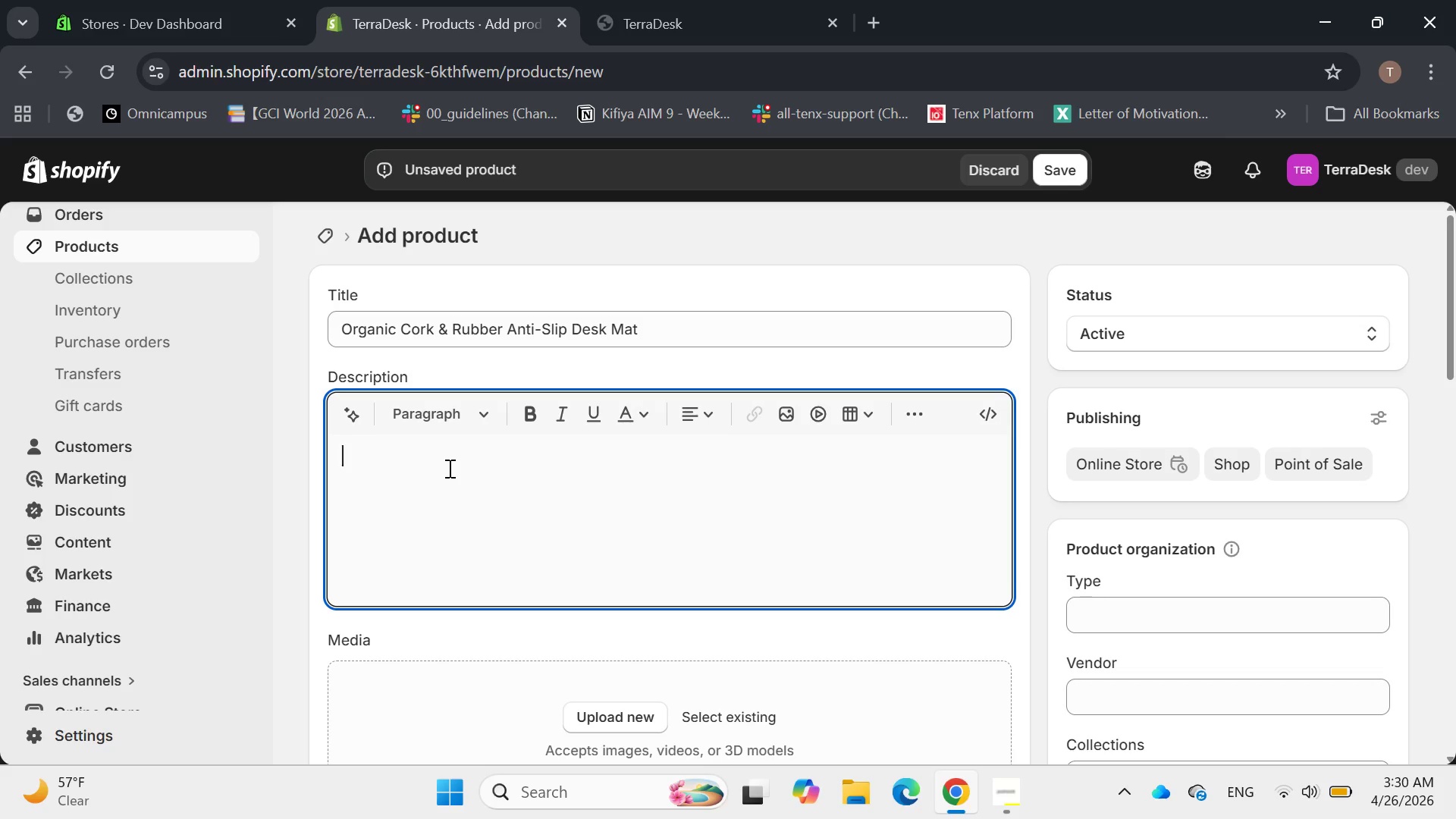 
wait(5.06)
 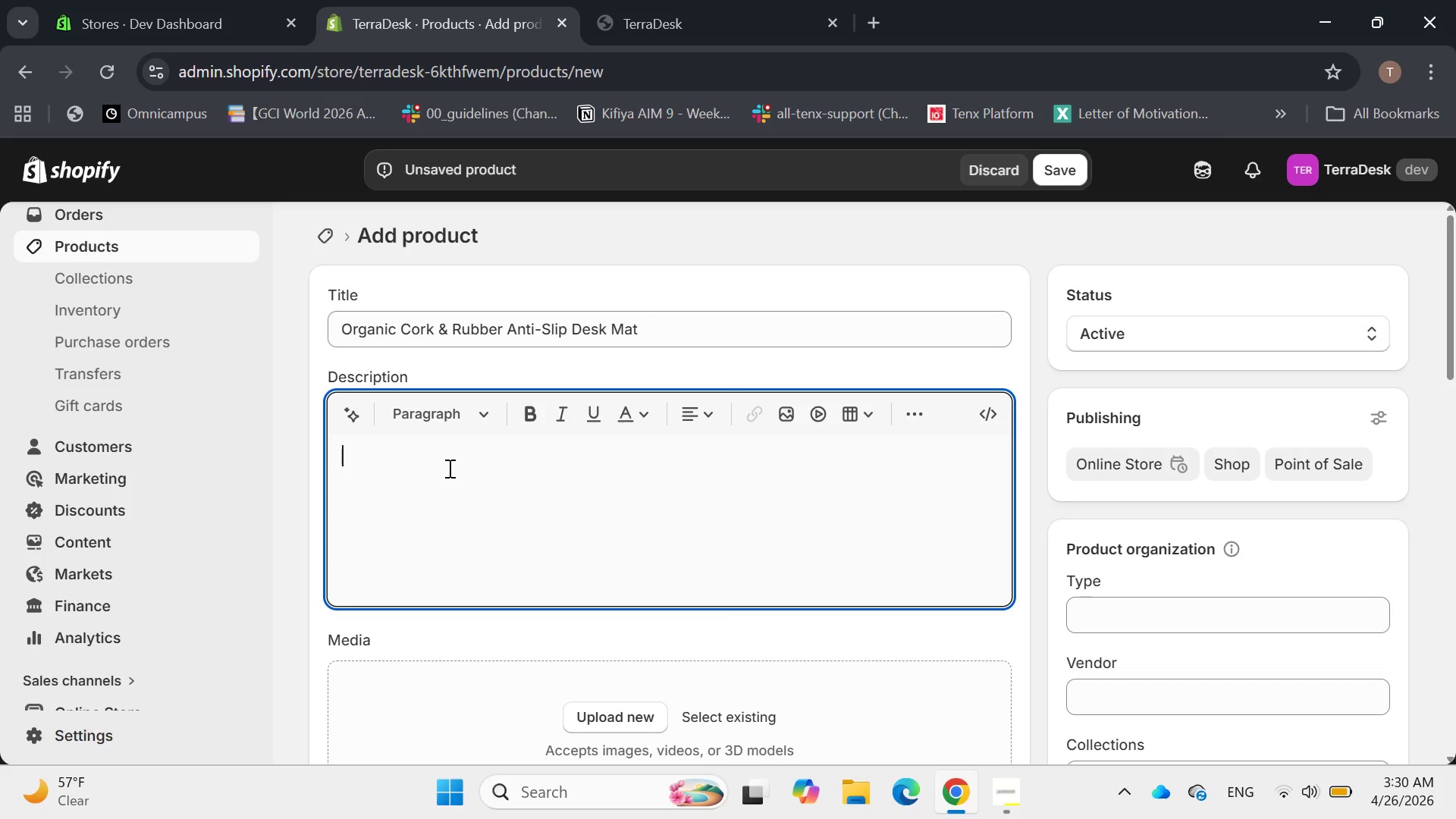 
type(Organi)
key(Backspace)
key(Backspace)
key(Backspace)
key(Backspace)
key(Backspace)
key(Backspace)
key(Backspace)
 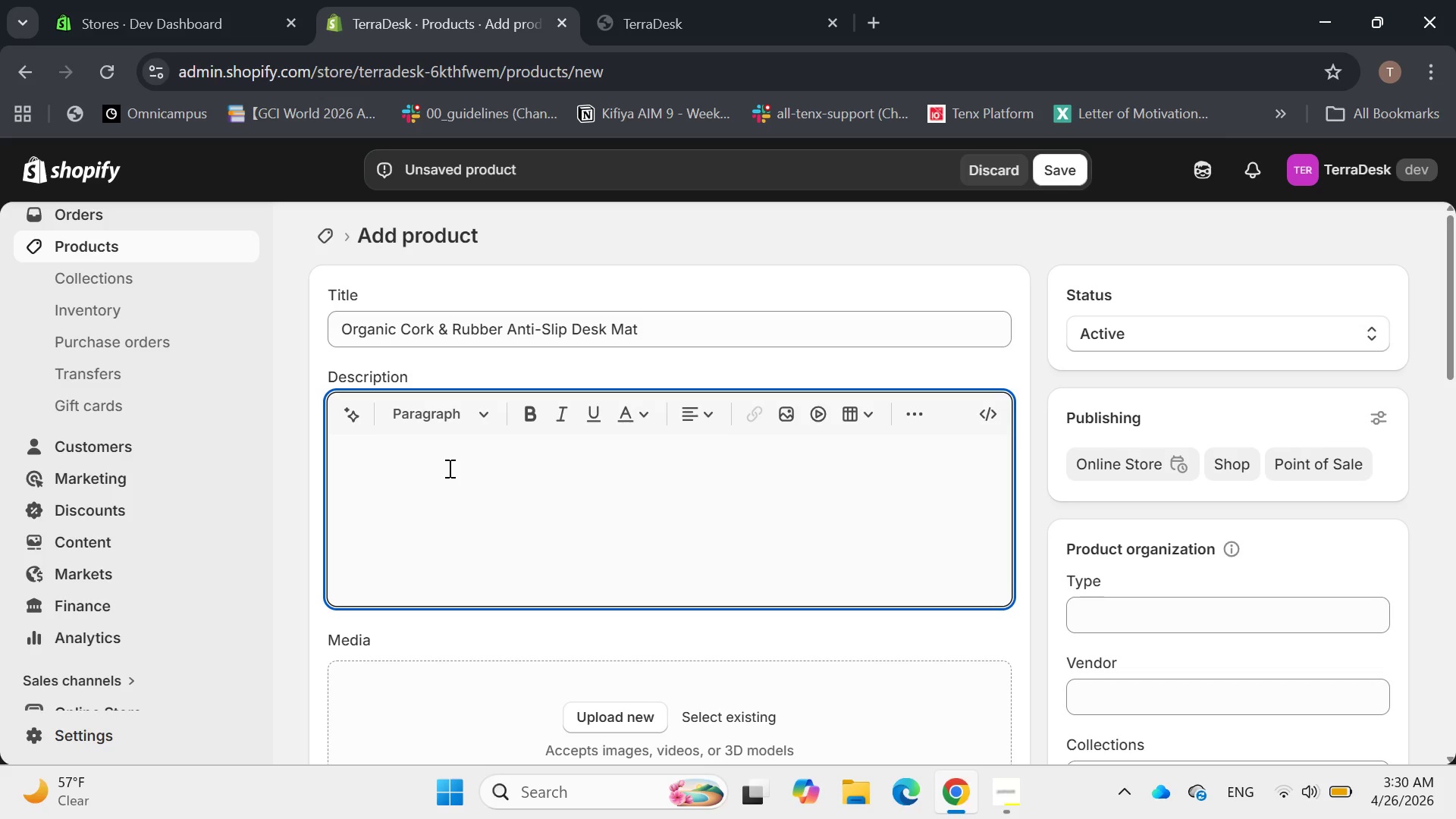 
wait(5.41)
 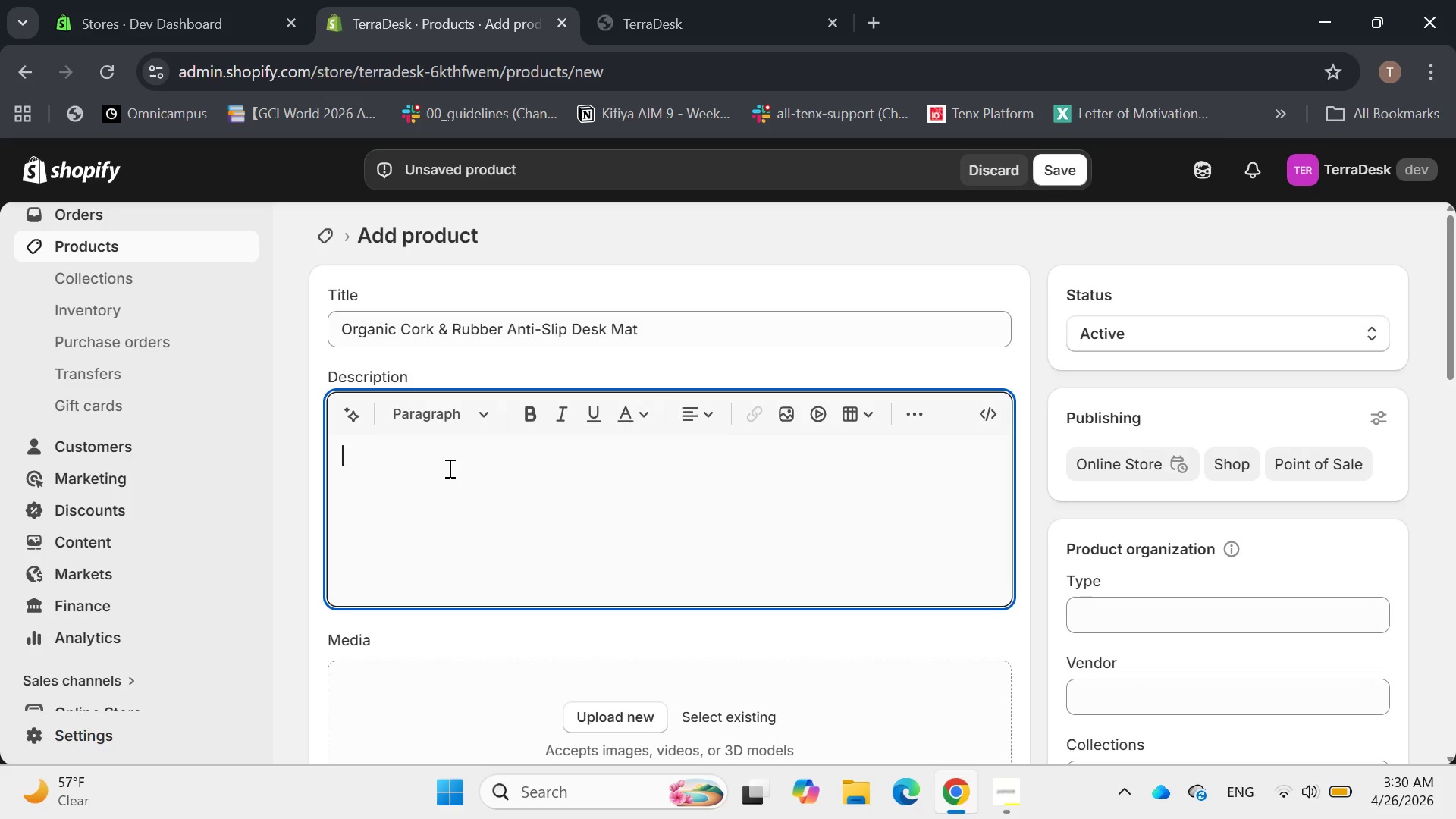 
type(The terranDe)
key(Backspace)
key(Backspace)
key(Backspace)
type(Desk Organization)
key(Backspace)
key(Backspace)
key(Backspace)
key(Backspace)
key(Backspace)
key(Backspace)
type(c Cork)
 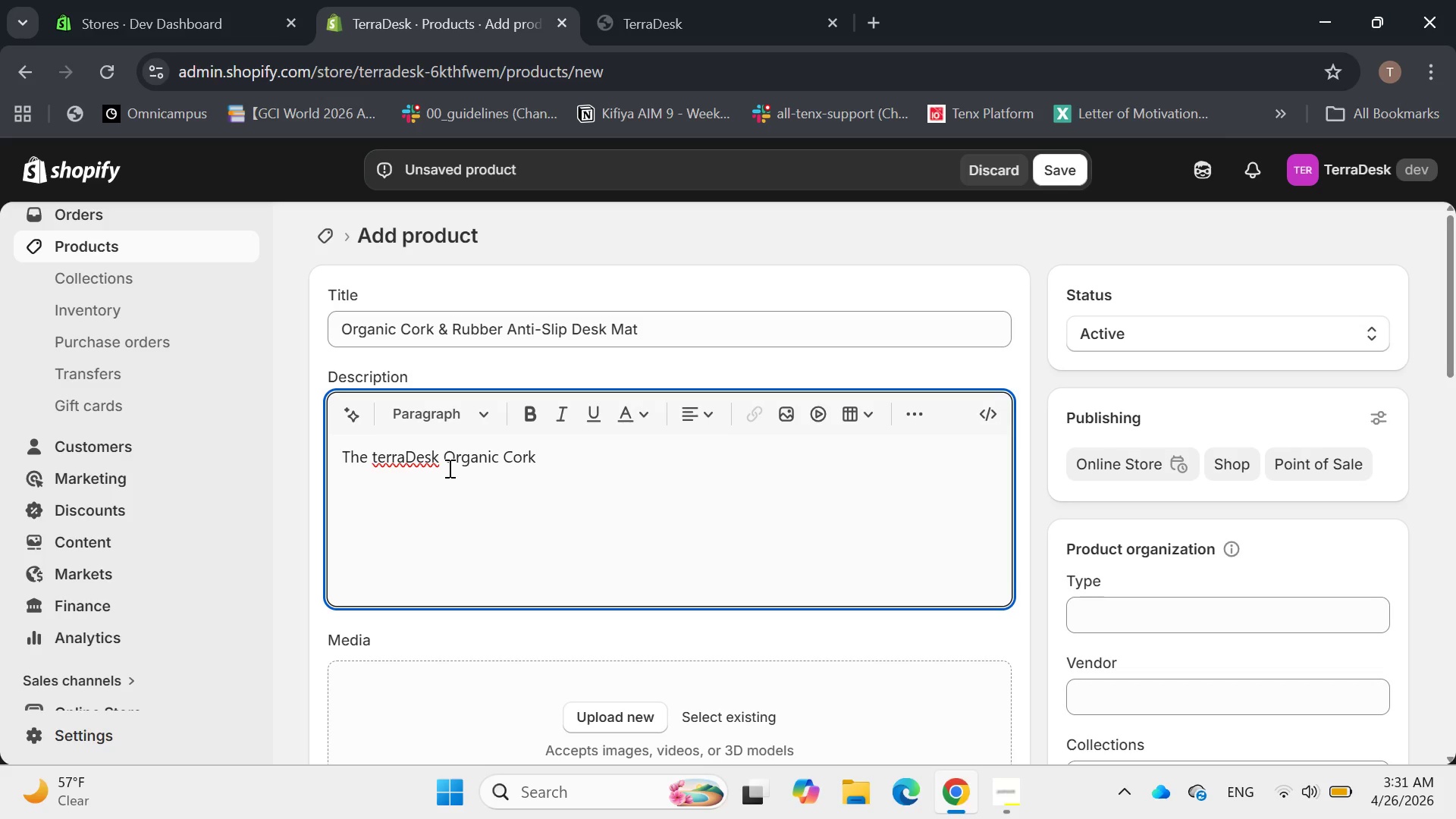 
type( Mat is a10)
 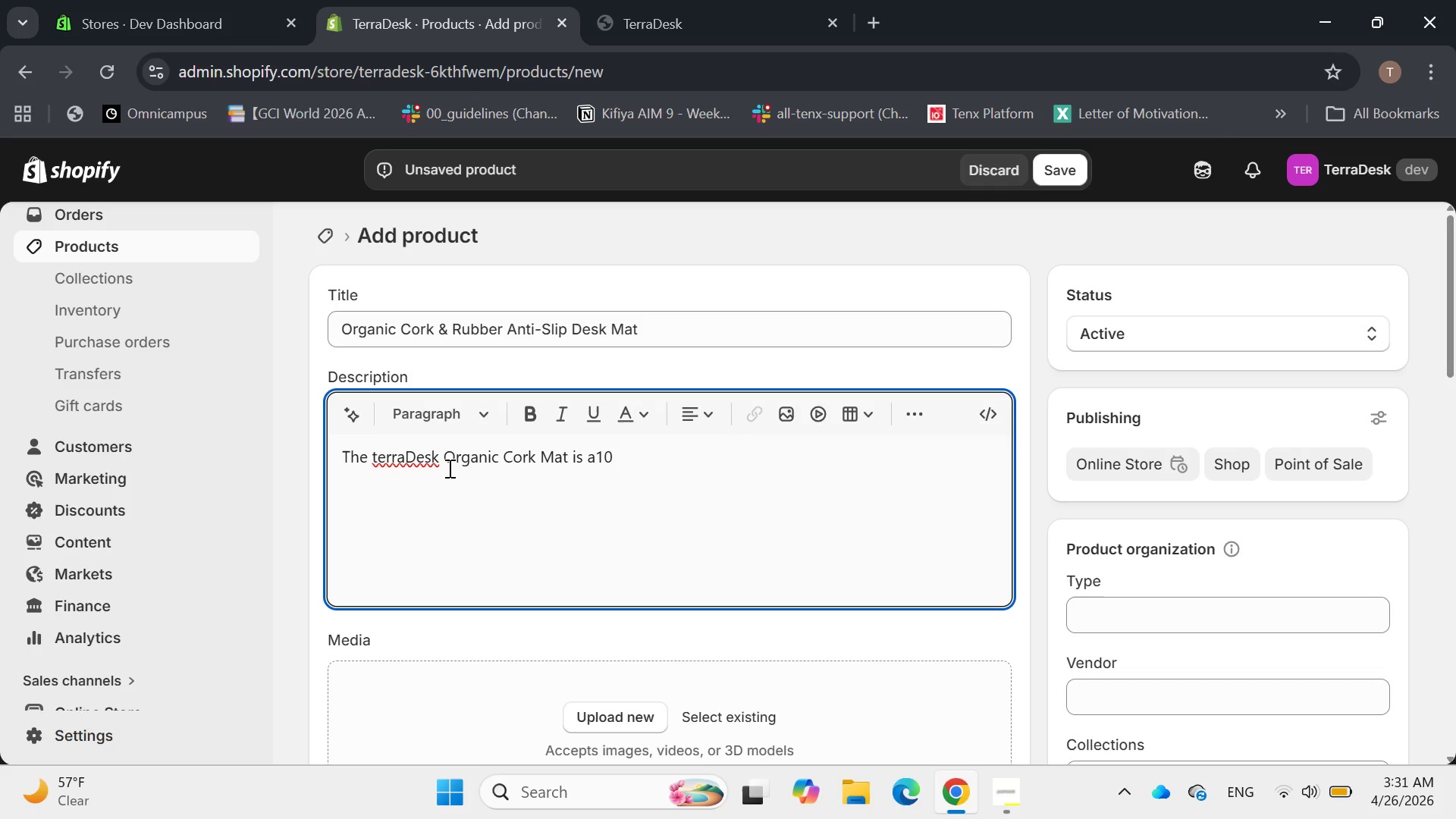 
key(ArrowLeft)
 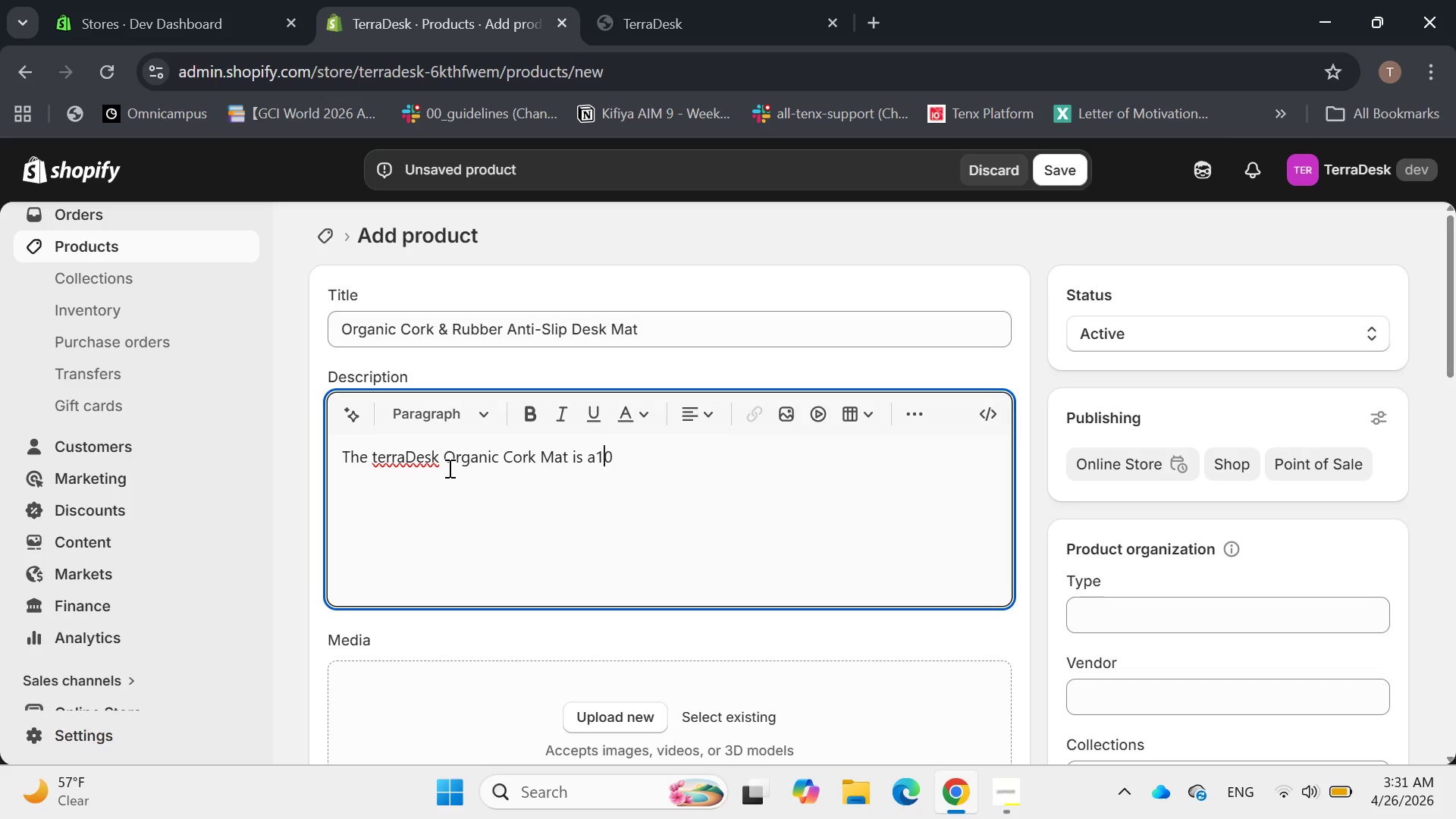 
key(ArrowLeft)
 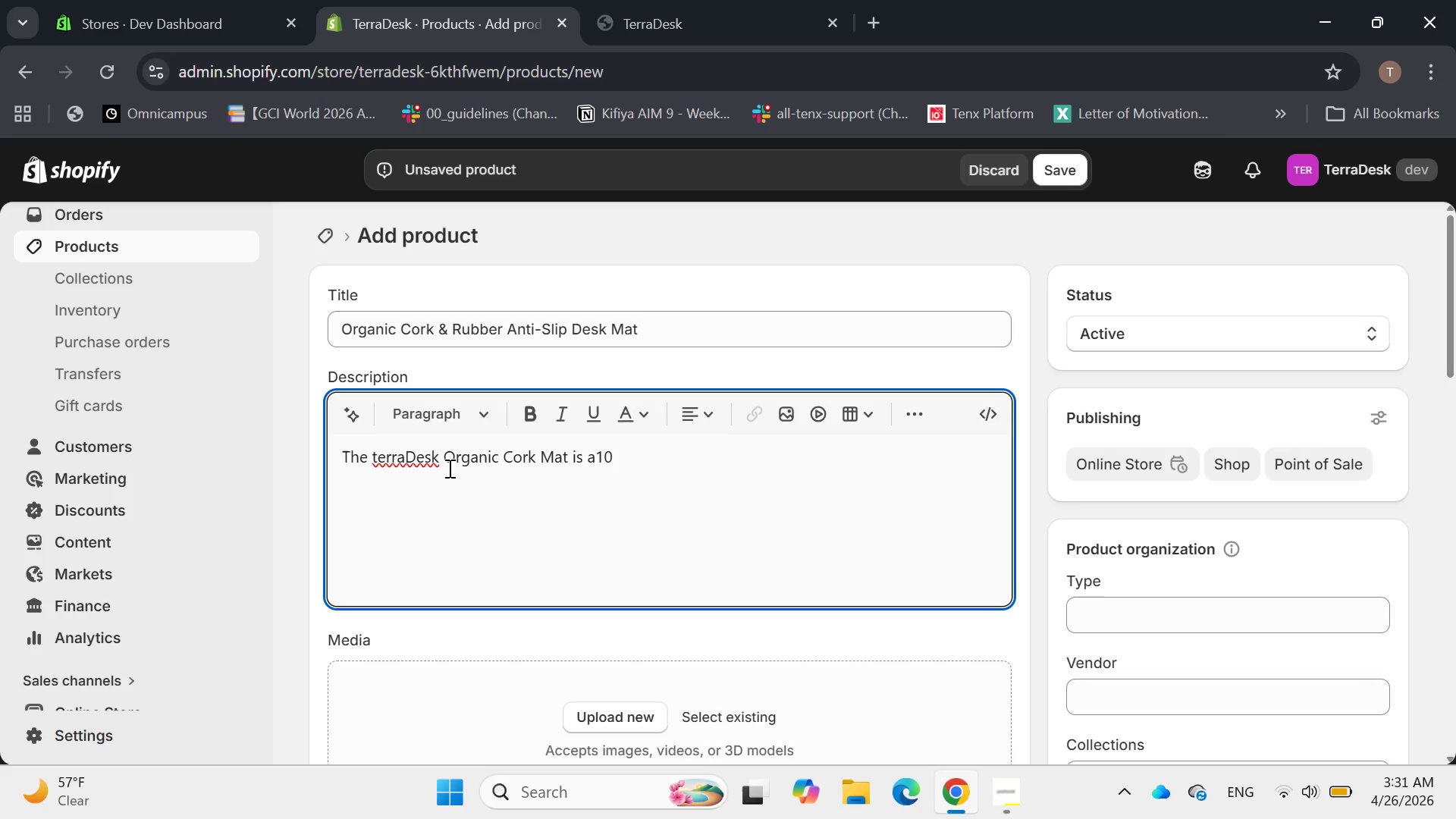 
key(Space)
 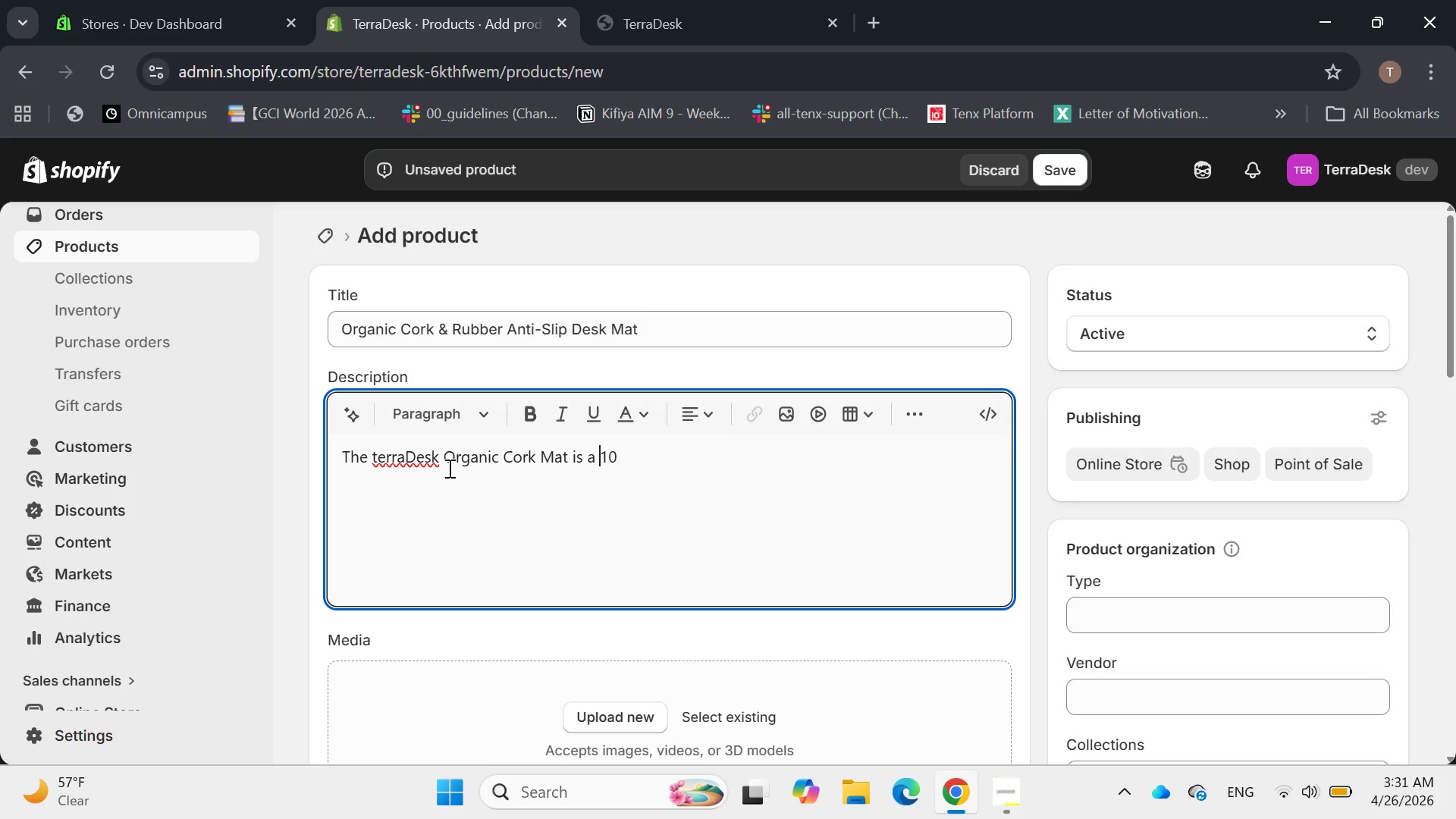 
key(ArrowRight)
 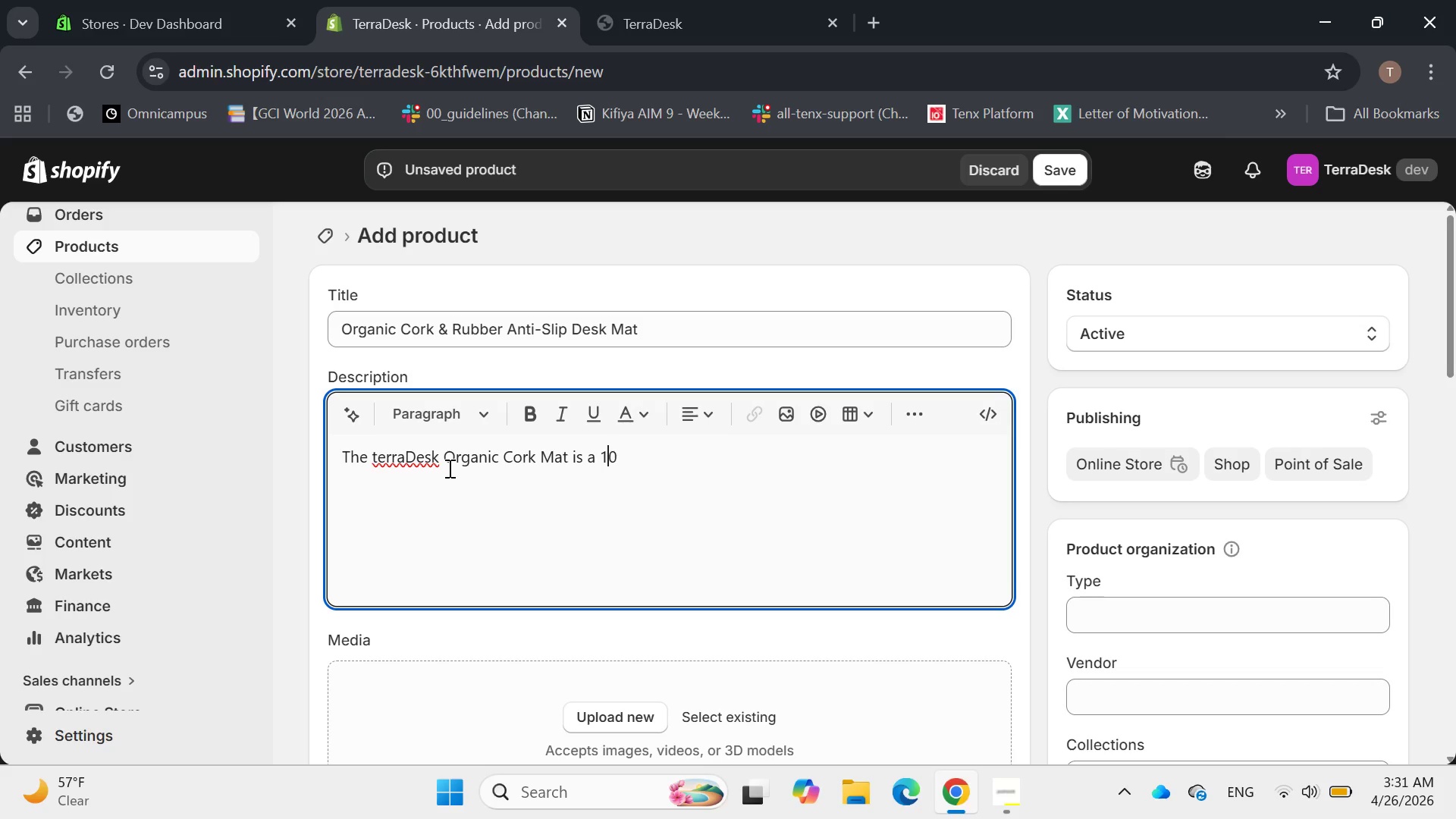 
key(ArrowRight)
 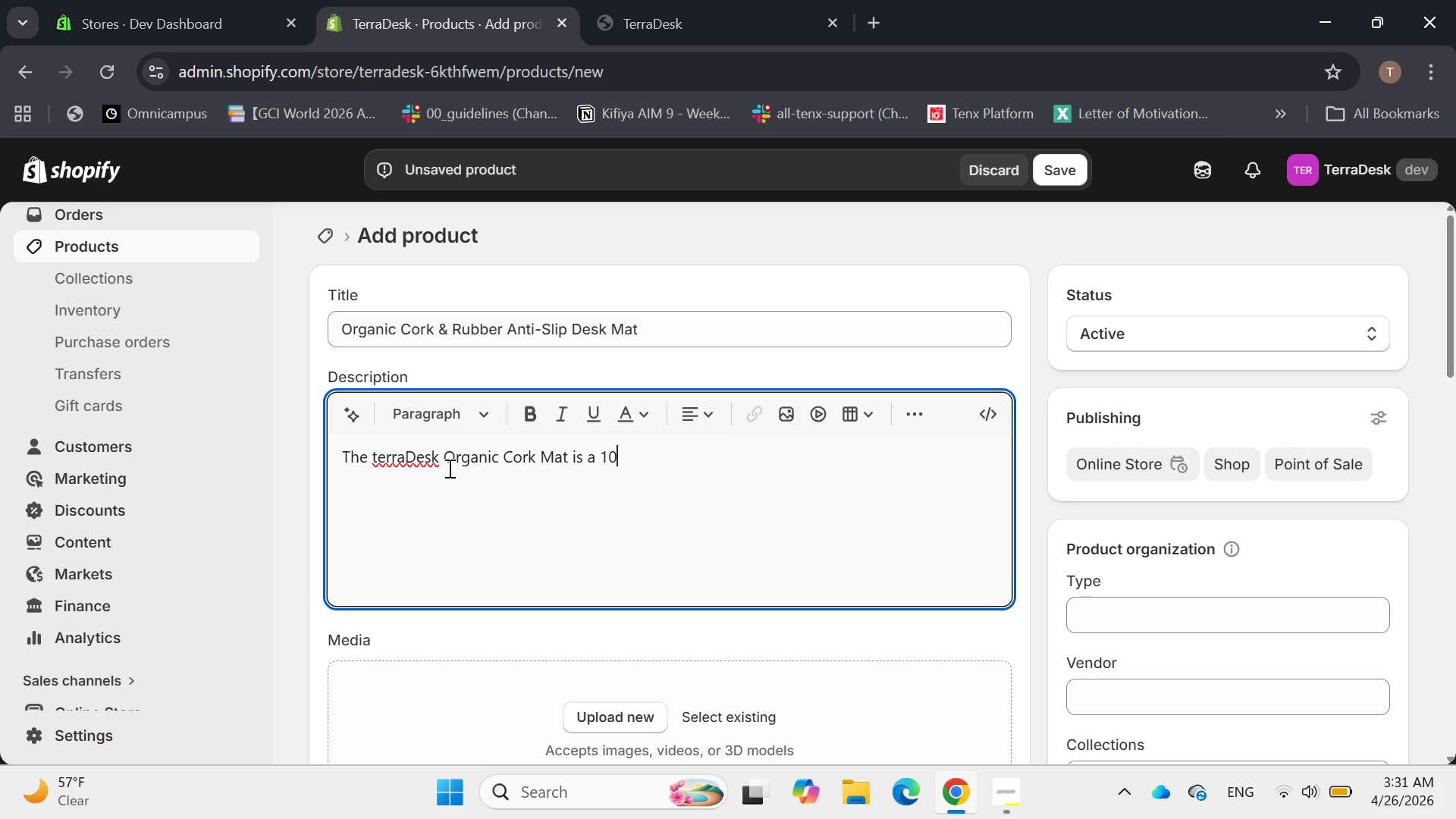 
type(0%)
 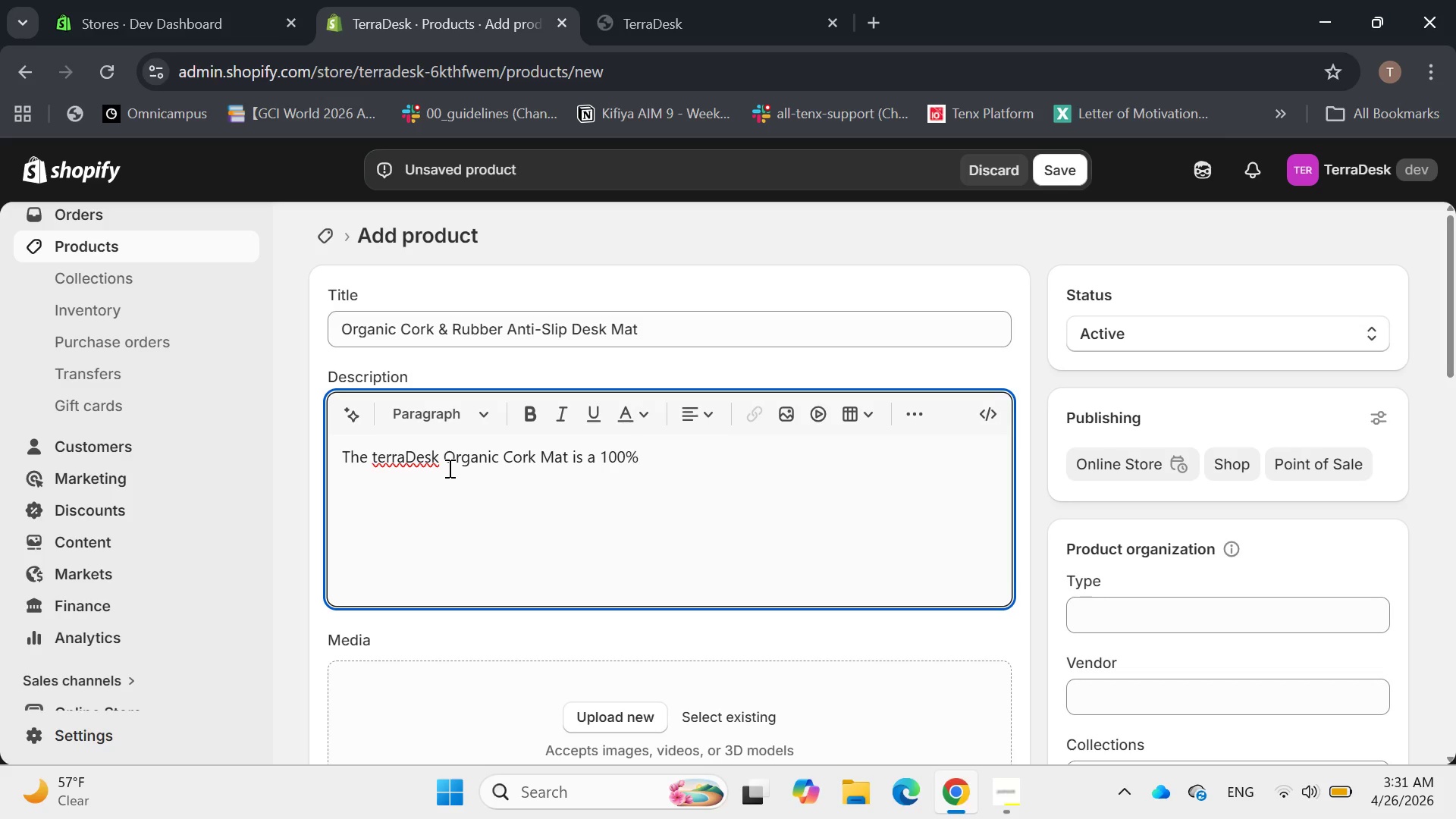 
type( biodegrade)
key(Backspace)
type(able surface that r)
key(Backspace)
type(redefinishes )
key(Backspace)
 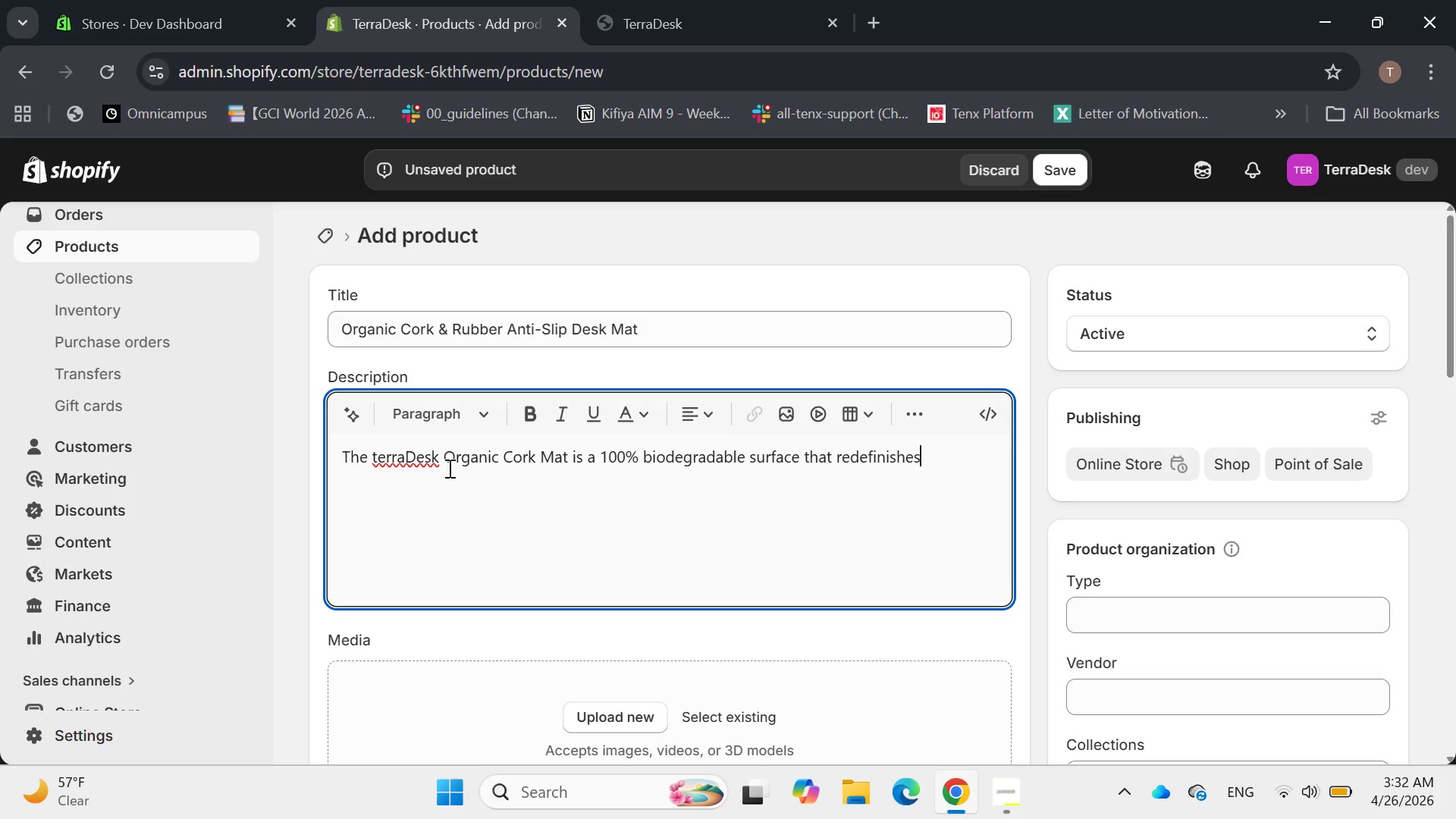 
wait(7.08)
 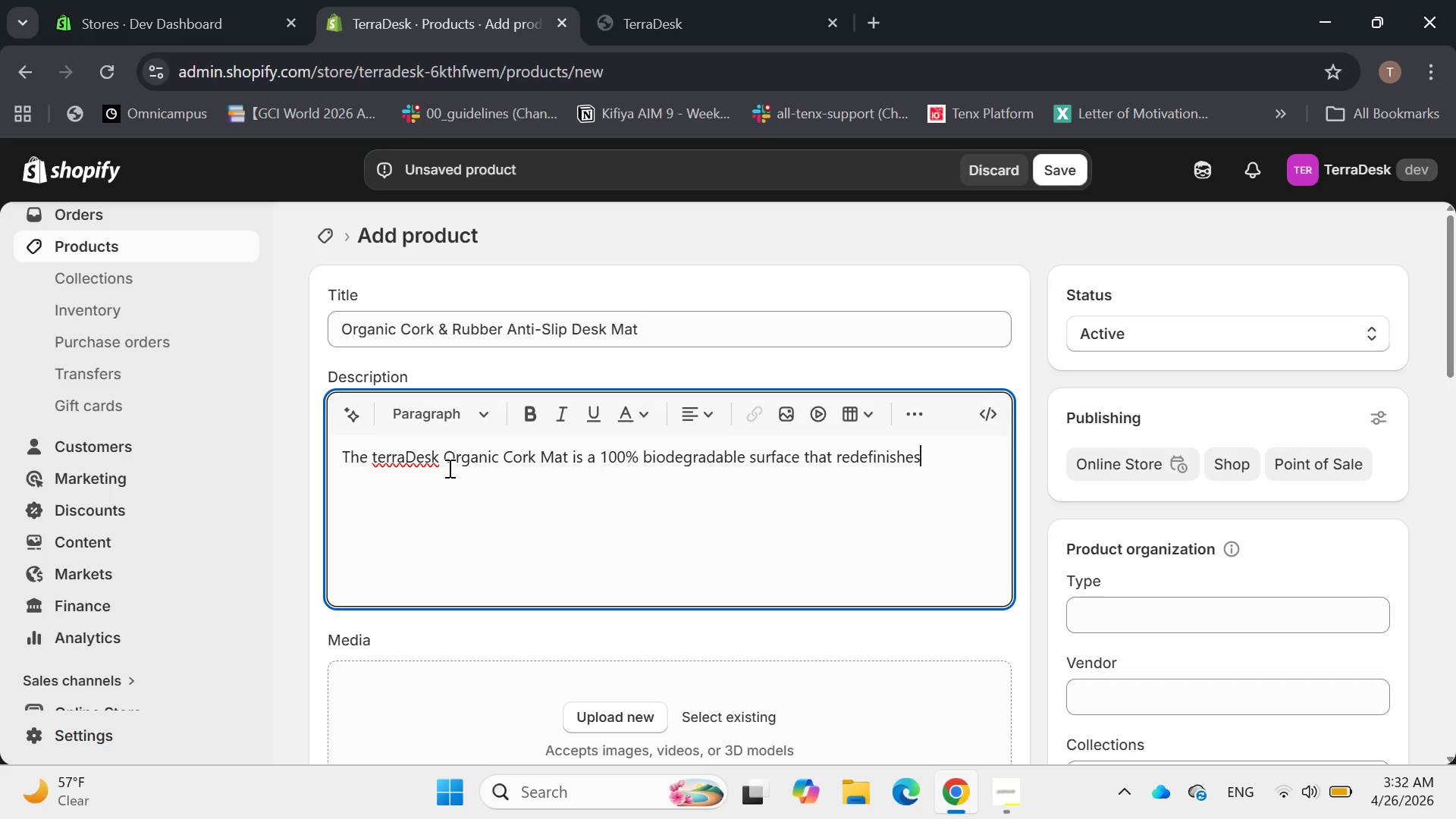 
key(Backspace)
 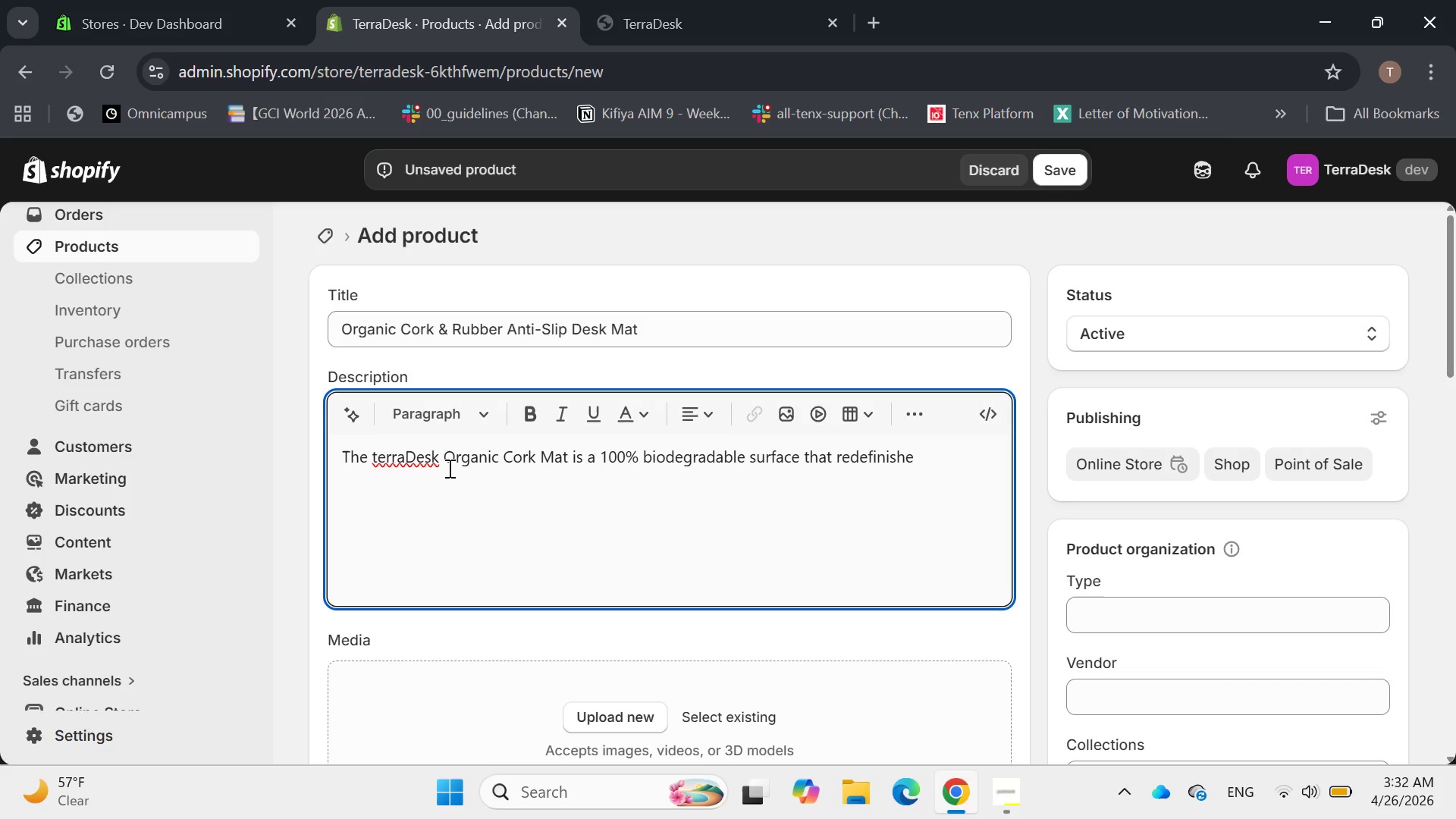 
key(Backspace)
key(Backspace)
key(Backspace)
key(Backspace)
key(Backspace)
key(Backspace)
type(ines desktop comfort. The top layer is harvested from Meditran)
 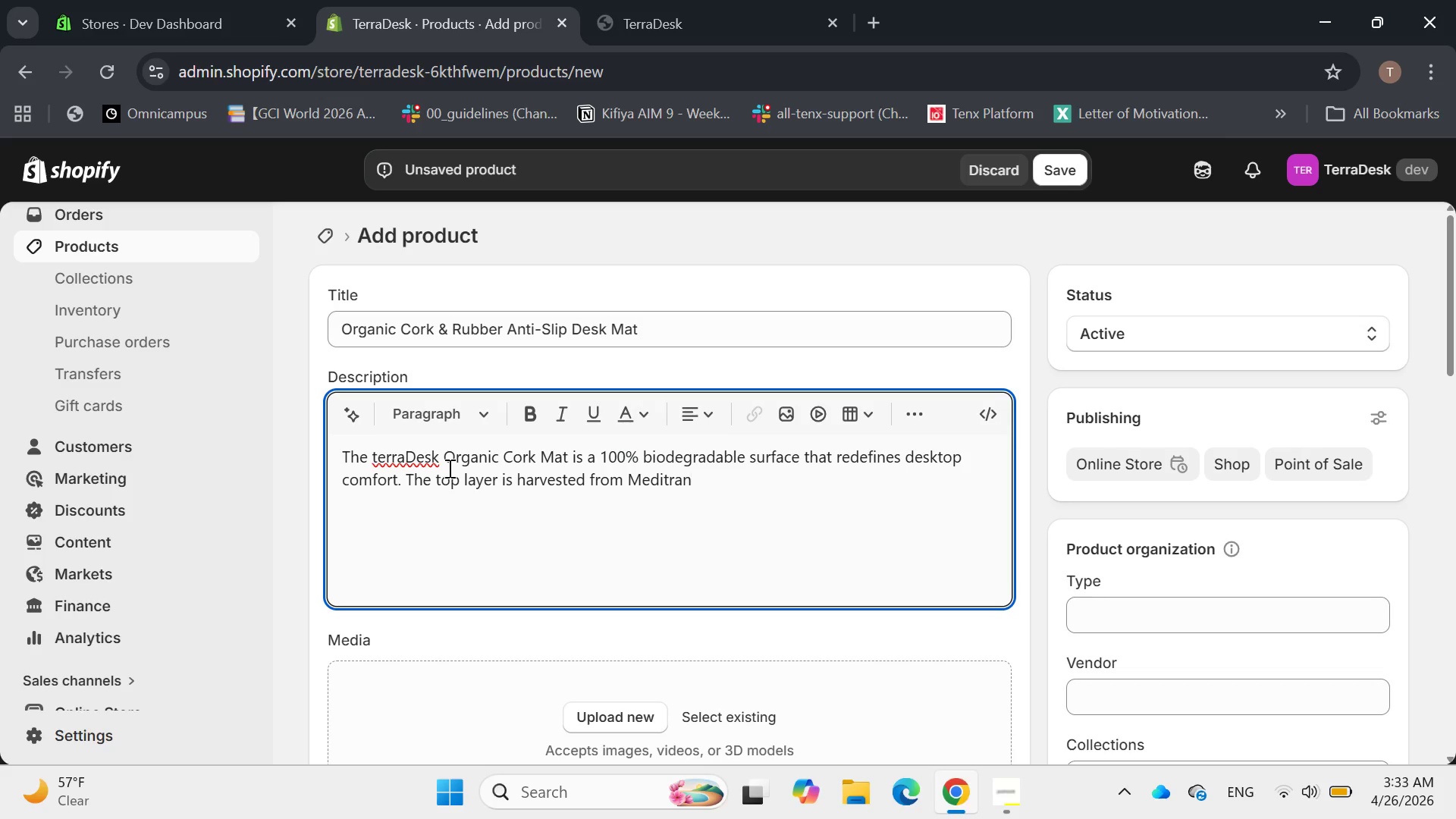 
type(ean cork oak)
 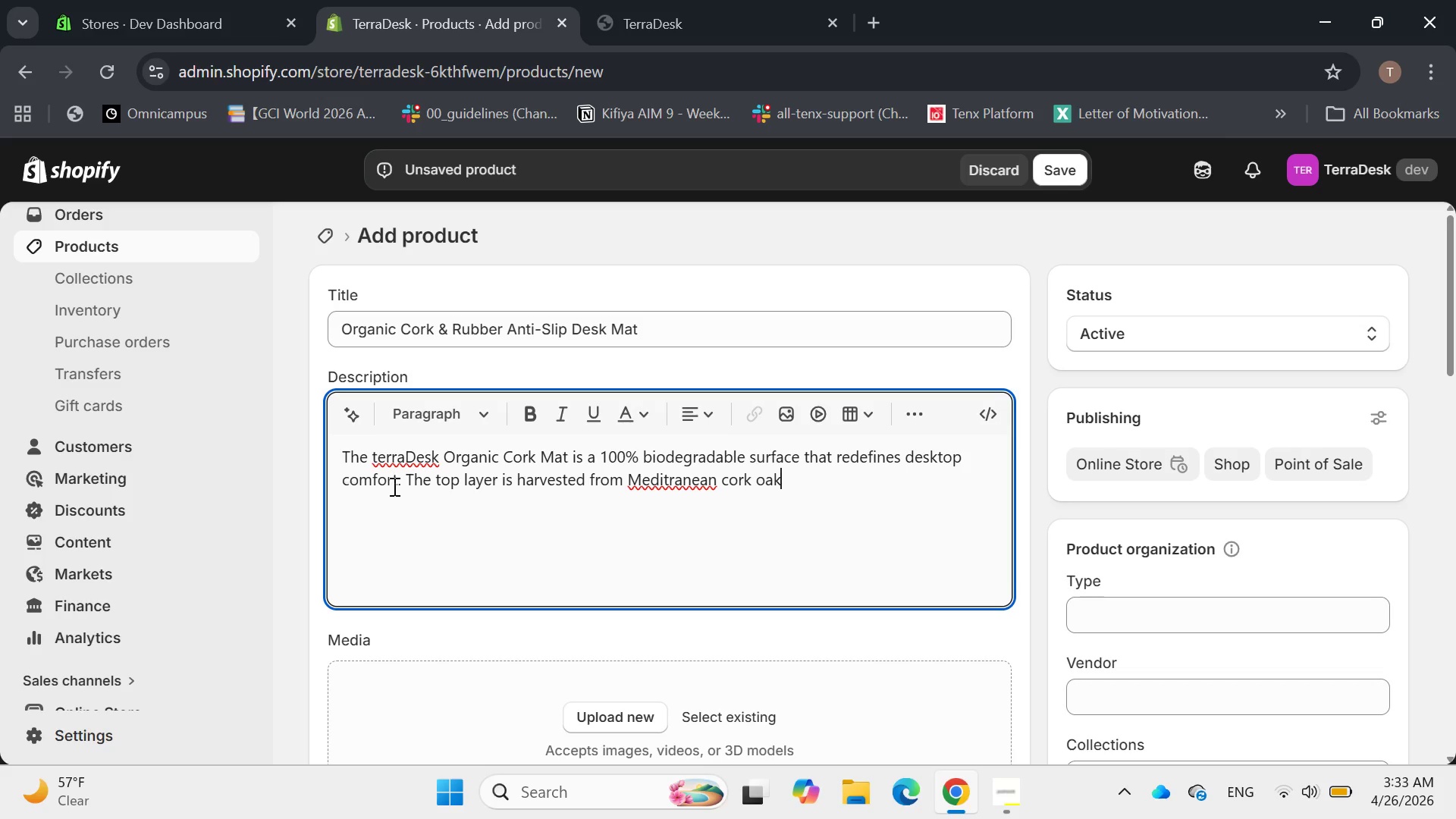 
left_click([657, 474])
 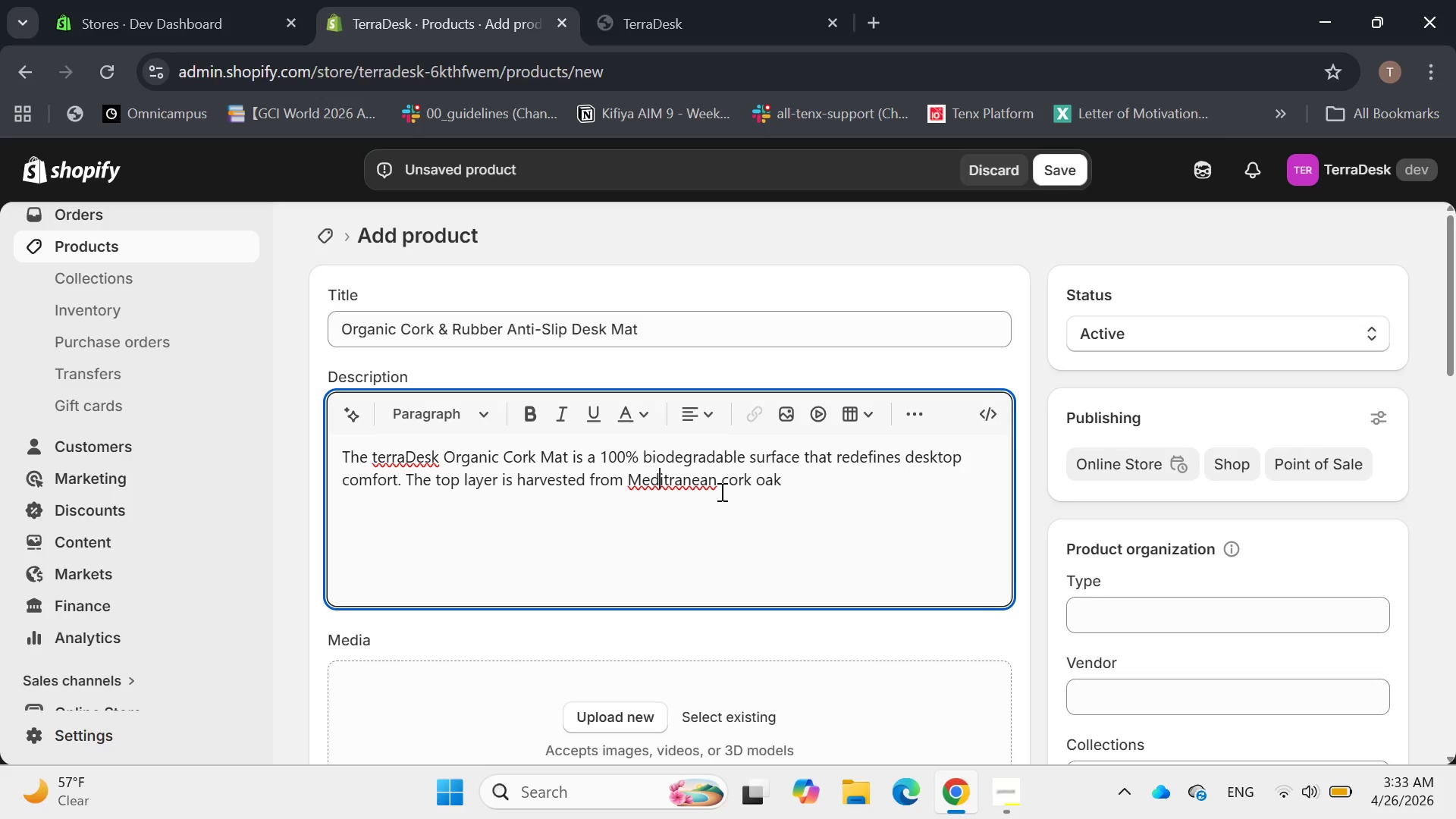 
wait(8.47)
 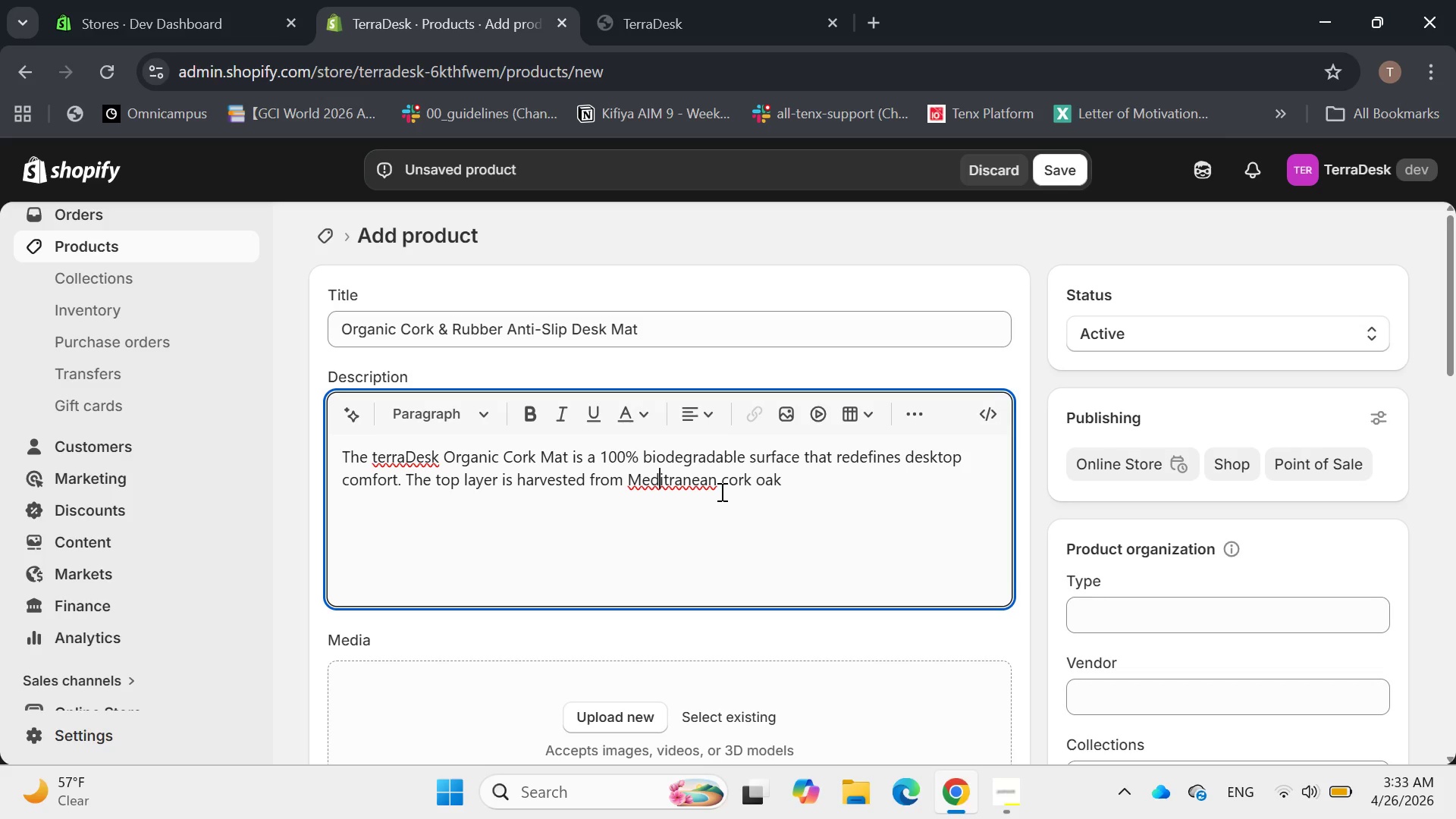 
left_click([669, 483])
 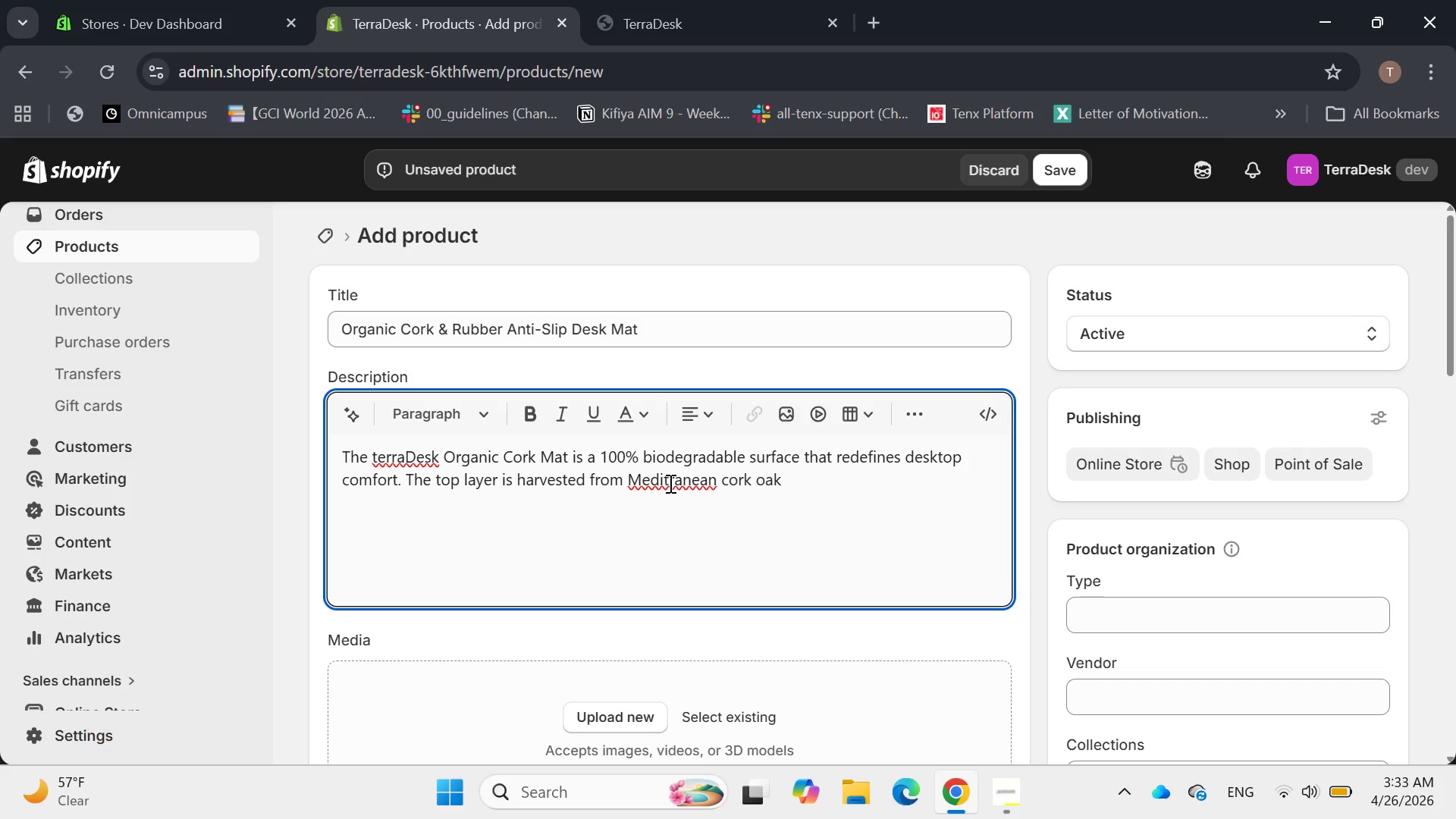 
key(R)
 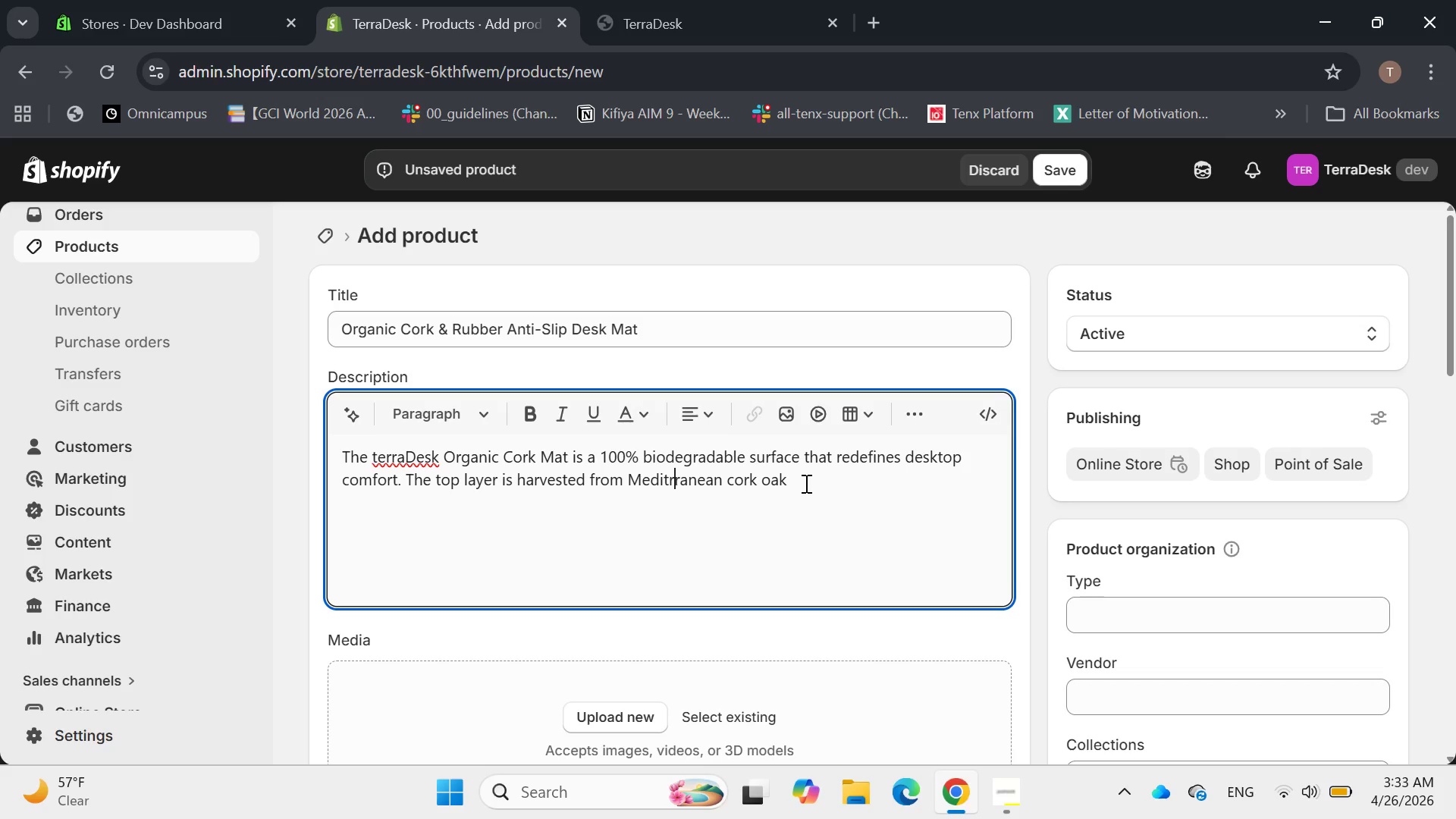 
left_click([805, 483])
 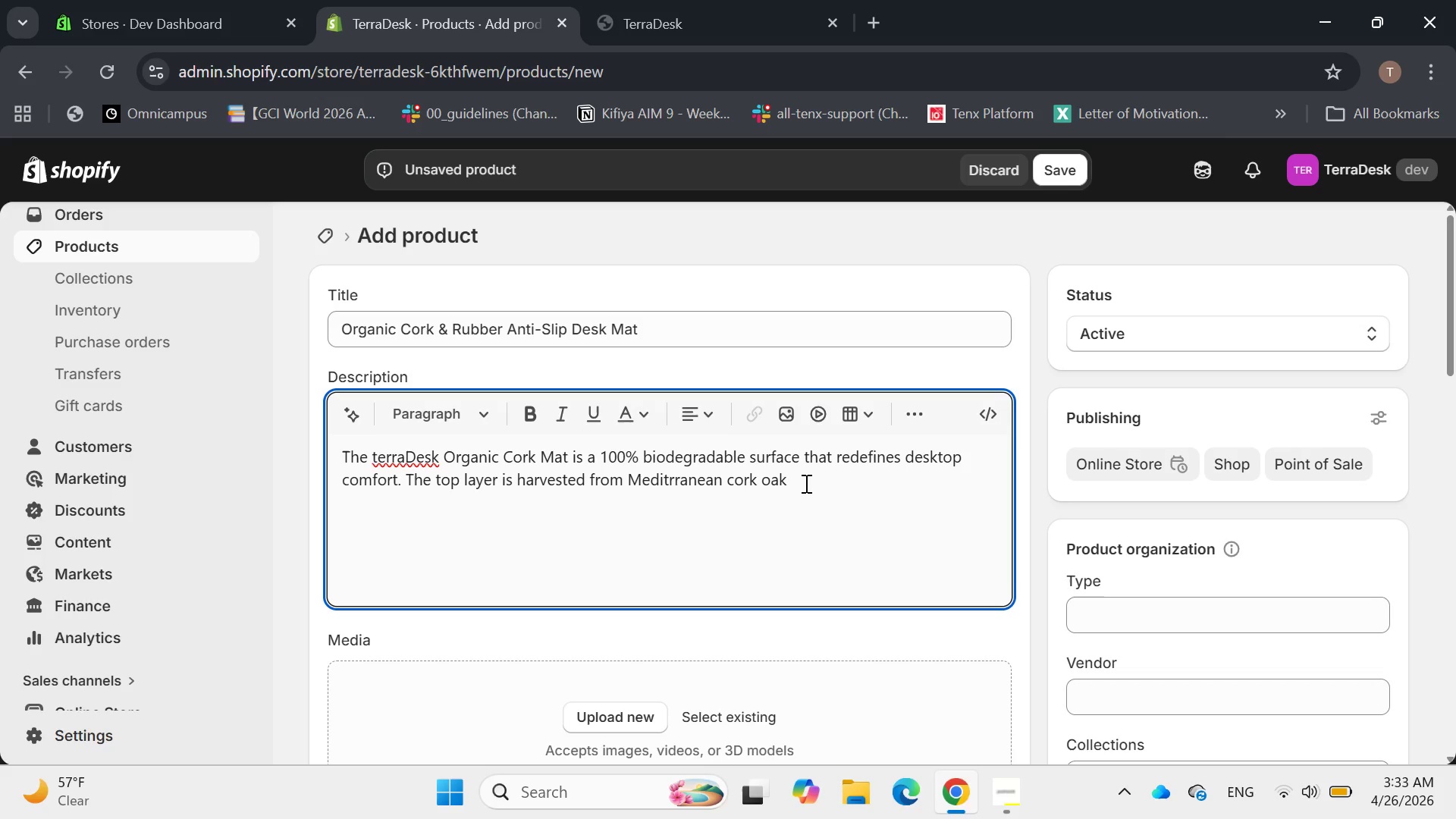 
type( -- a remarkable )
 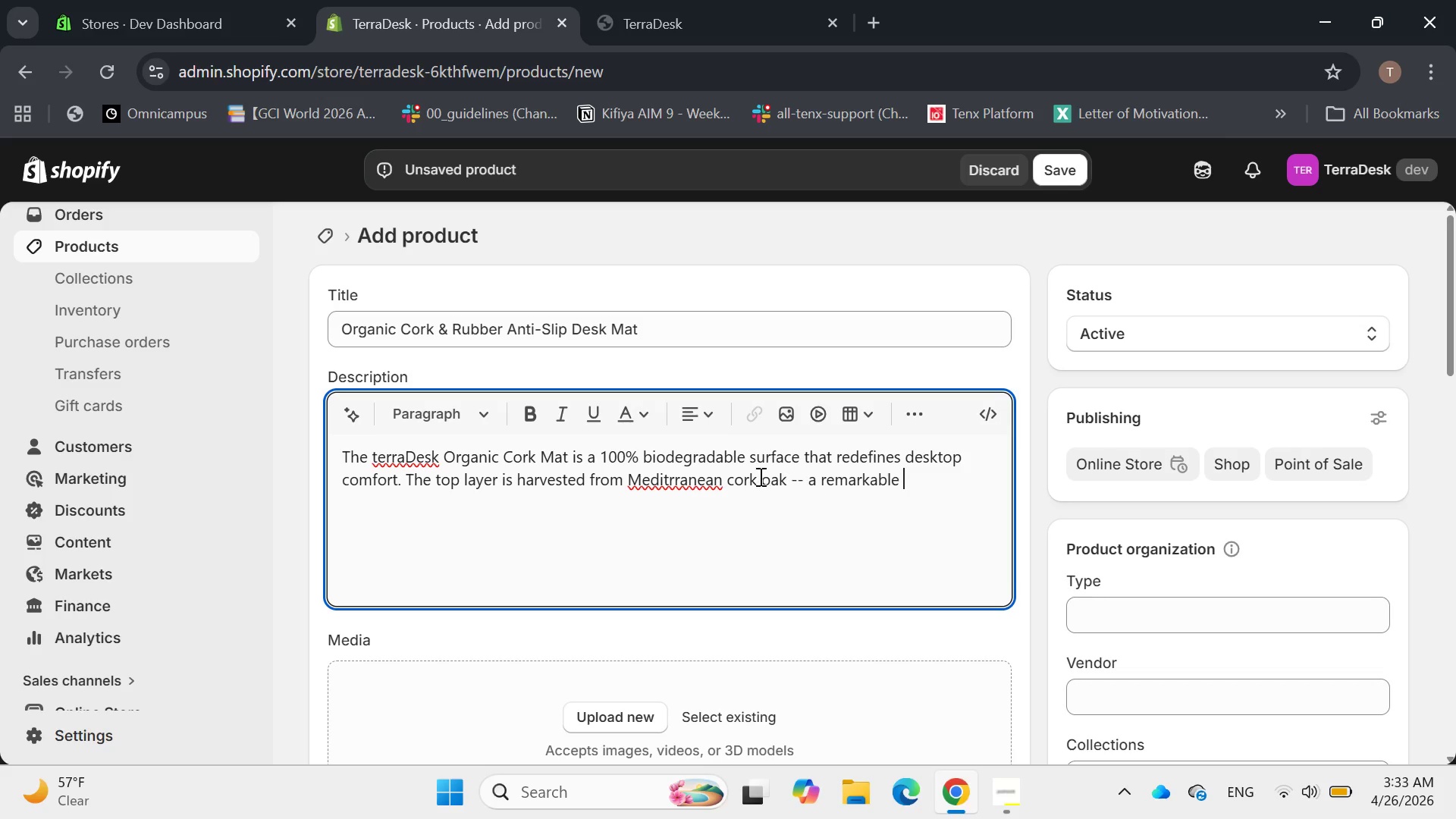 
wait(7.44)
 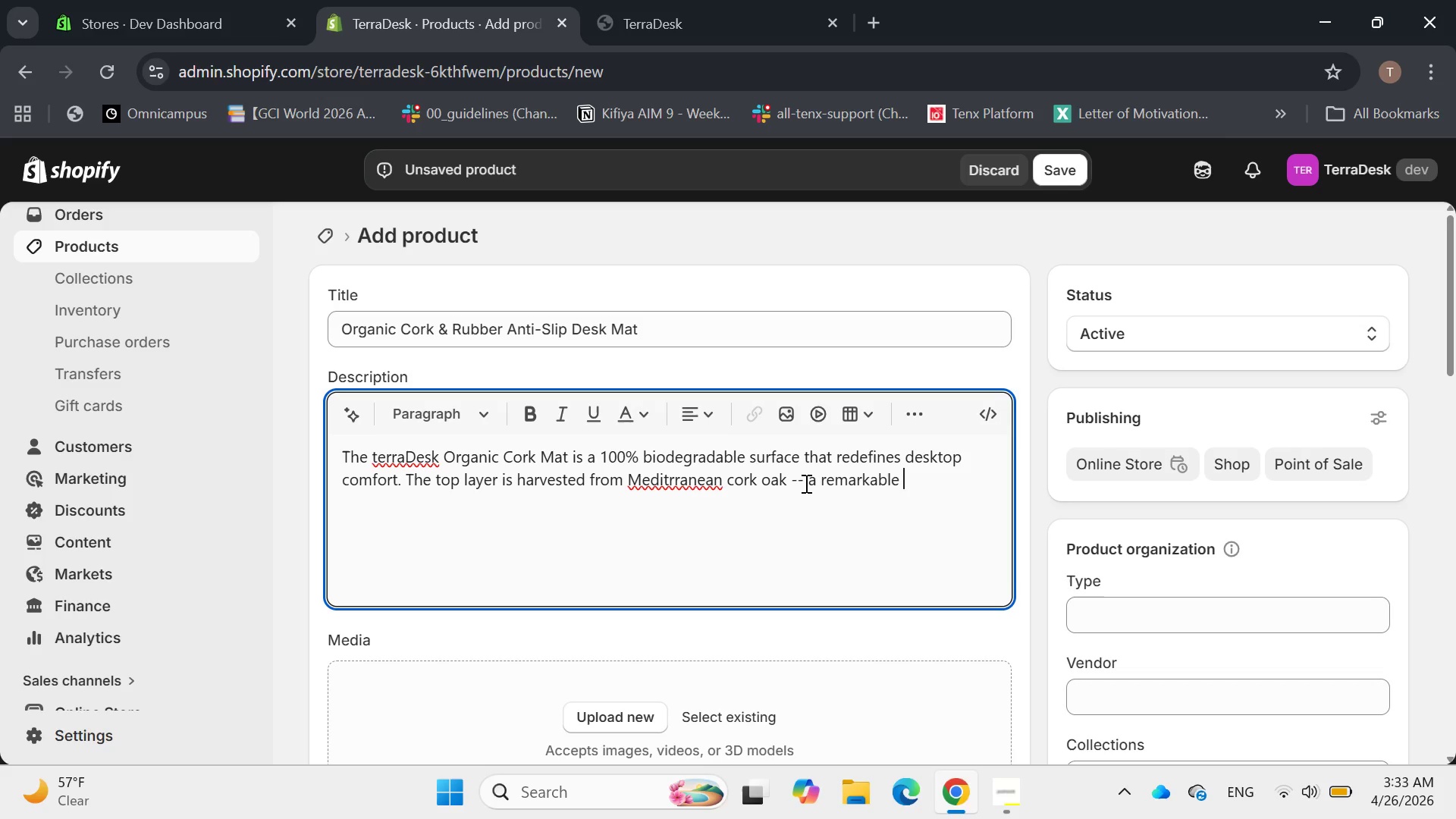 
left_click([671, 482])
 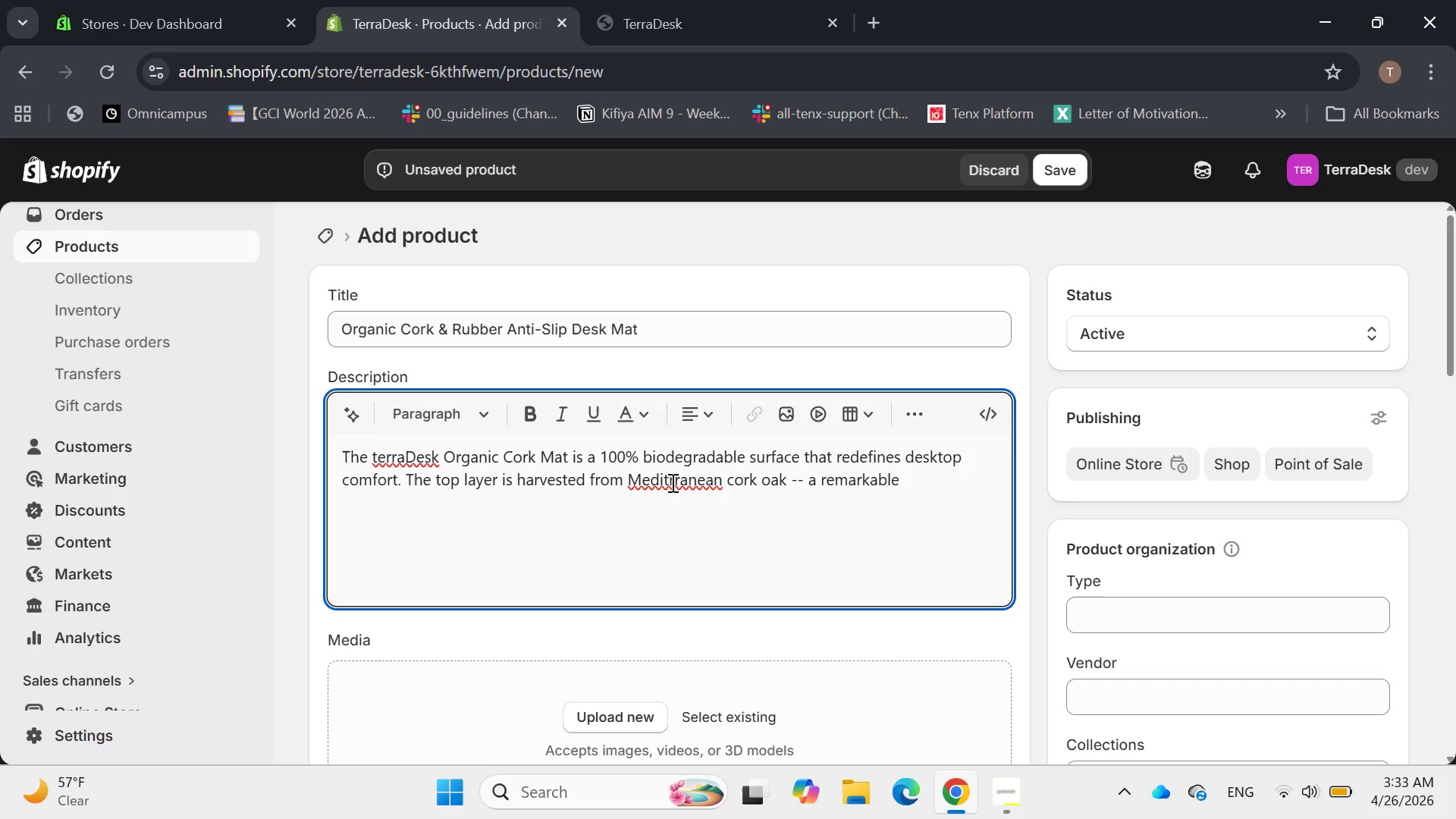 
key(E)
 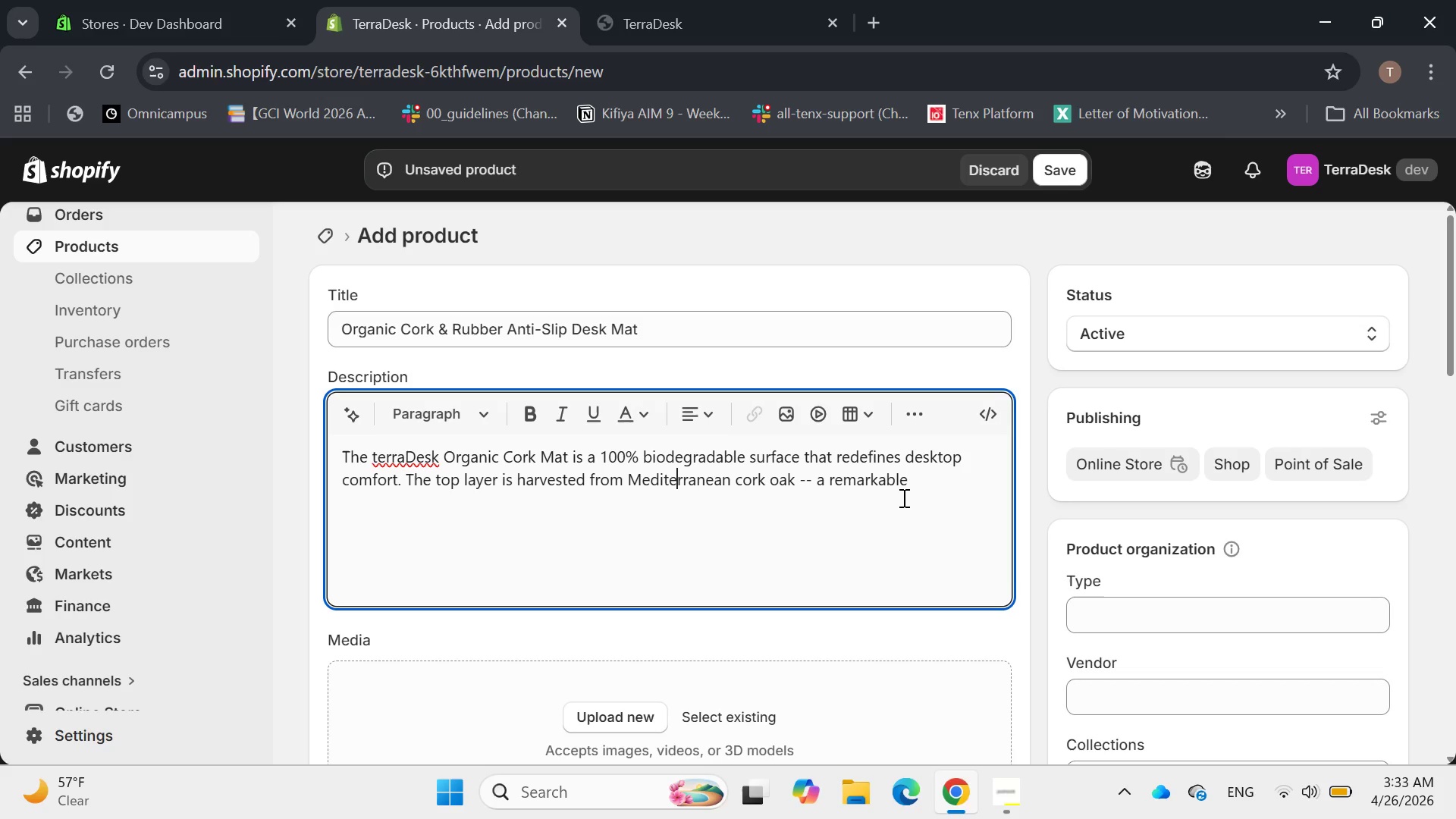 
left_click([913, 492])
 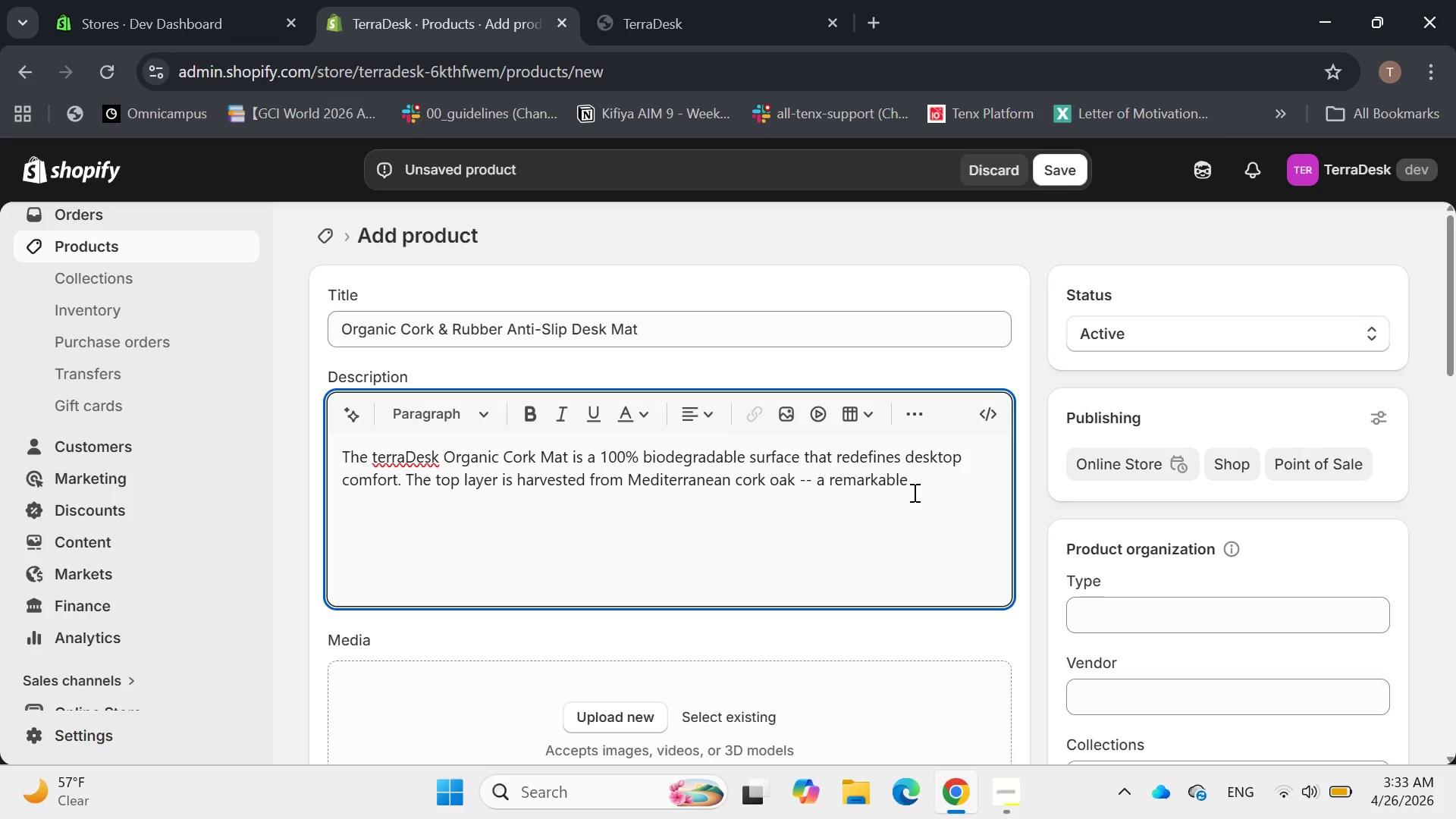 
wait(6.62)
 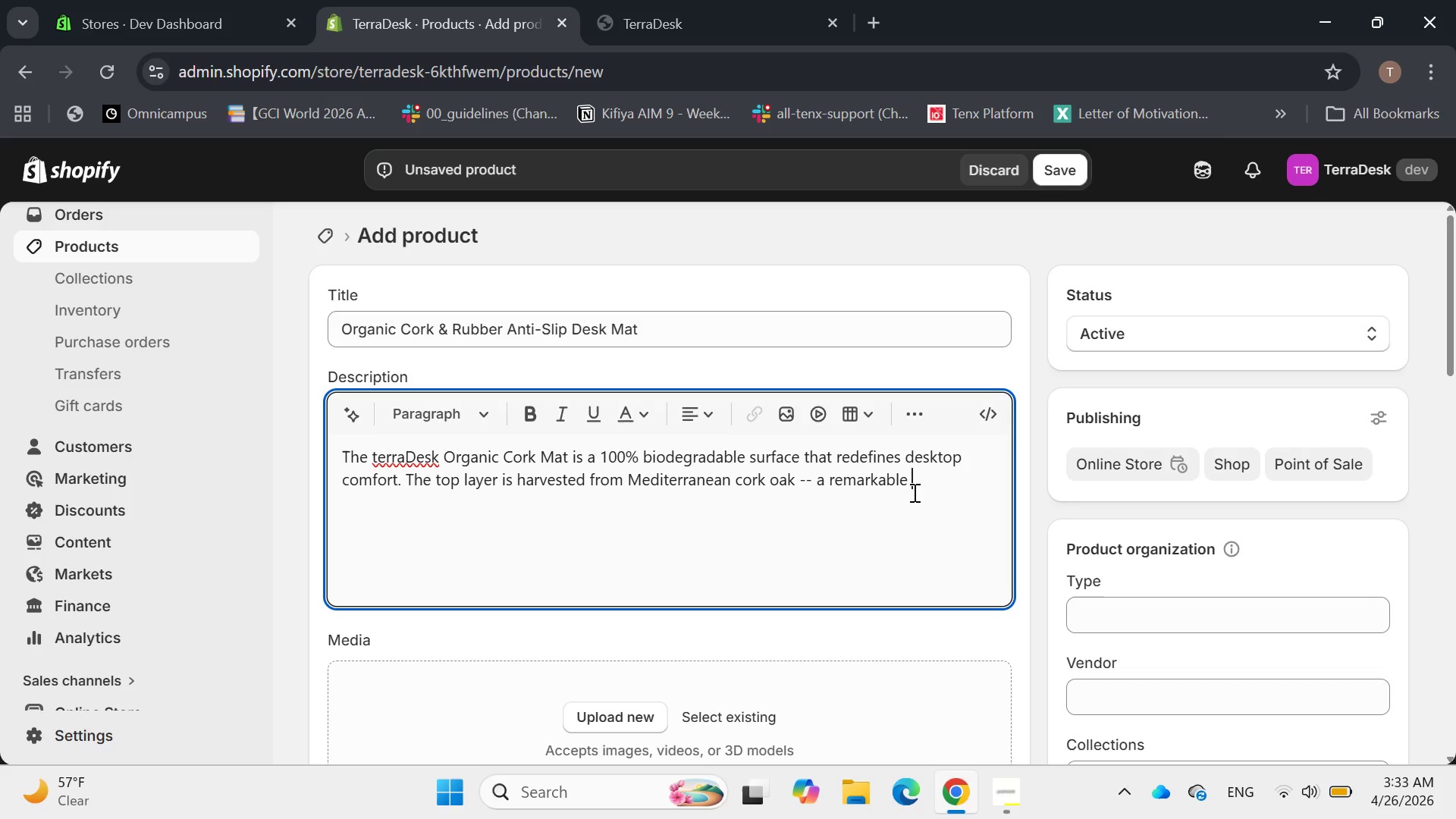 
type(tree that regenerate )
 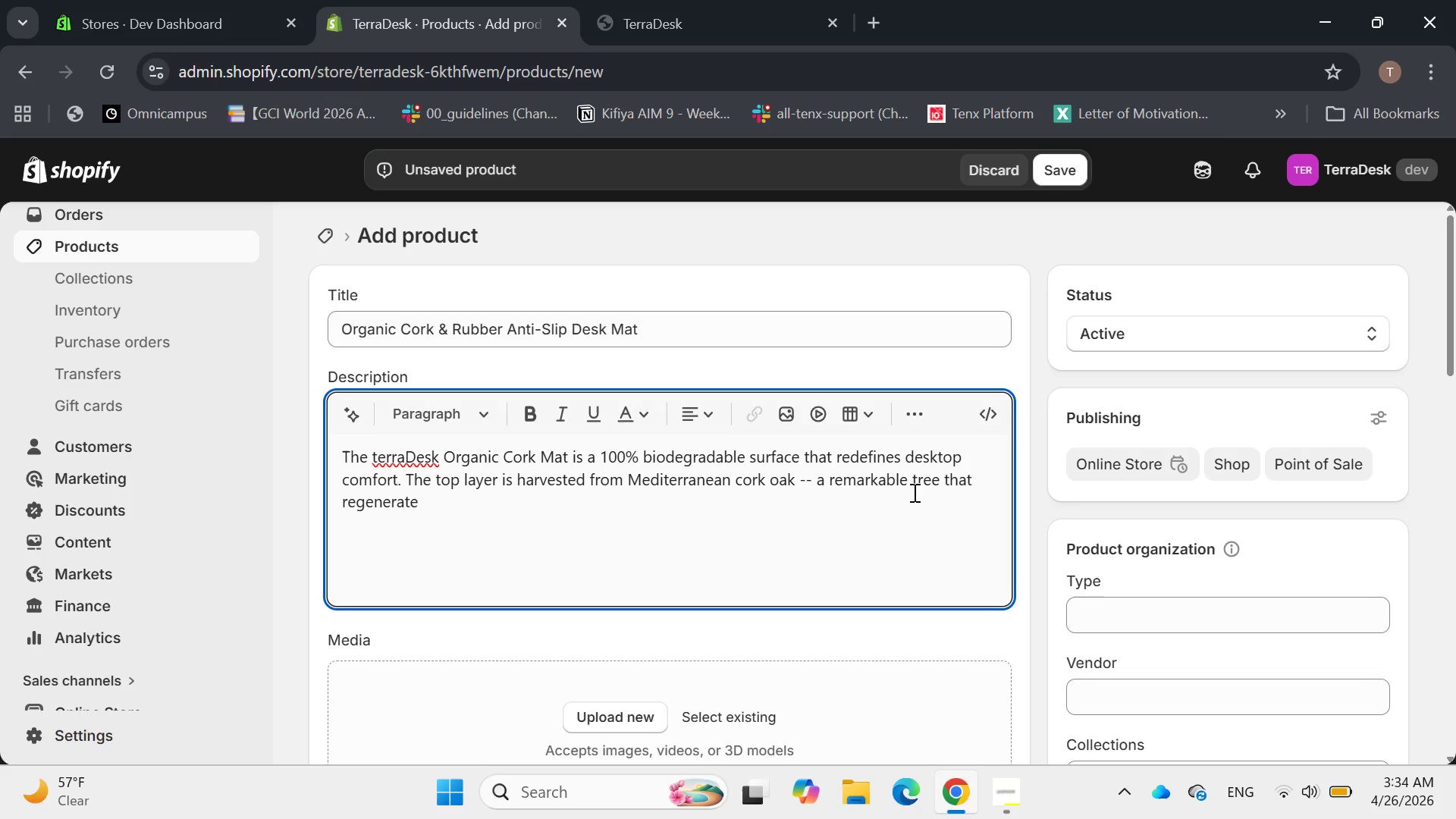 
wait(5.47)
 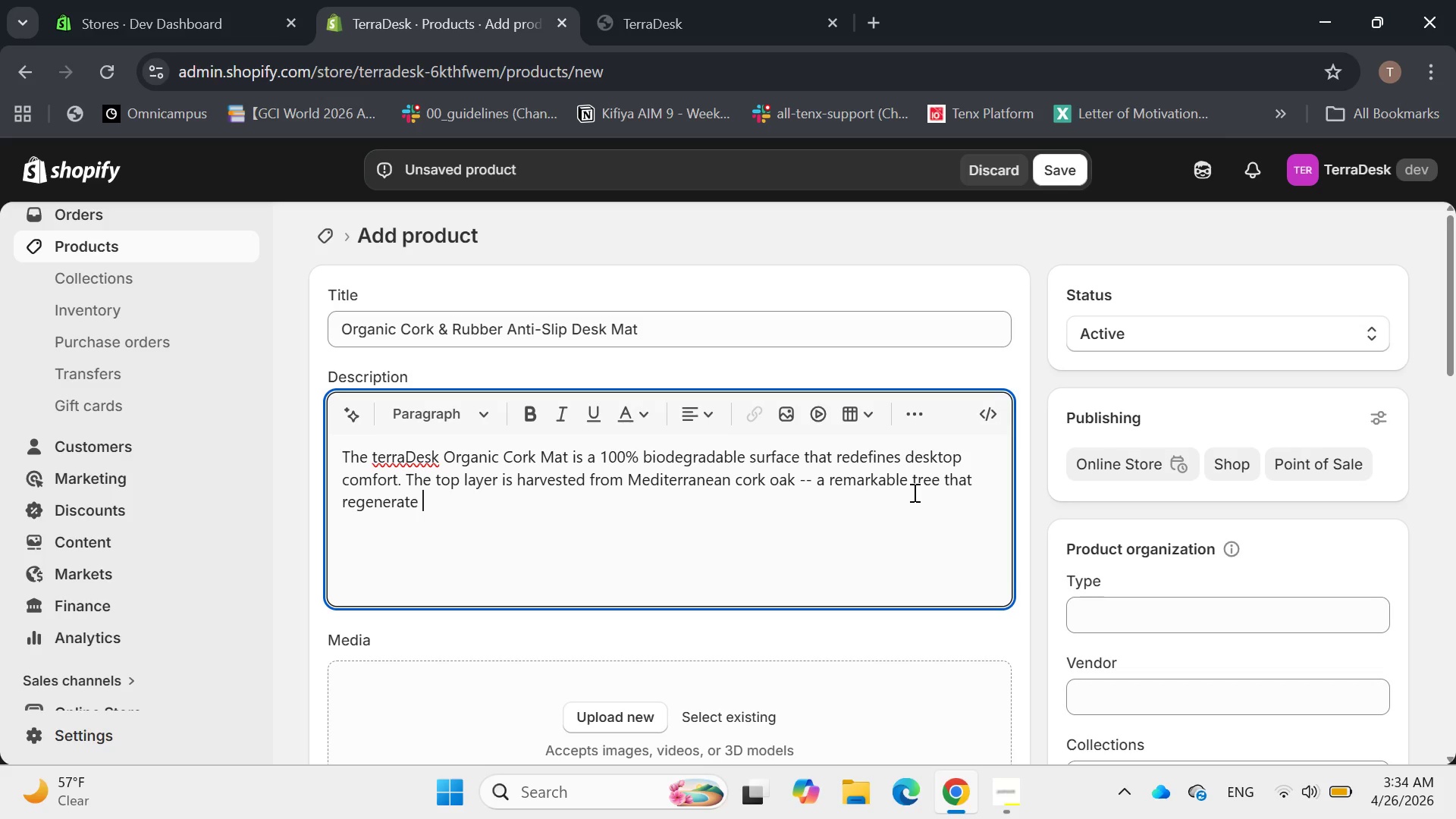 
key(Backspace)
type(s top)
 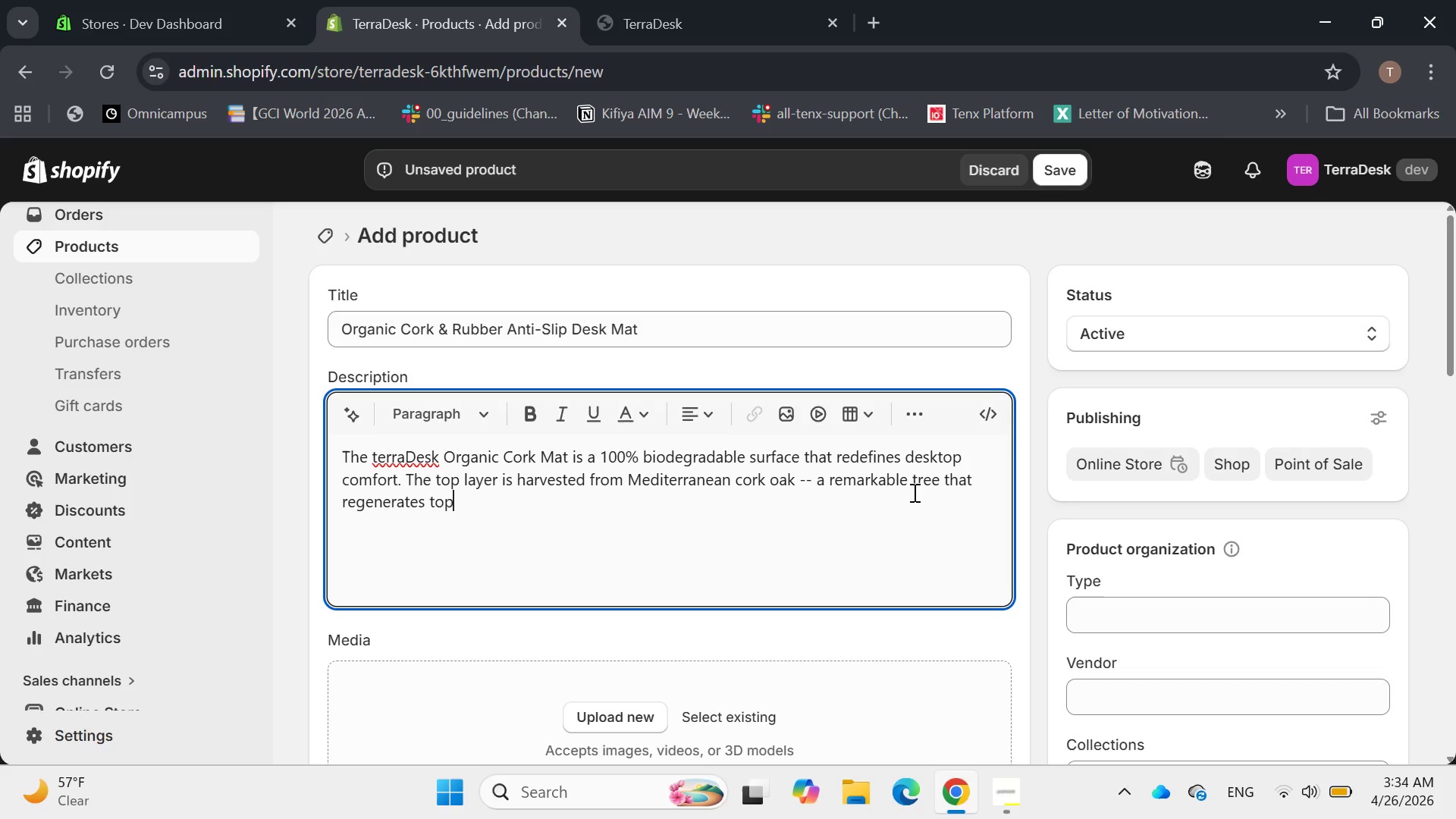 
key(Backspace)
key(Backspace)
key(Backspace)
type(its bac)
key(Backspace)
type(rk ofter harvesting )
 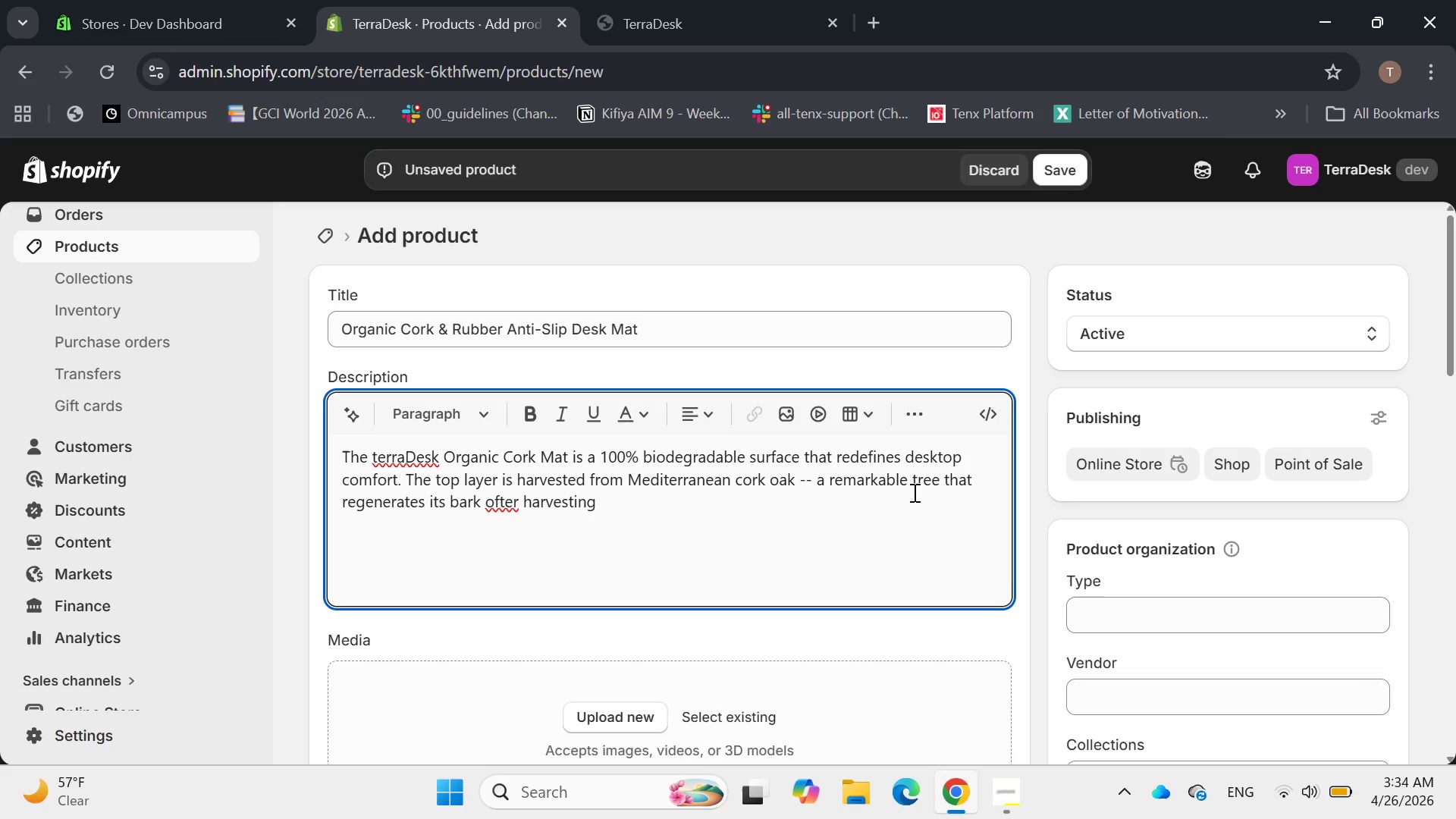 
wait(5.19)
 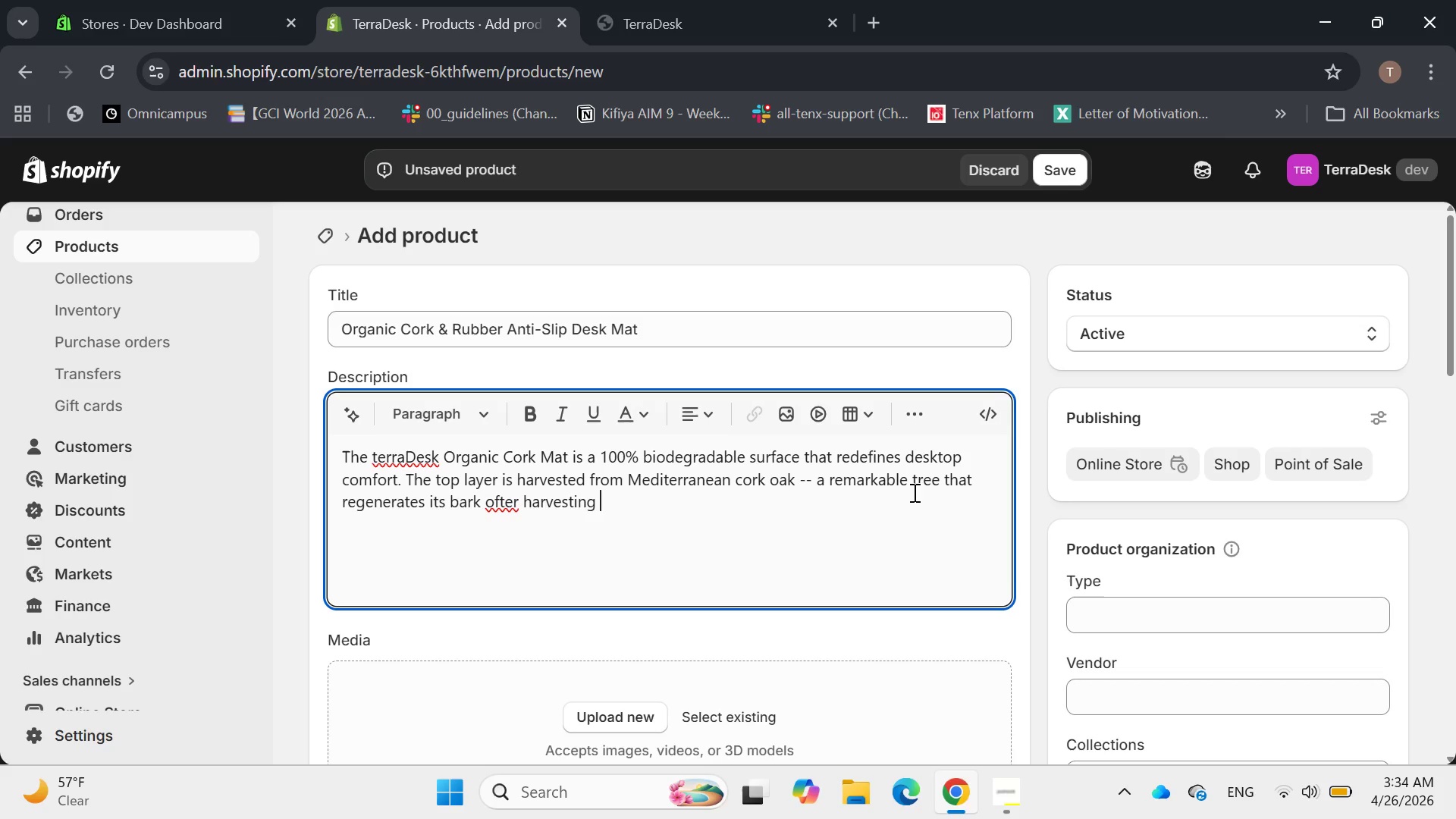 
key(Backspace)
 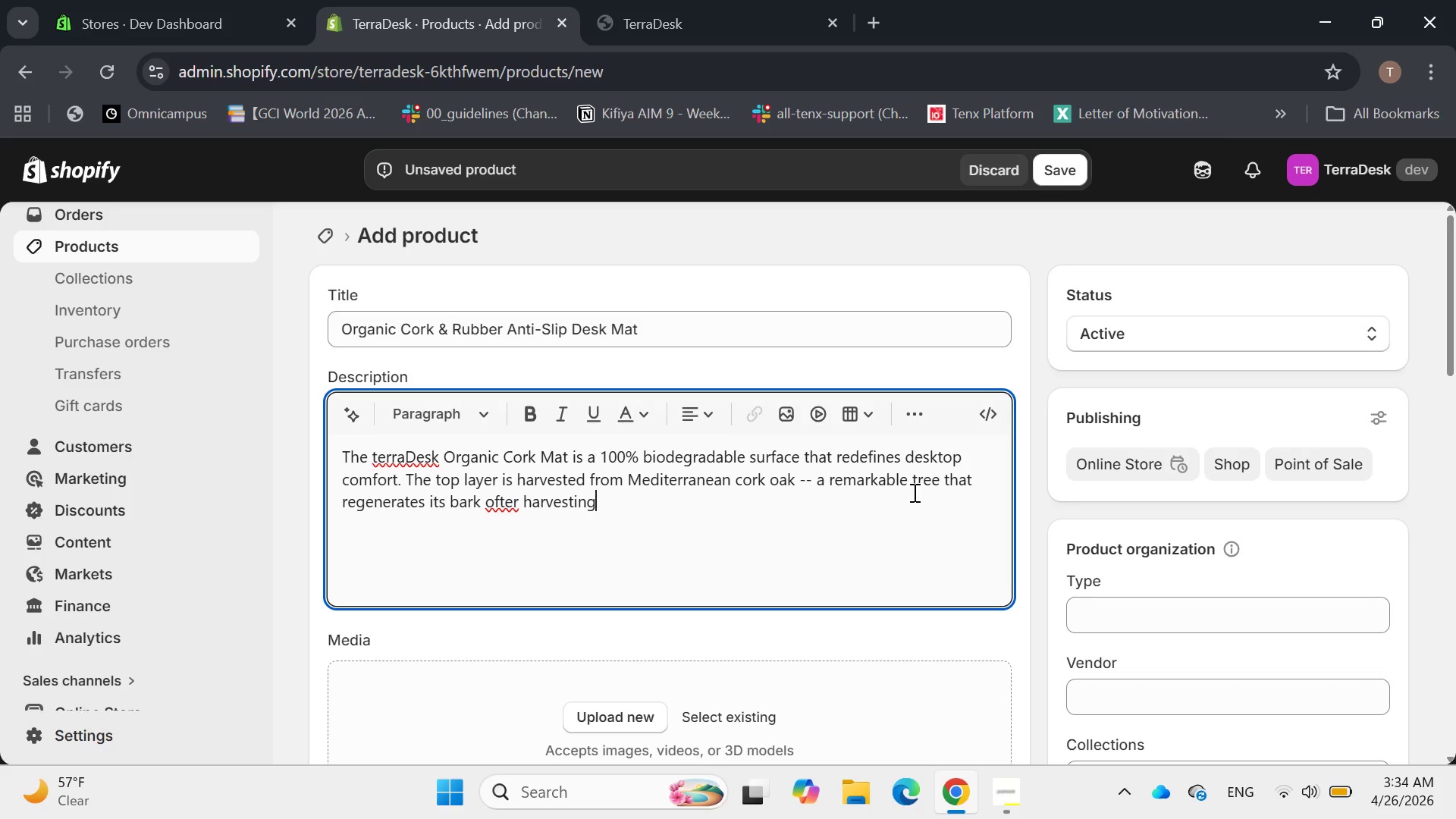 
key(Minus)
 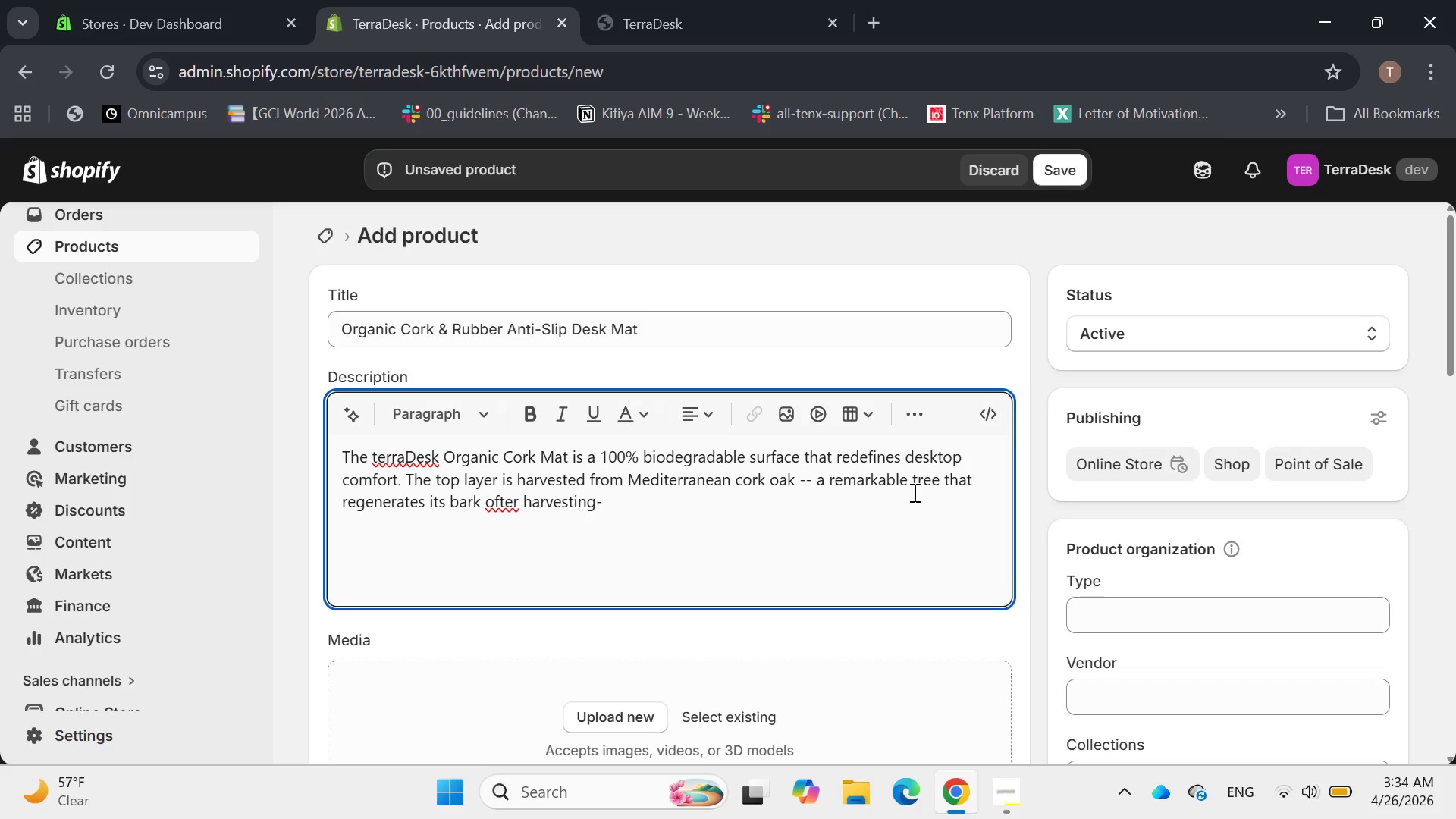 
key(Space)
 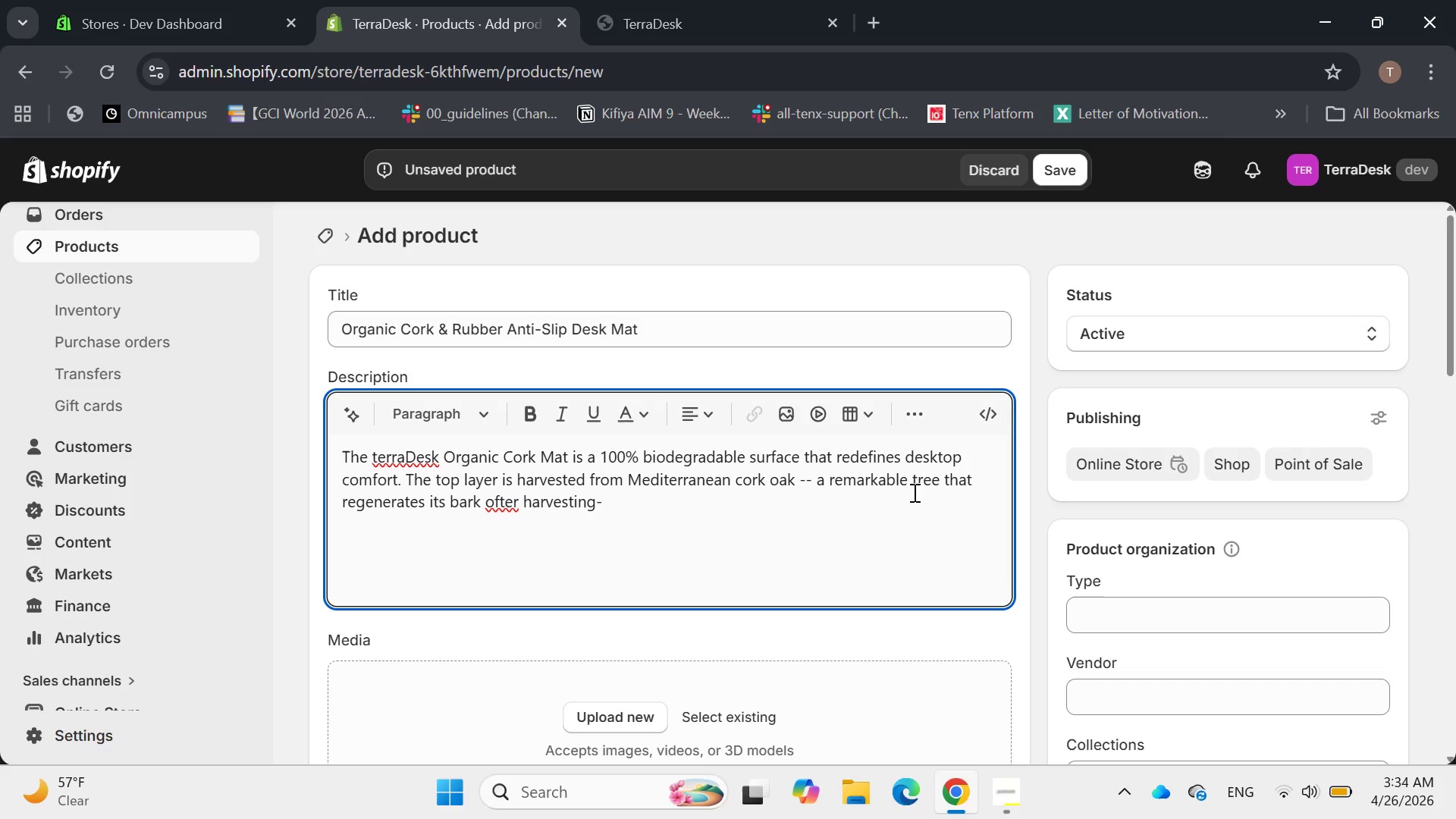 
type(provide)
key(Backspace)
type(ing a war)
 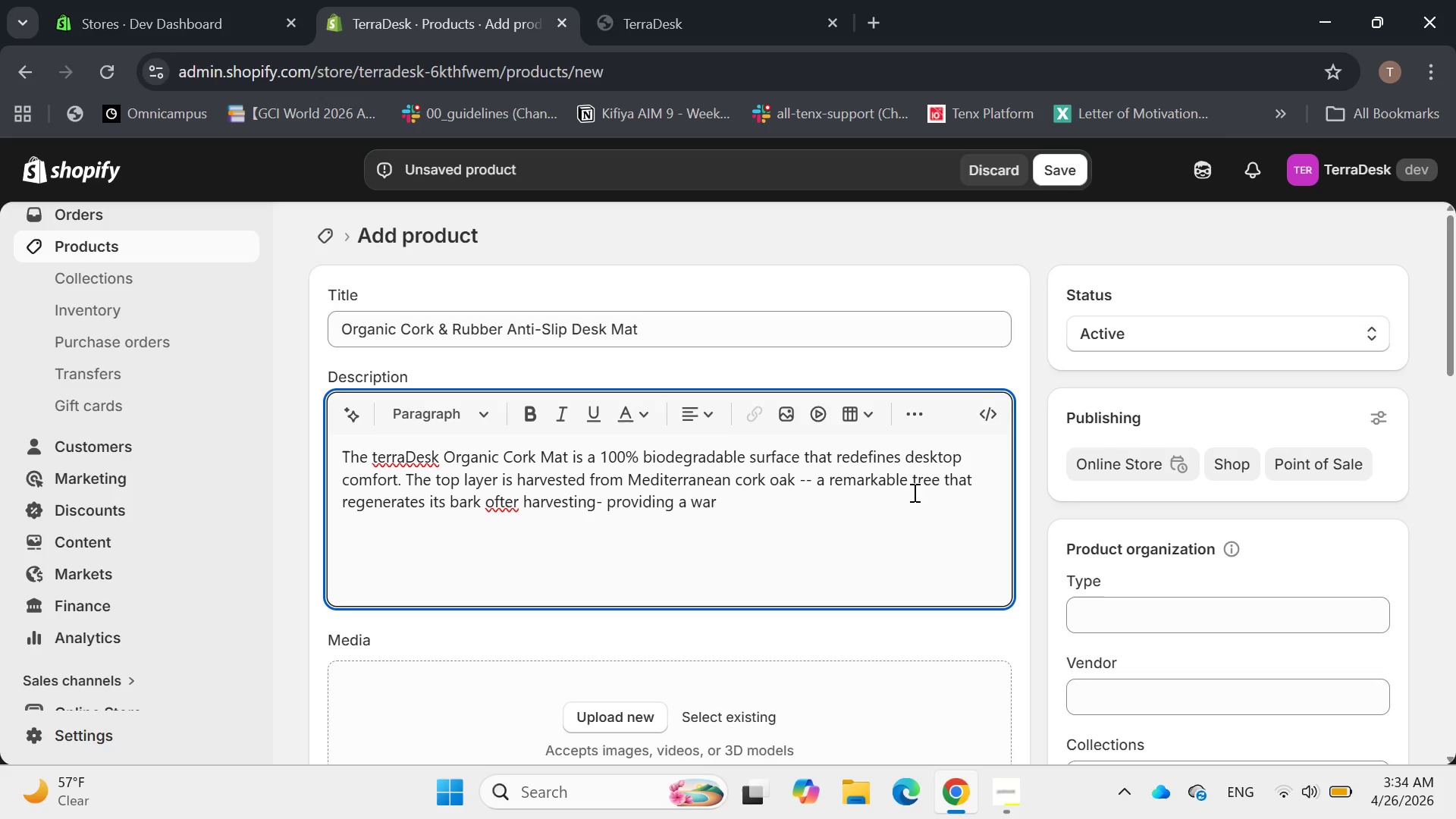 
wait(5.34)
 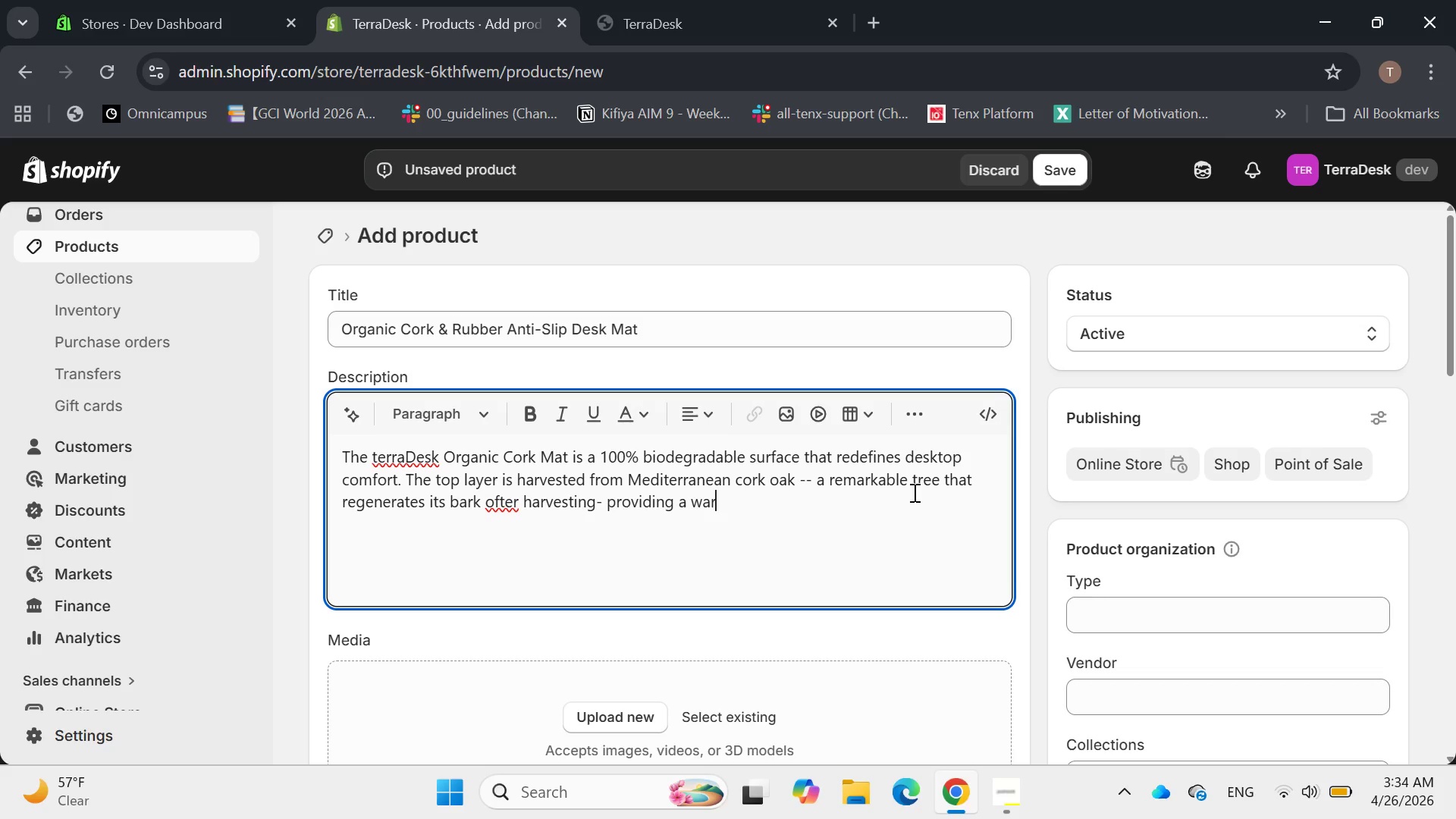 
type(m, tr)
key(Backspace)
type(actile feel that is soft on the wriste=)
key(Backspace)
key(Backspace)
type(s and naturally temprature-regulating.)
 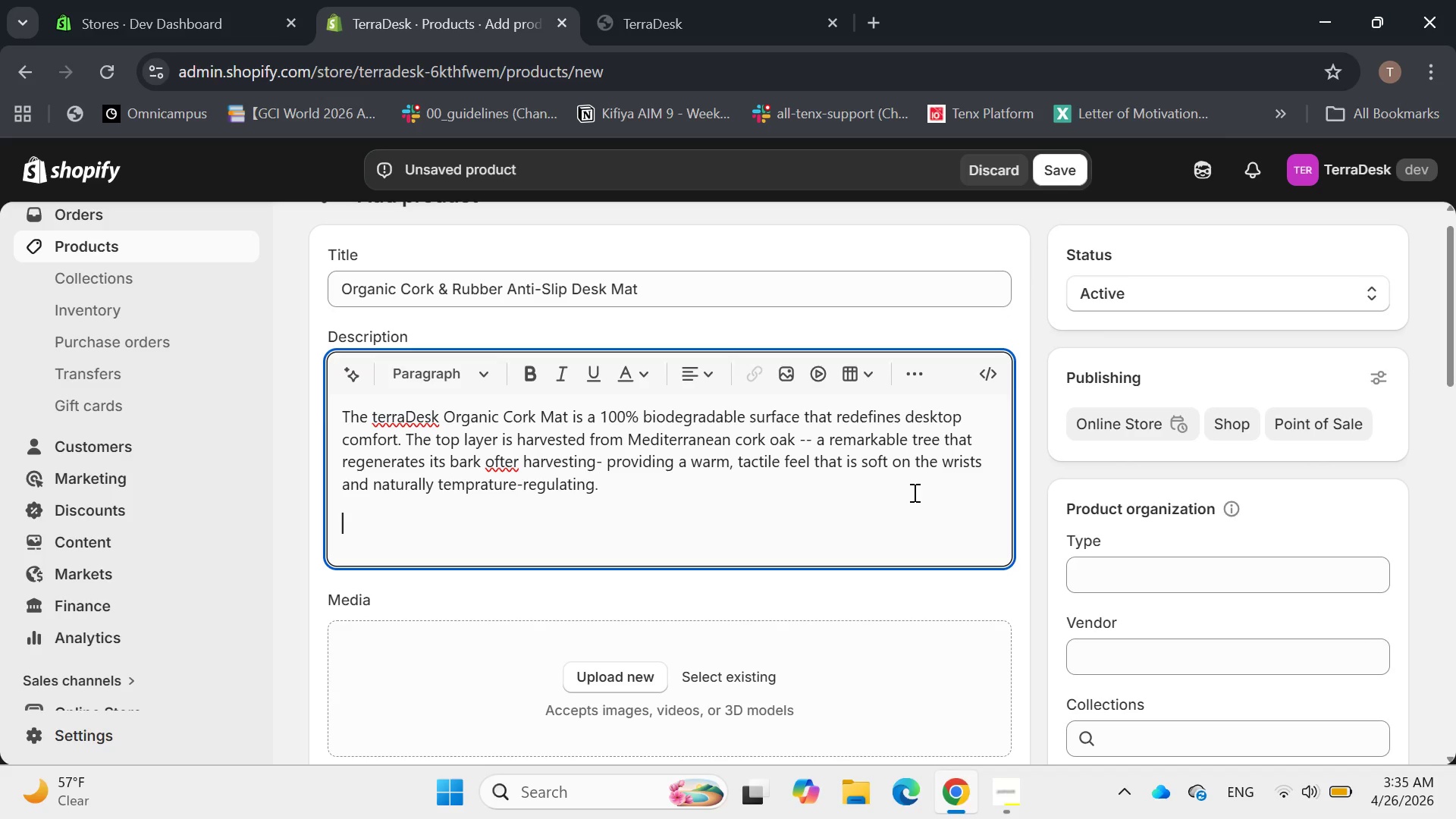 
key(Enter)
 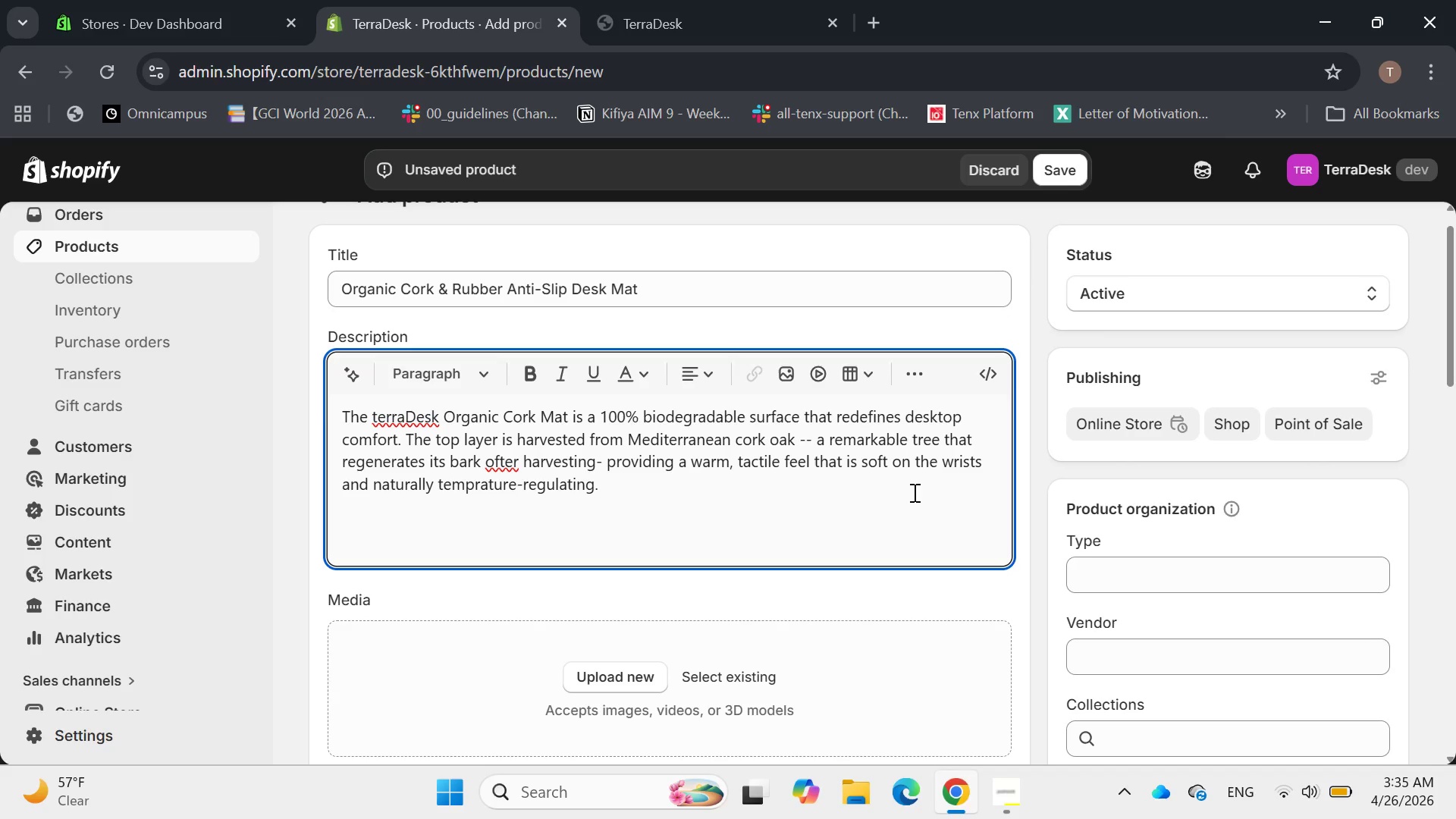 
type(t)
key(Backspace)
type(To ensue total)
 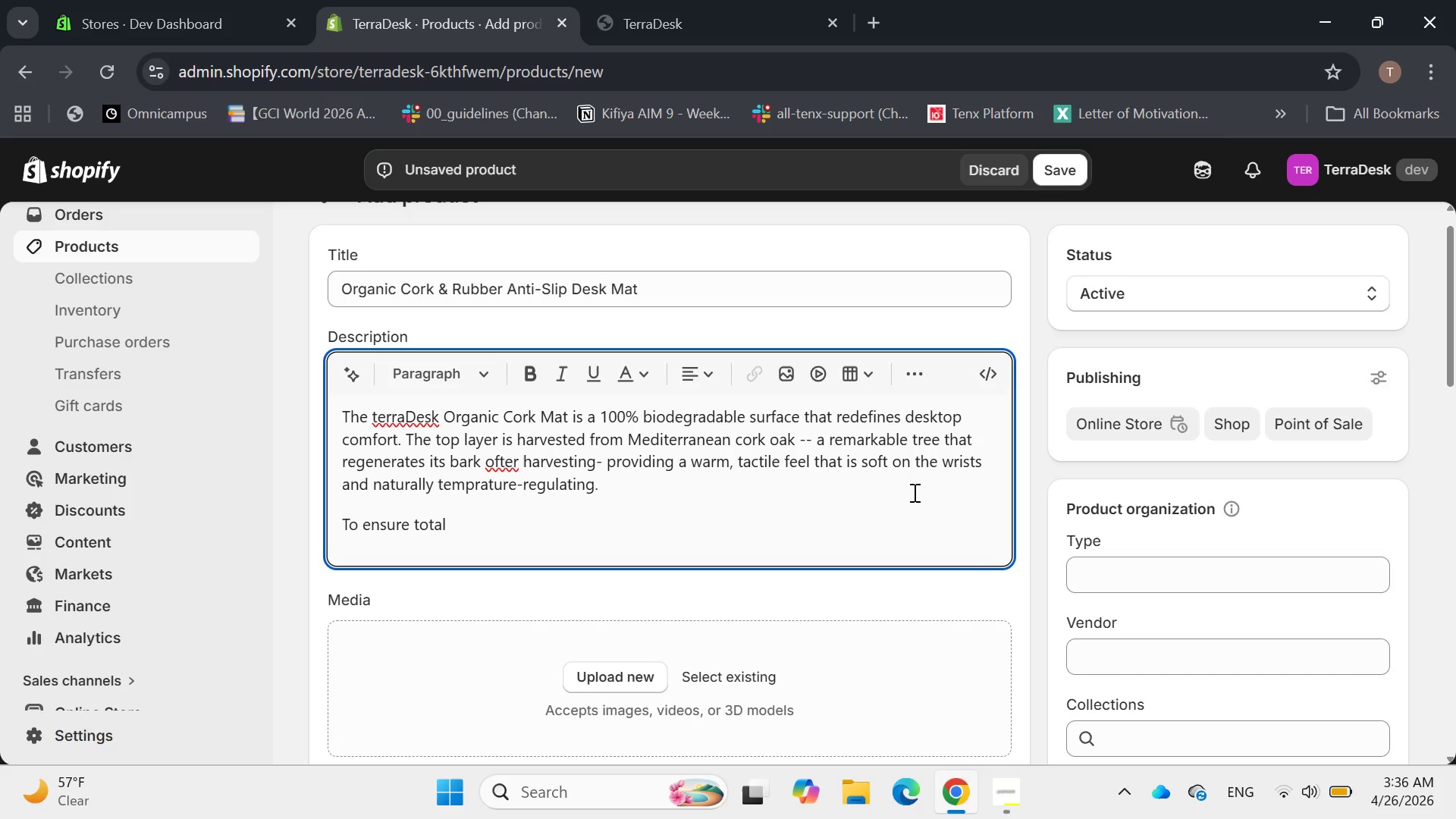 
 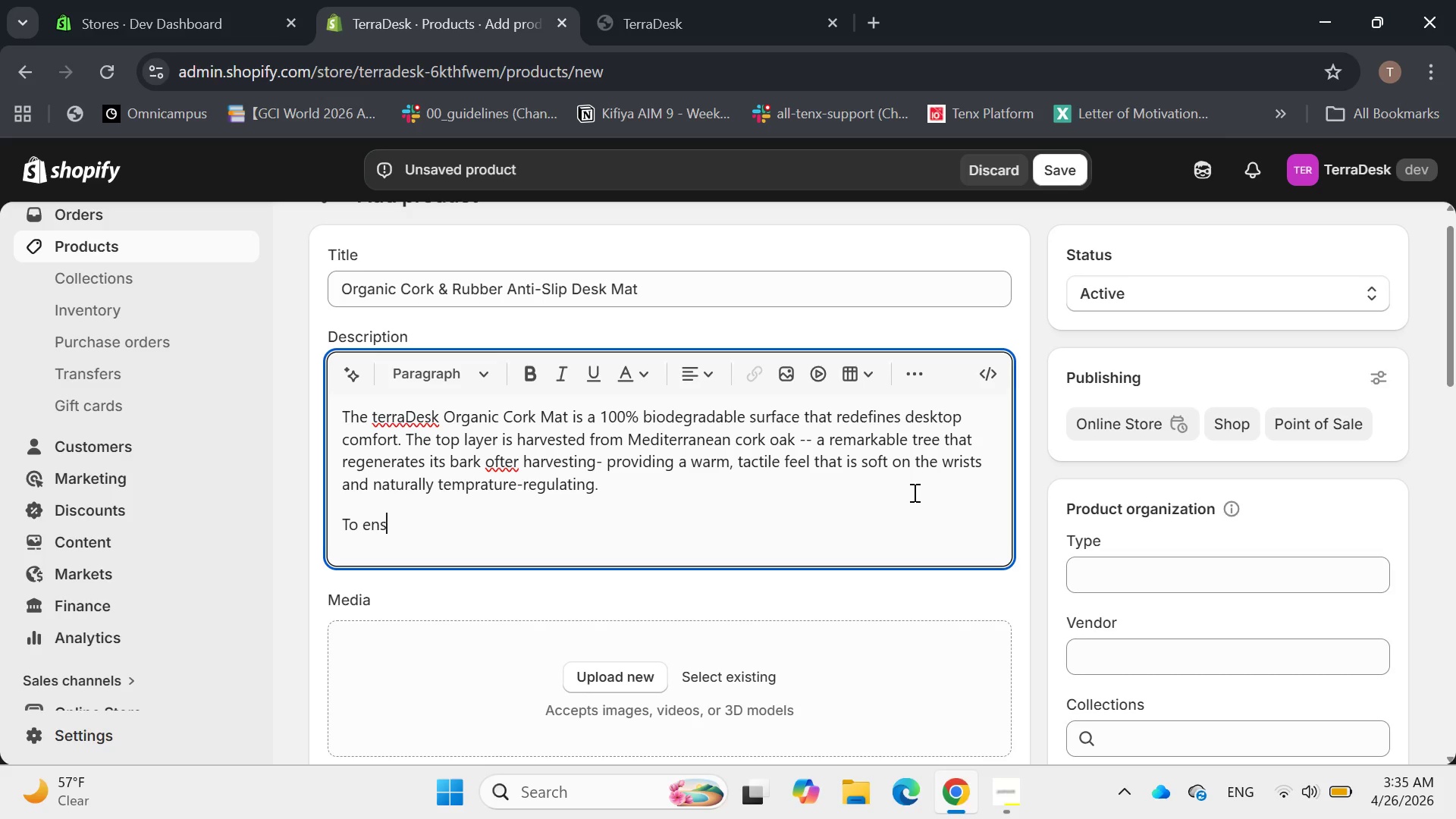 
hold_key(key=R, duration=0.41)
 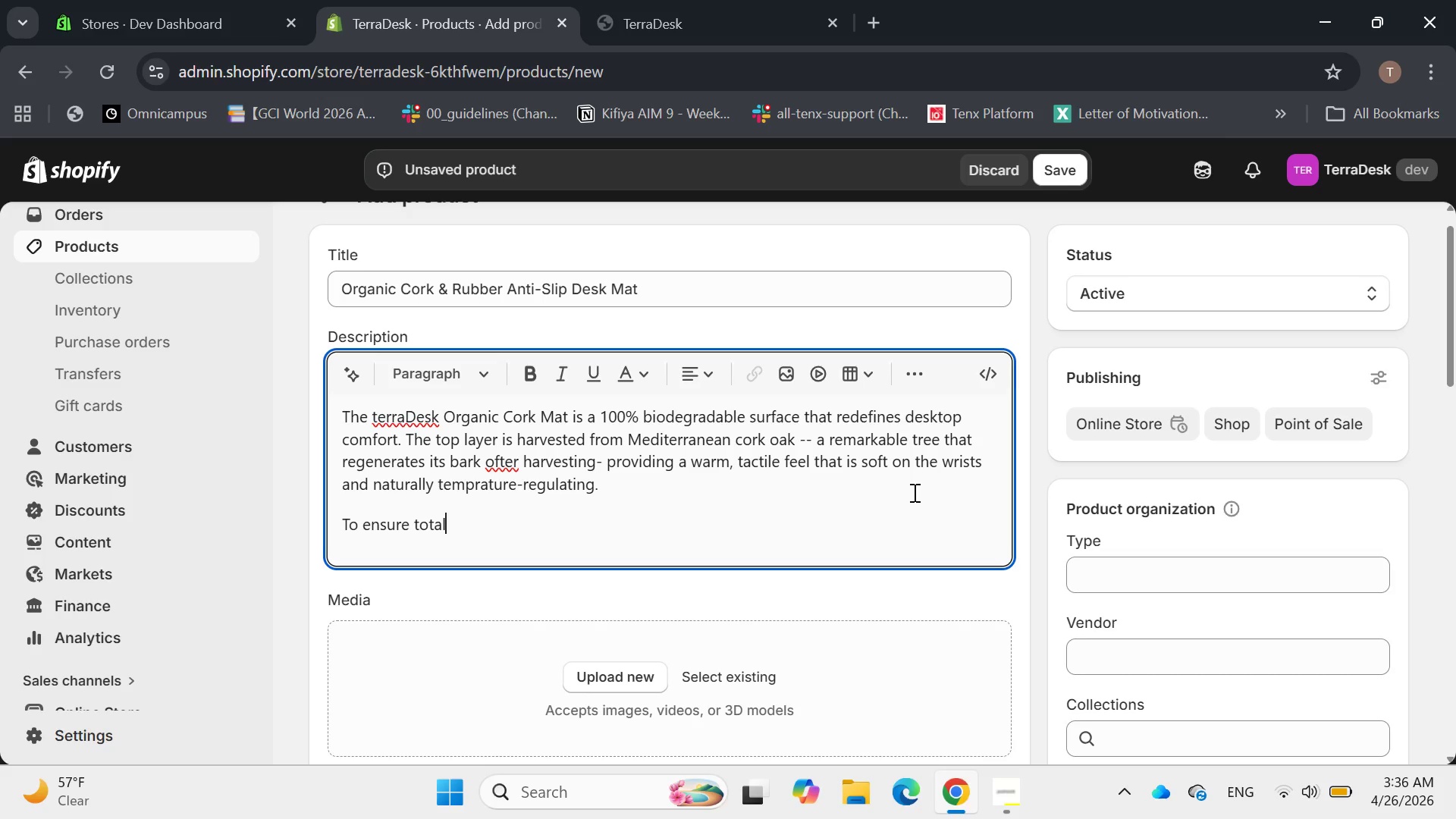 
key(Space)
 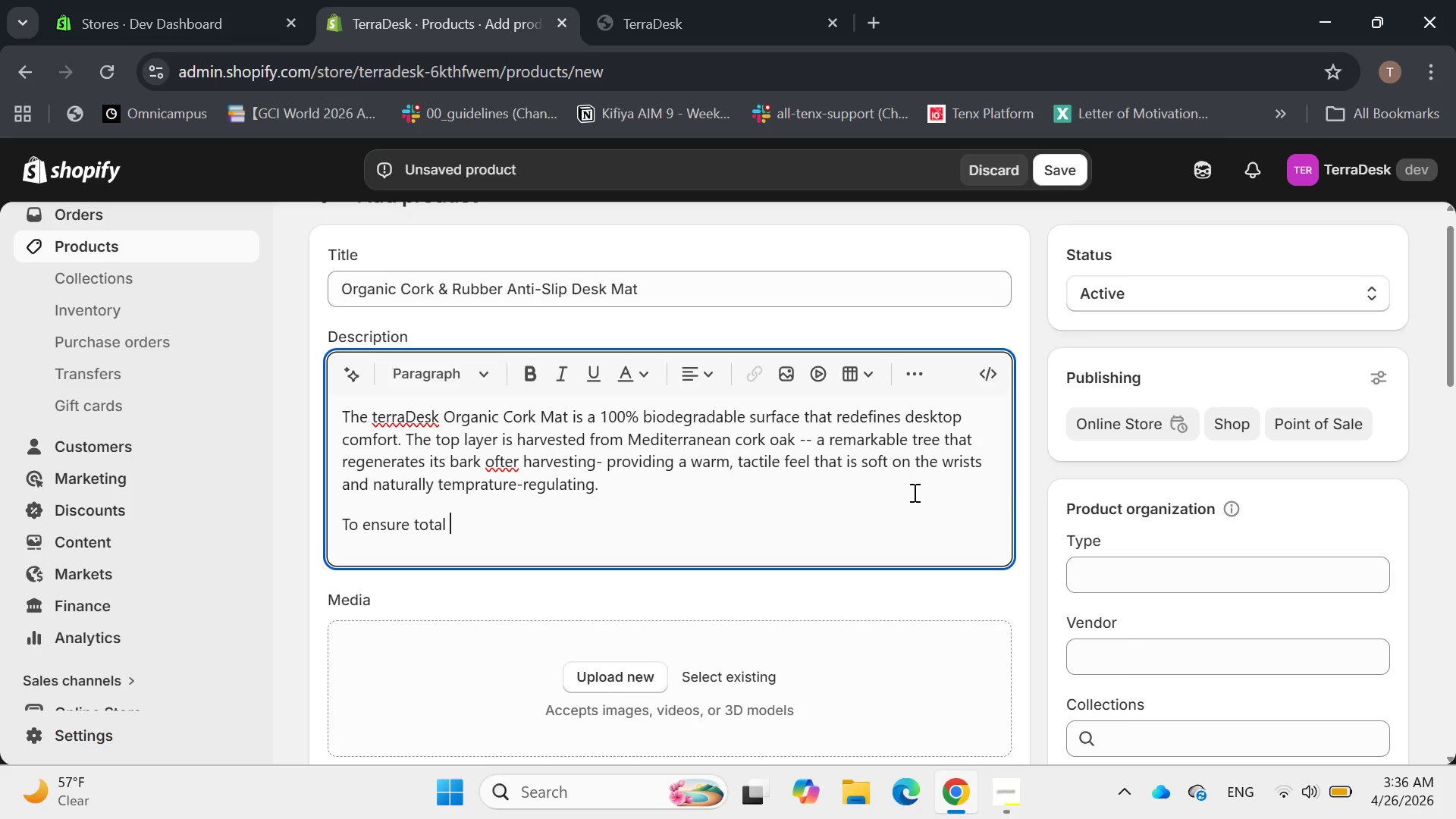 
wait(36.09)
 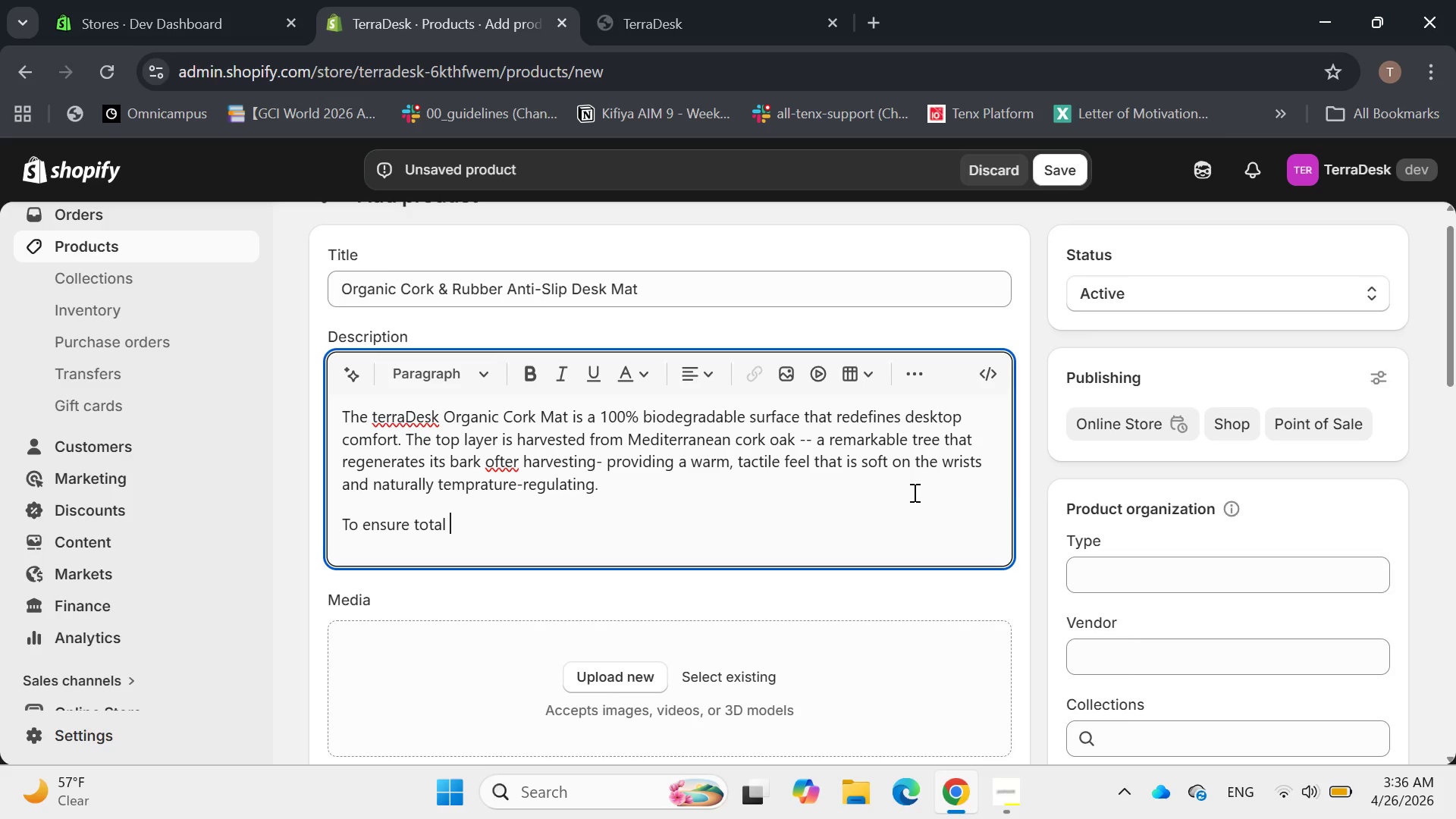 
type(stability )
key(Backspace)
type(, the backing is made from sustainable )
key(Backspace)
key(Backspace)
type(y tapped tree rubber, pt)
key(Backspace)
type(rovided)
key(Backspace)
key(Backspace)
type(ing  )
 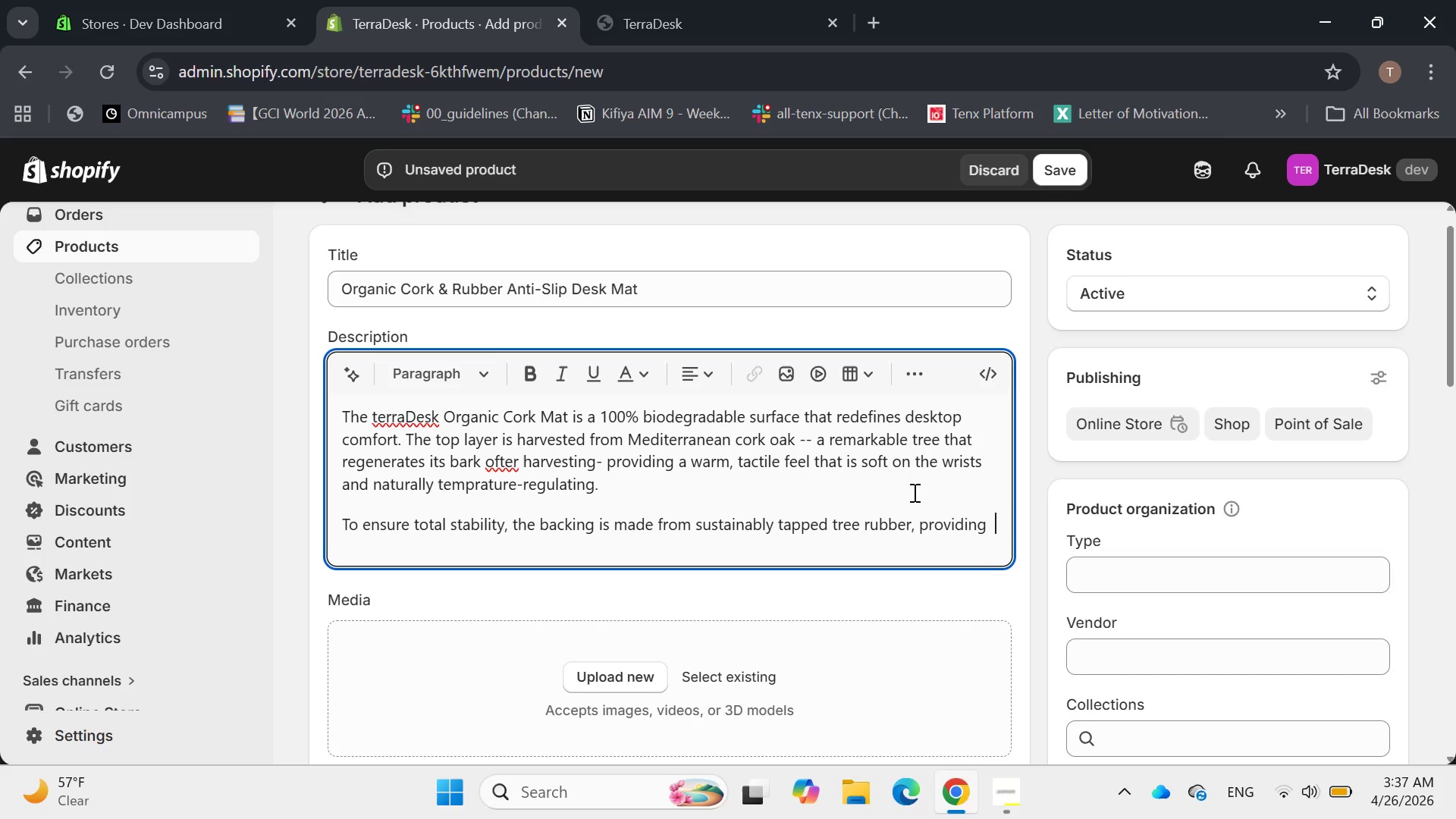 
hold_key(key=ShiftLeft, duration=0.33)
 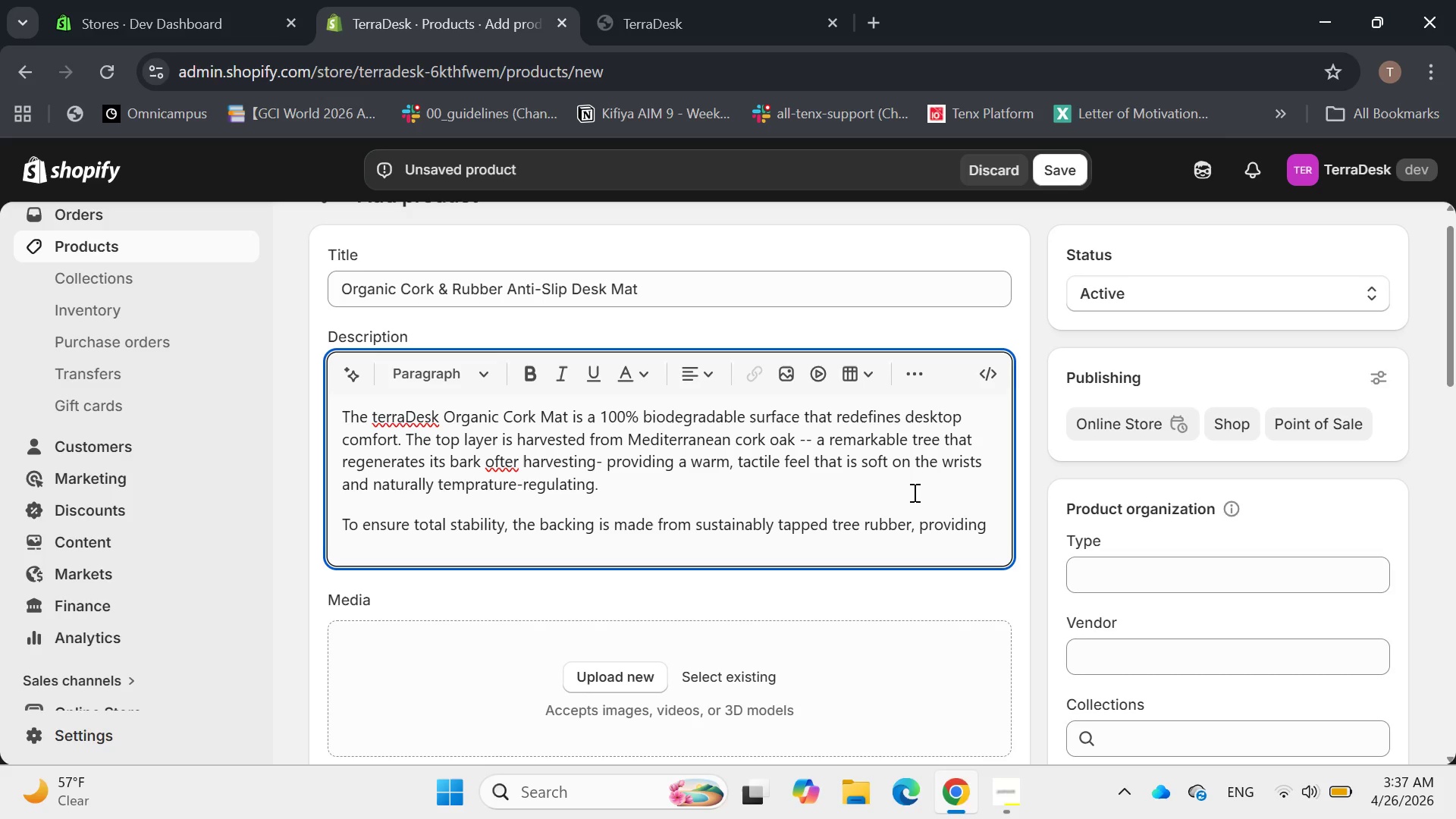 
type(Ze)
key(Backspace)
type(ERO )
 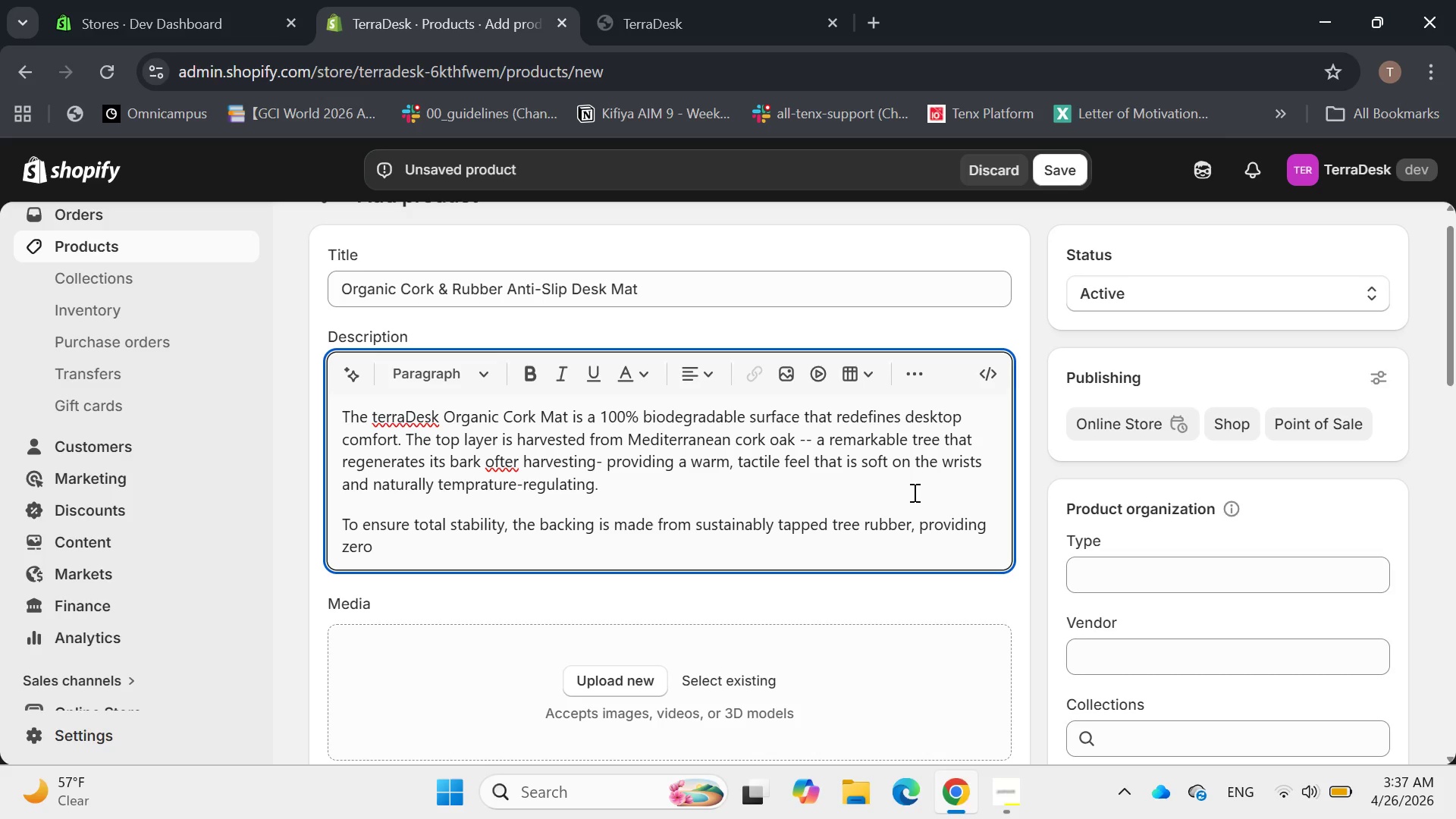 
wait(8.7)
 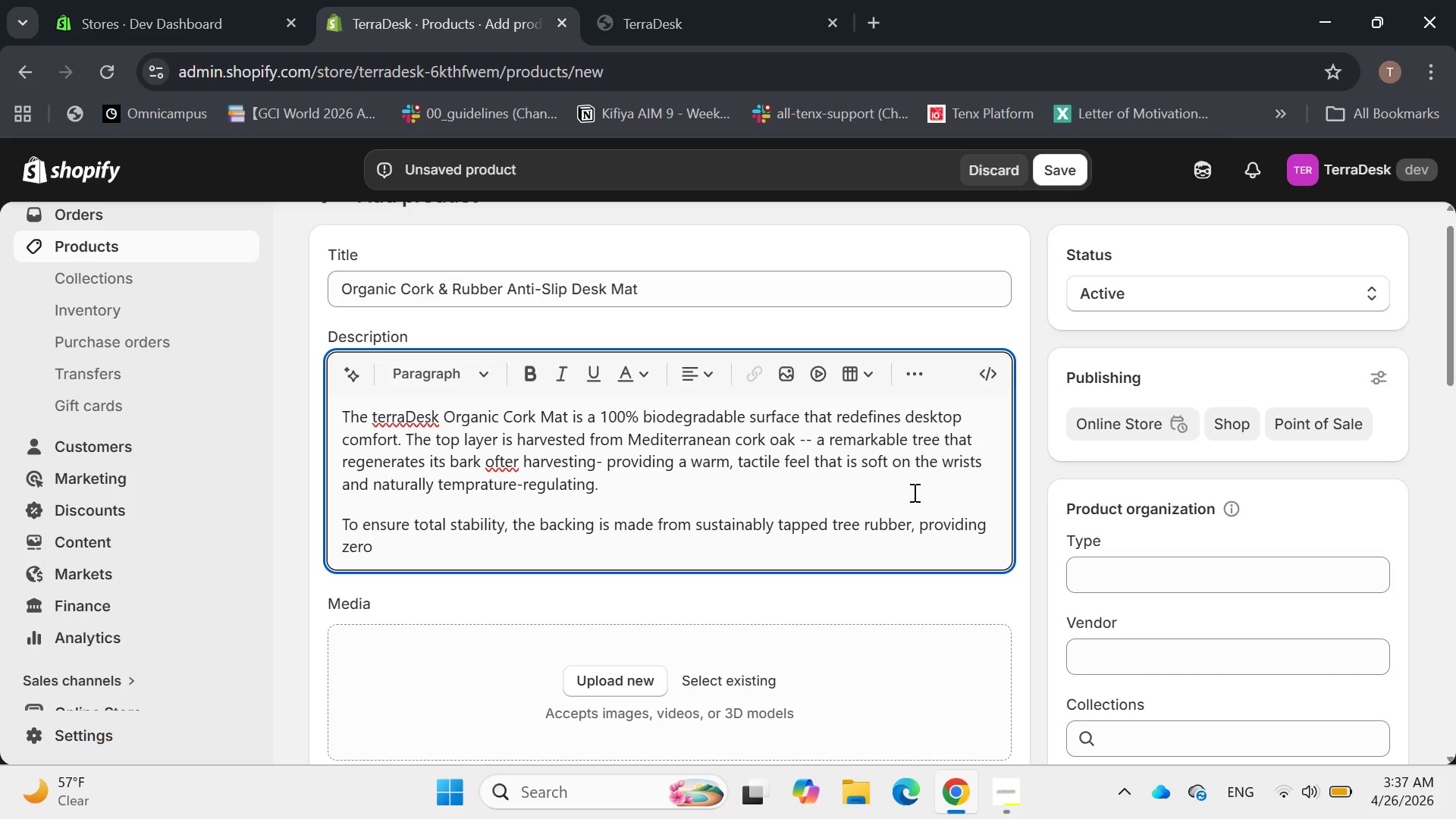 
key(Backspace)
type(-SLIP GRIP ON ANY DESK SURFACE WITHOUT THE USE OF TOXIC ADHER)
 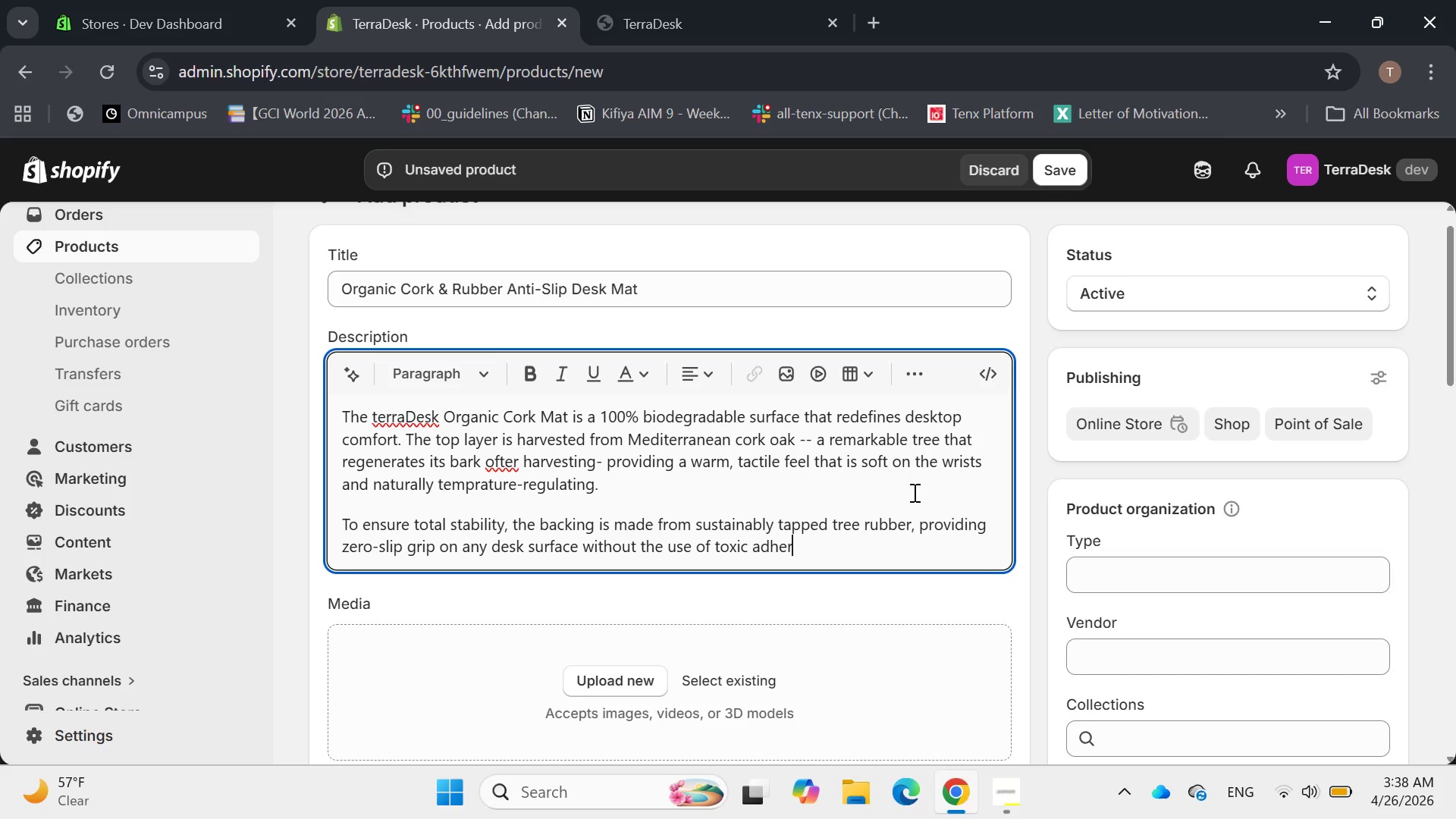 
type(=)
key(Backspace)
key(Backspace)
type(SIVE)
 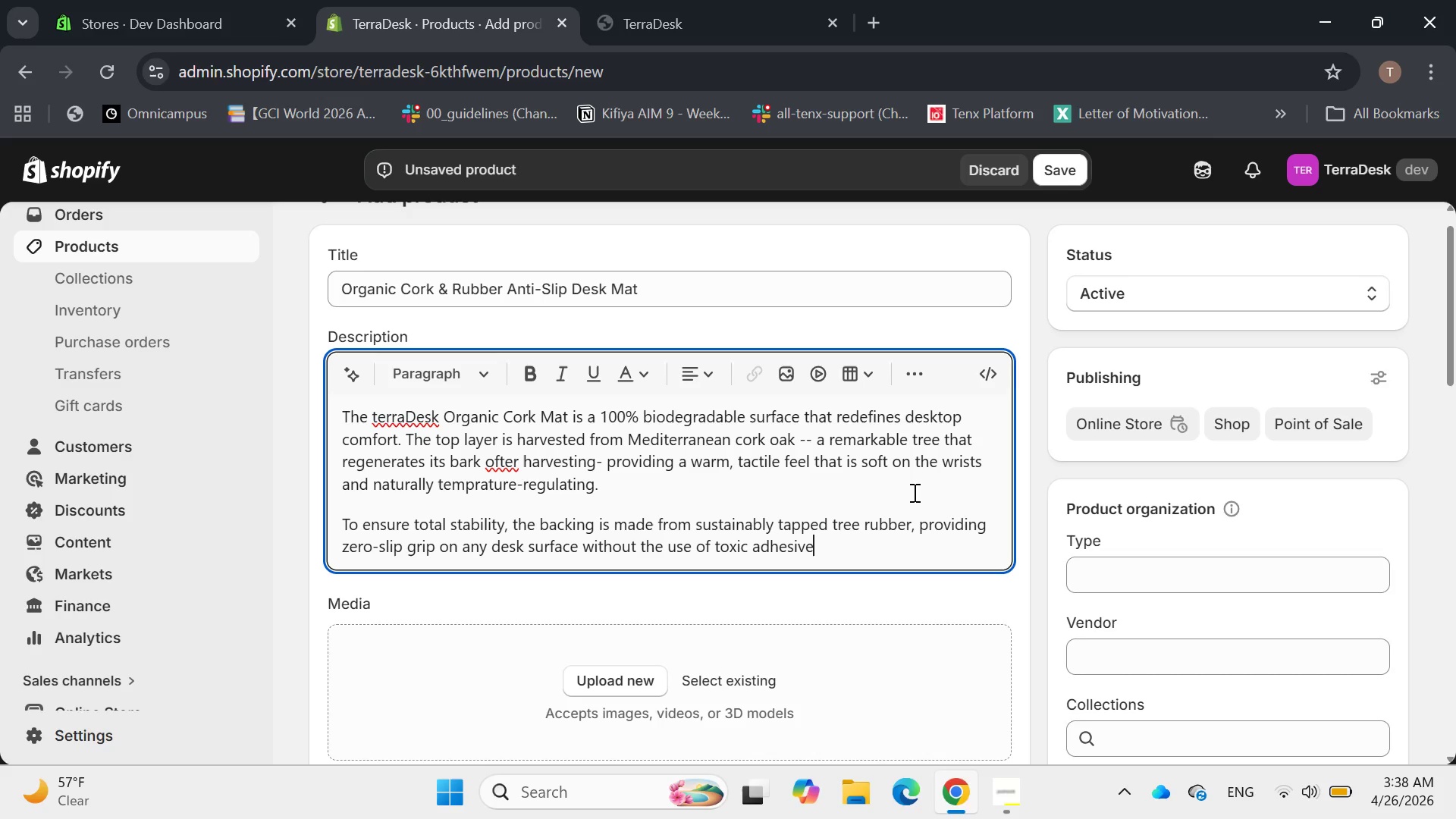 
type(S OR PETROLEUM )
key(Backspace)
type(-BASED PLASTICS. THIS MAT )
 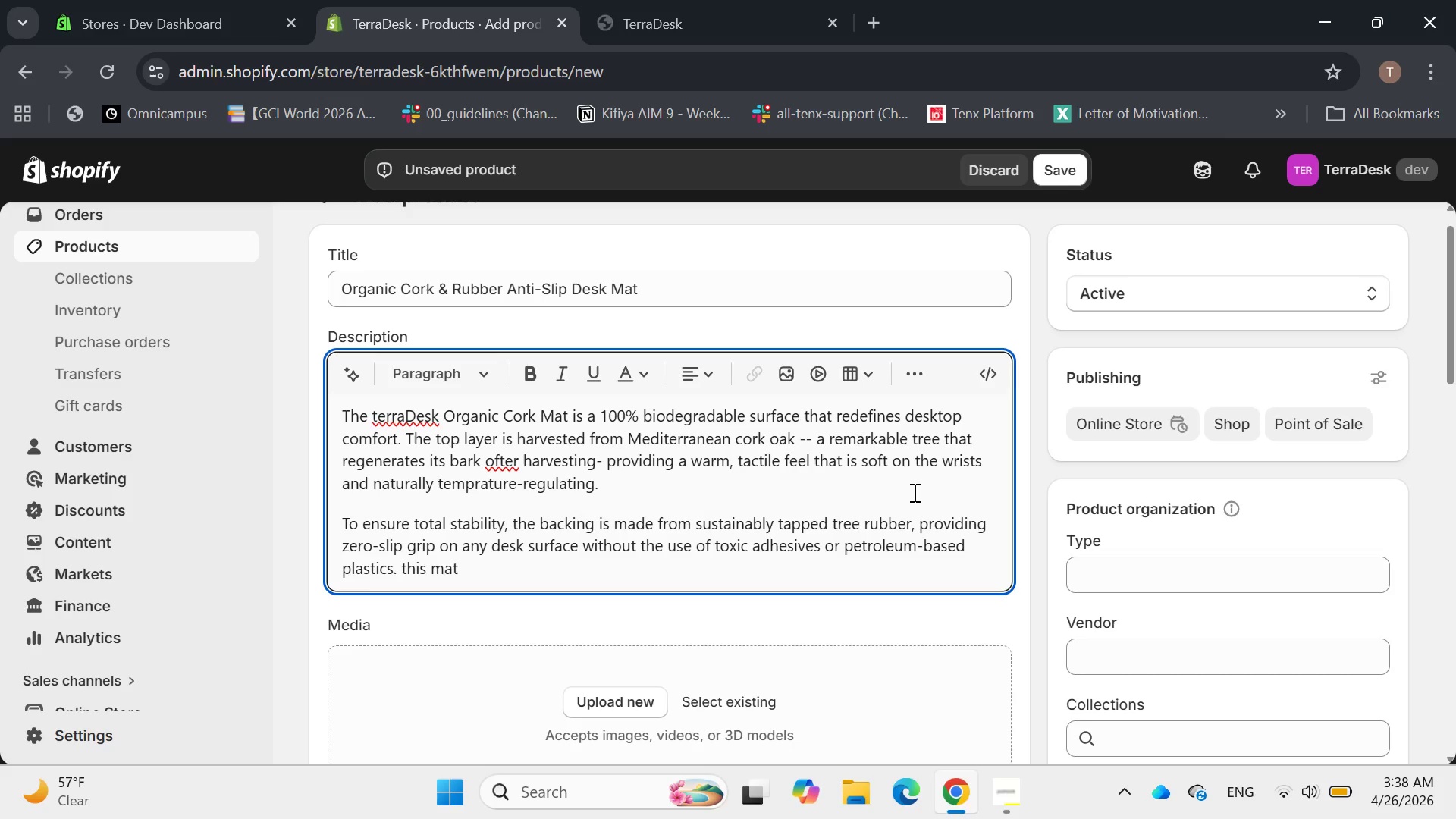 
key(Control+ControlRight)
 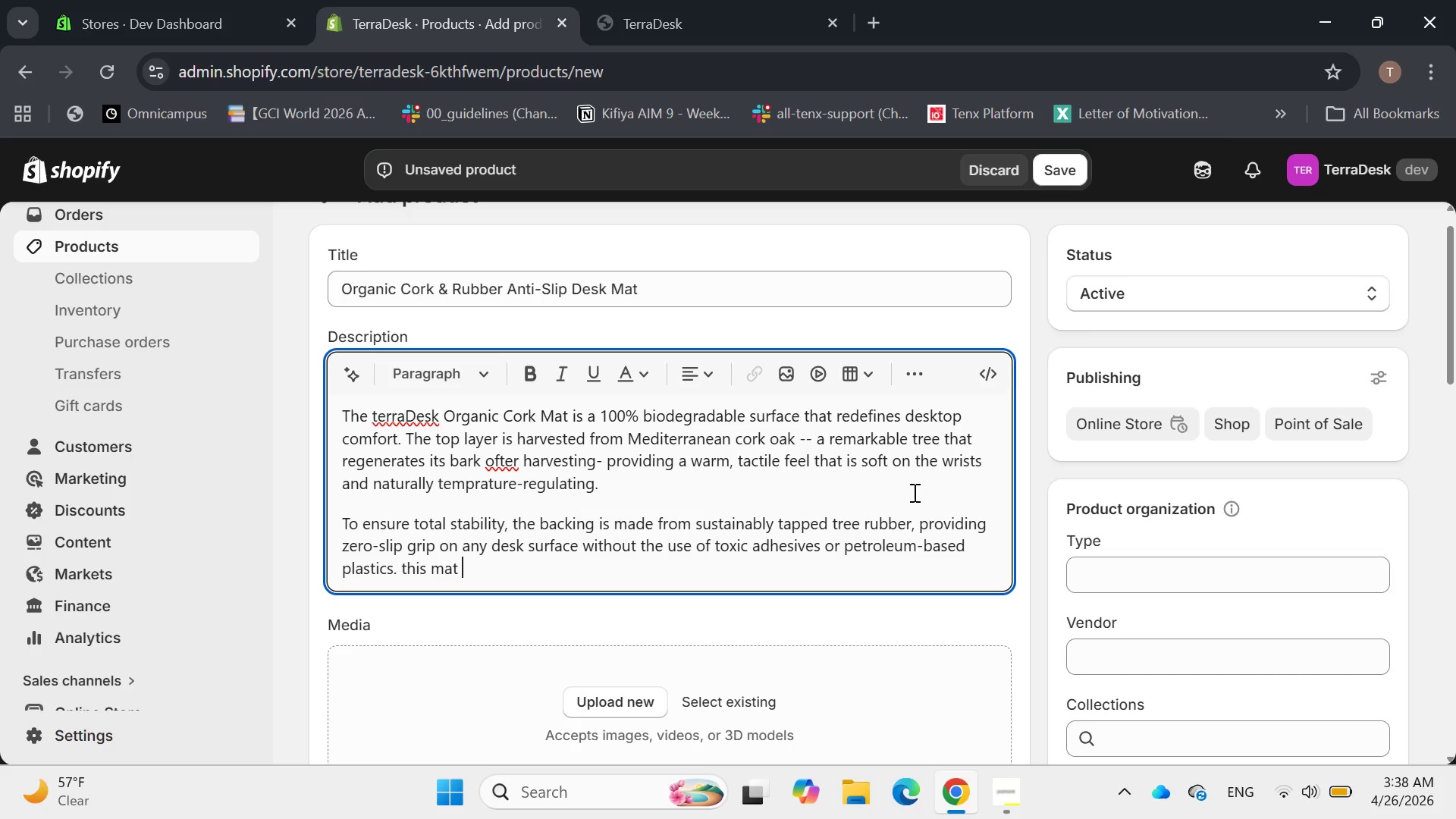 
key(ArrowLeft)
 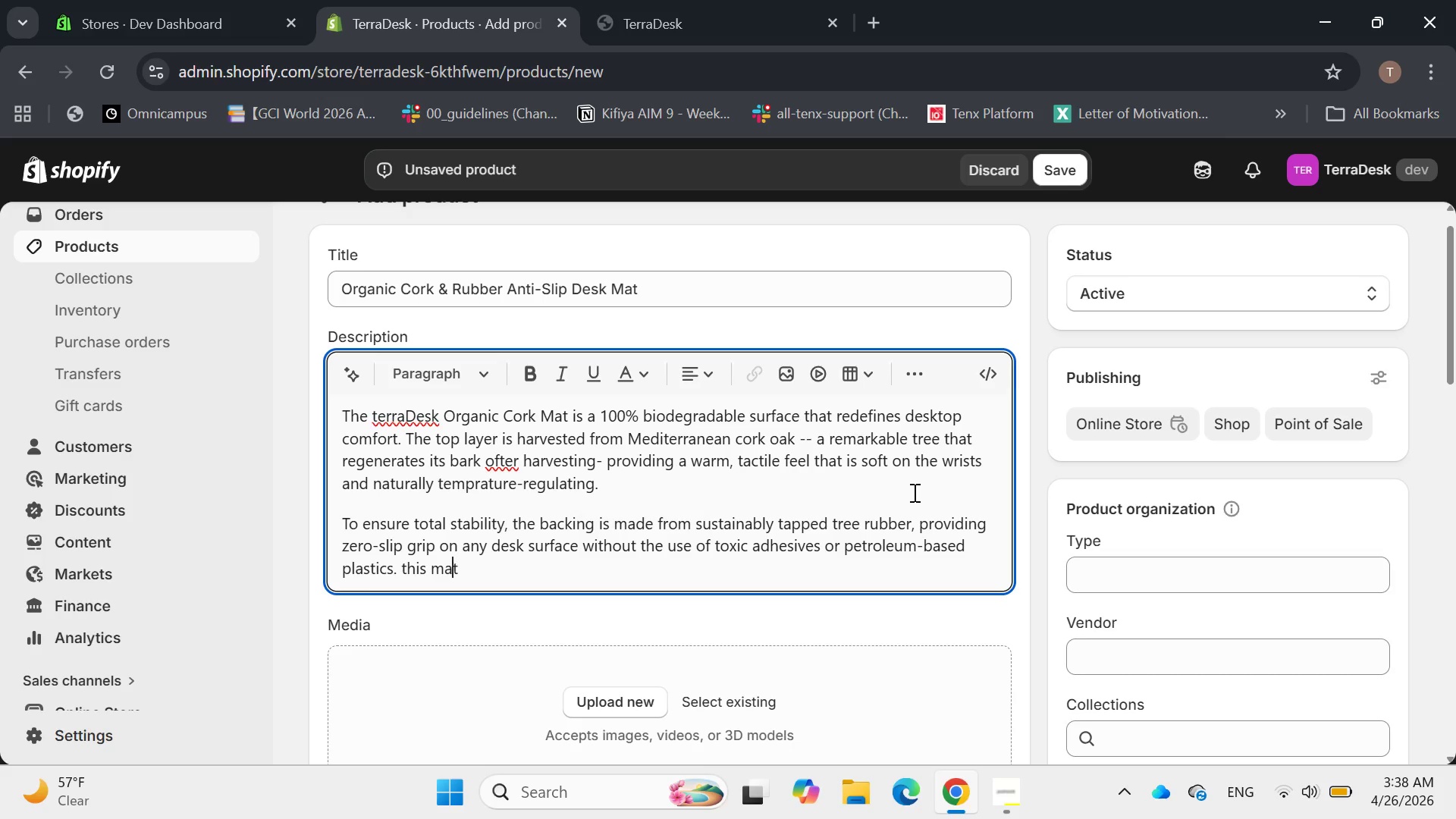 
key(ArrowLeft)
 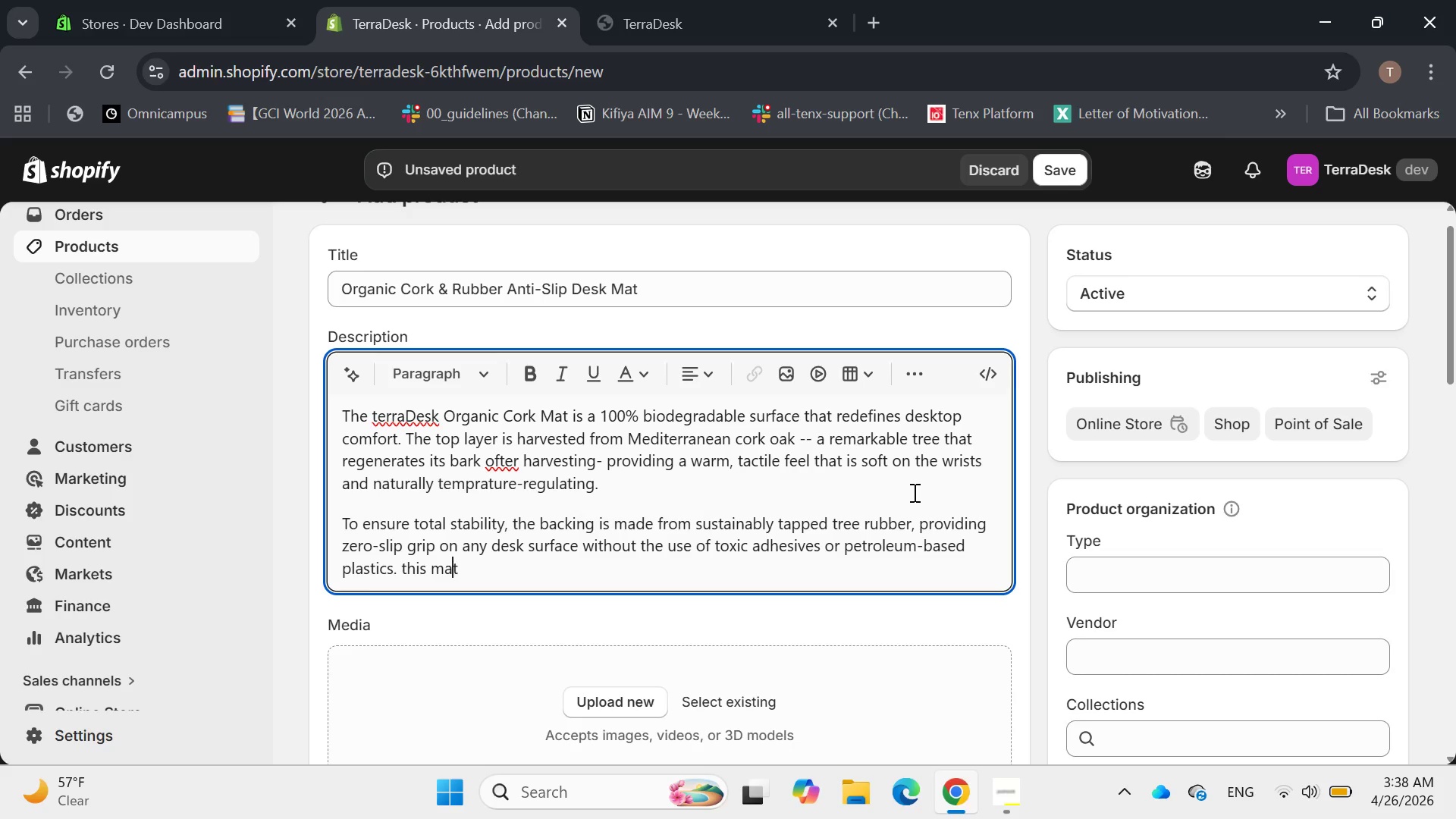 
key(ArrowLeft)
 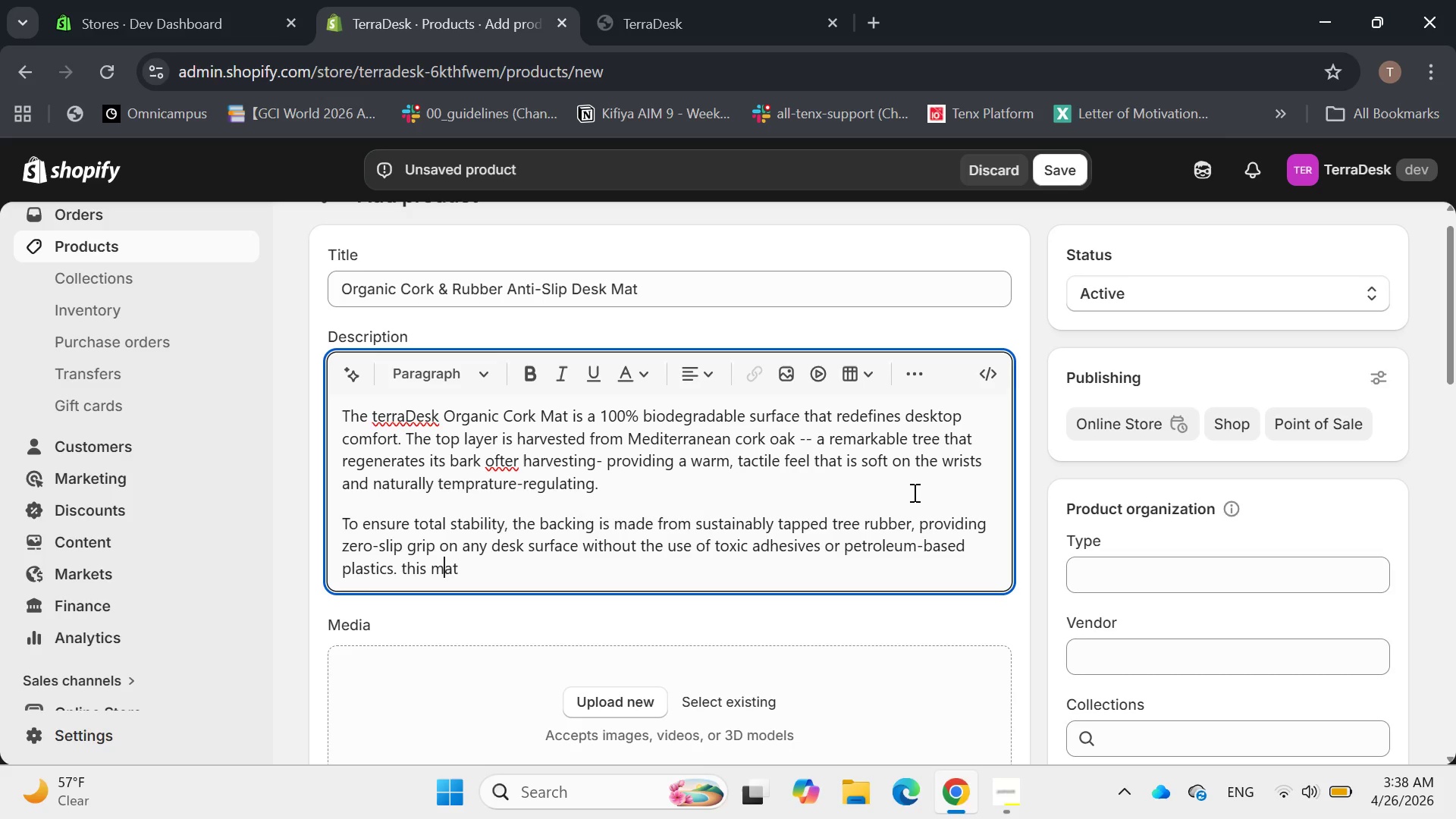 
key(ArrowLeft)
 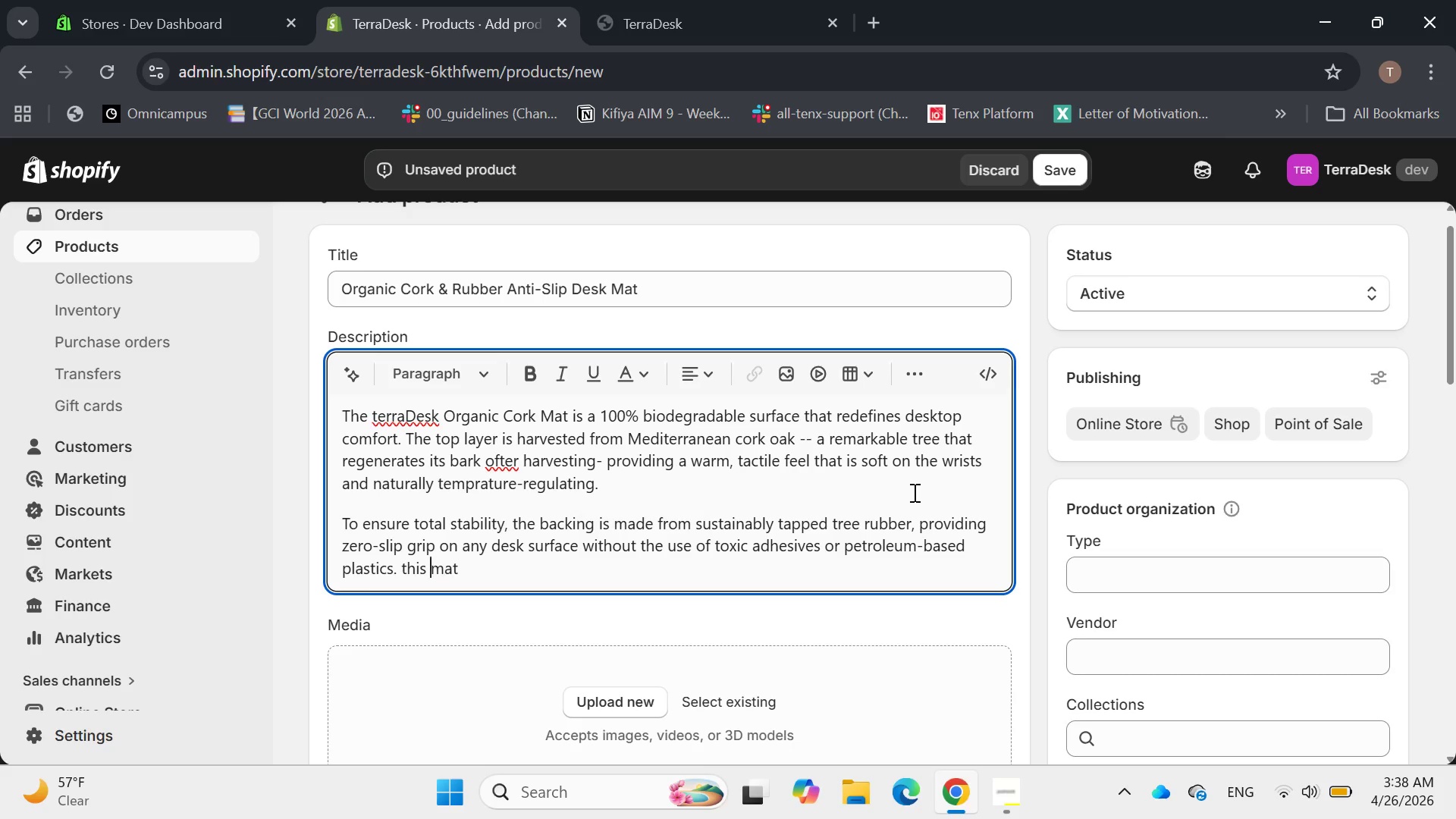 
key(ArrowLeft)
 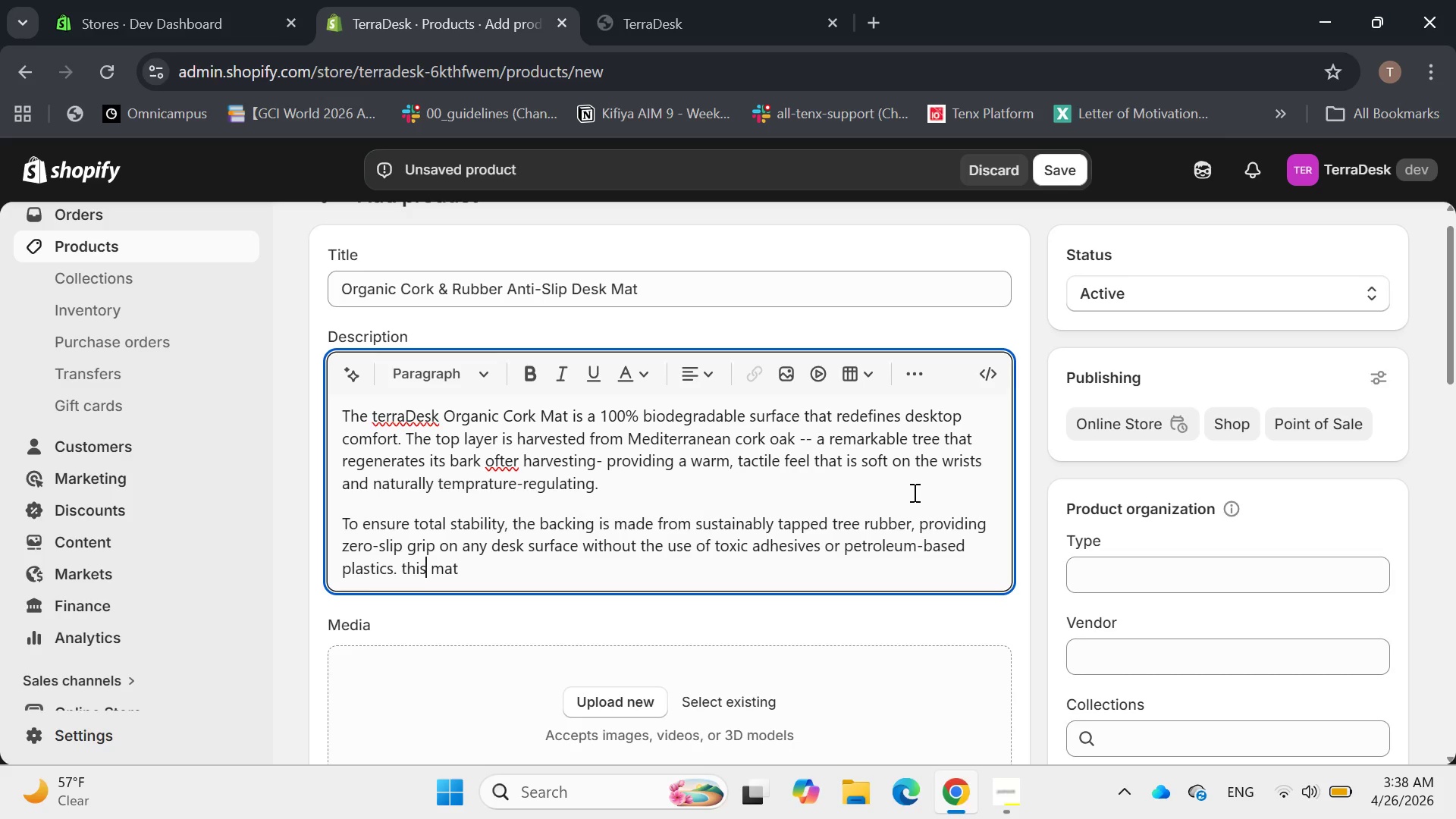 
key(ArrowLeft)
 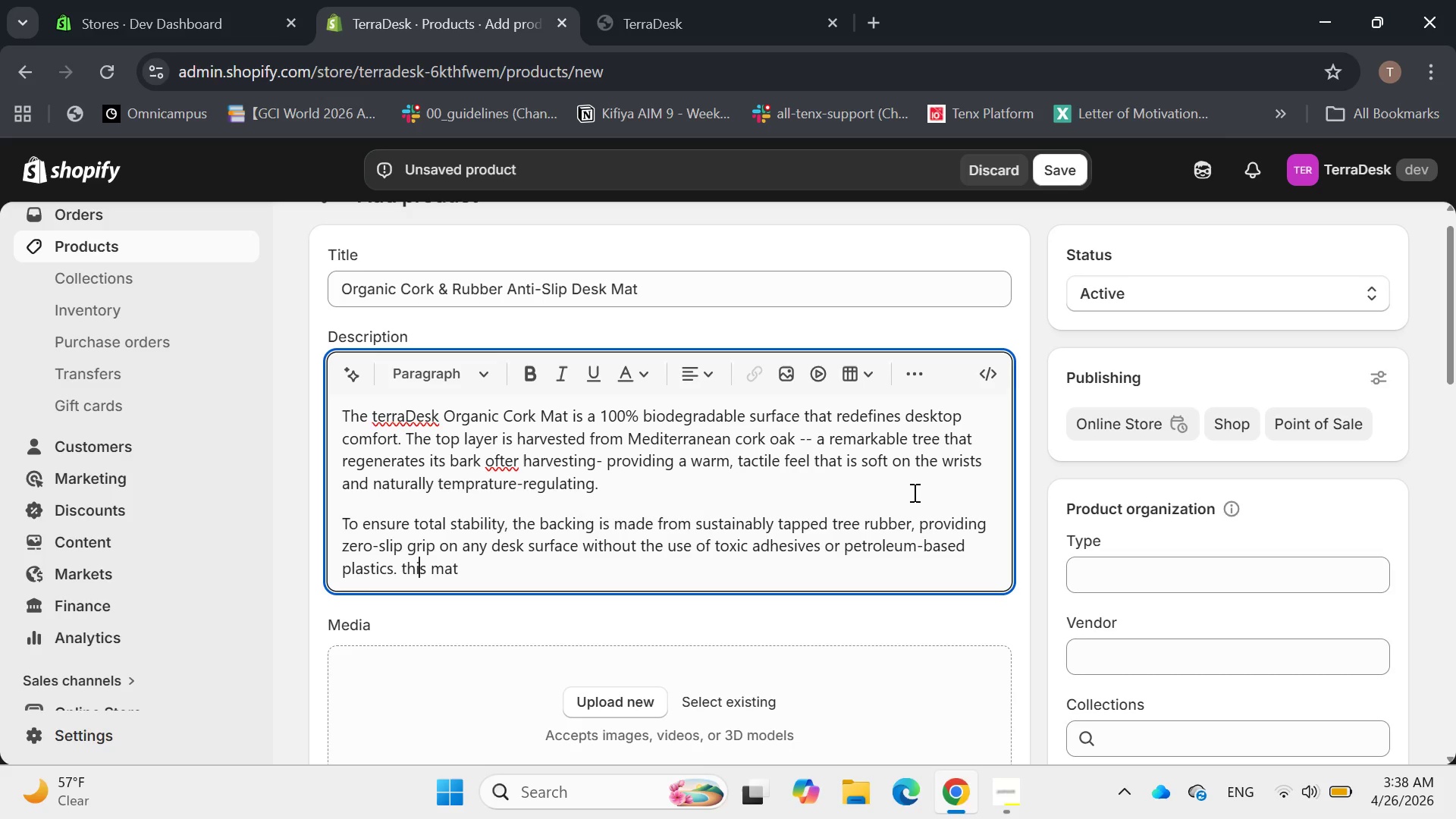 
key(ArrowLeft)
 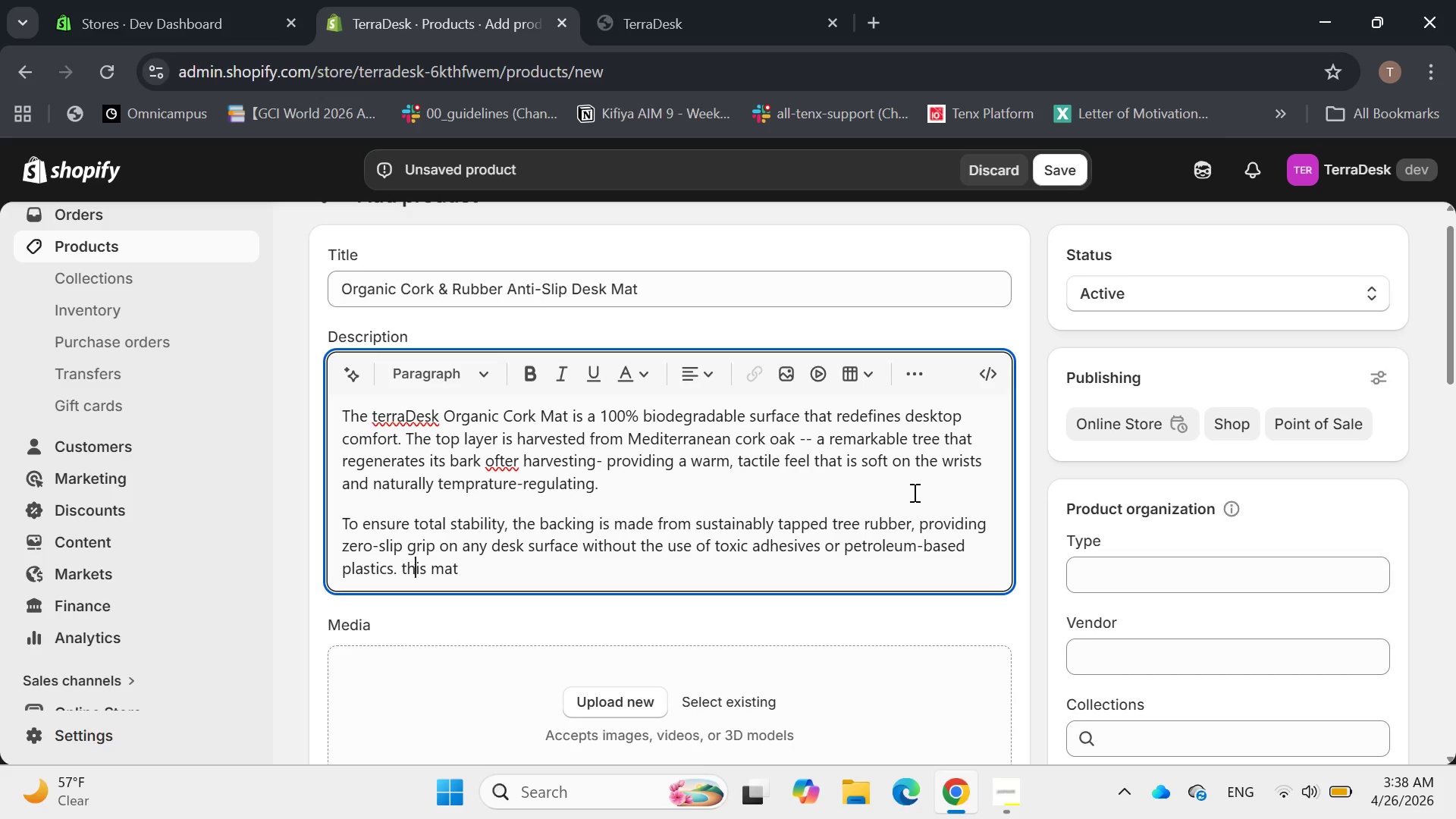 
key(ArrowLeft)
 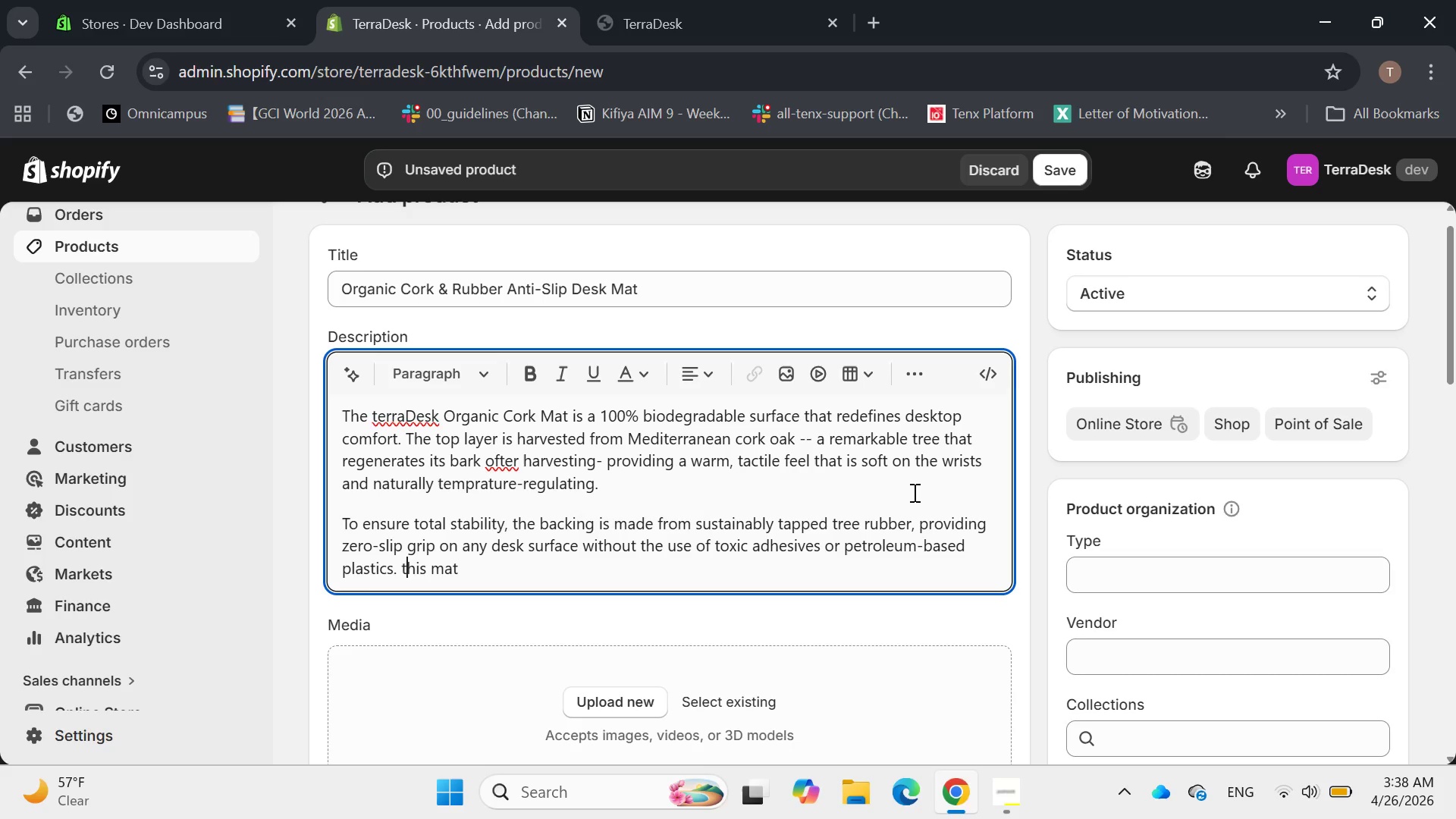 
key(ArrowLeft)
 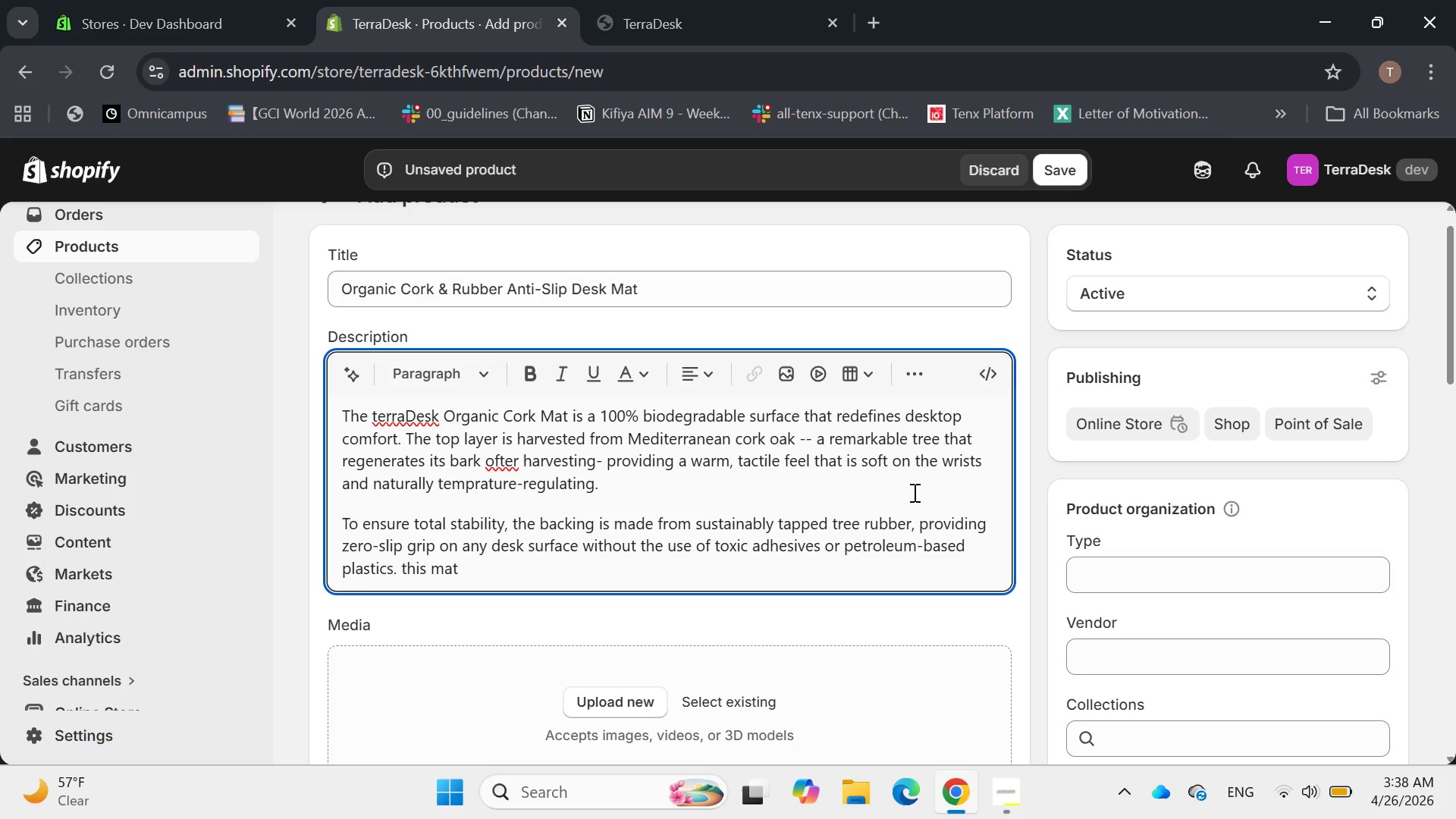 
key(ArrowRight)
 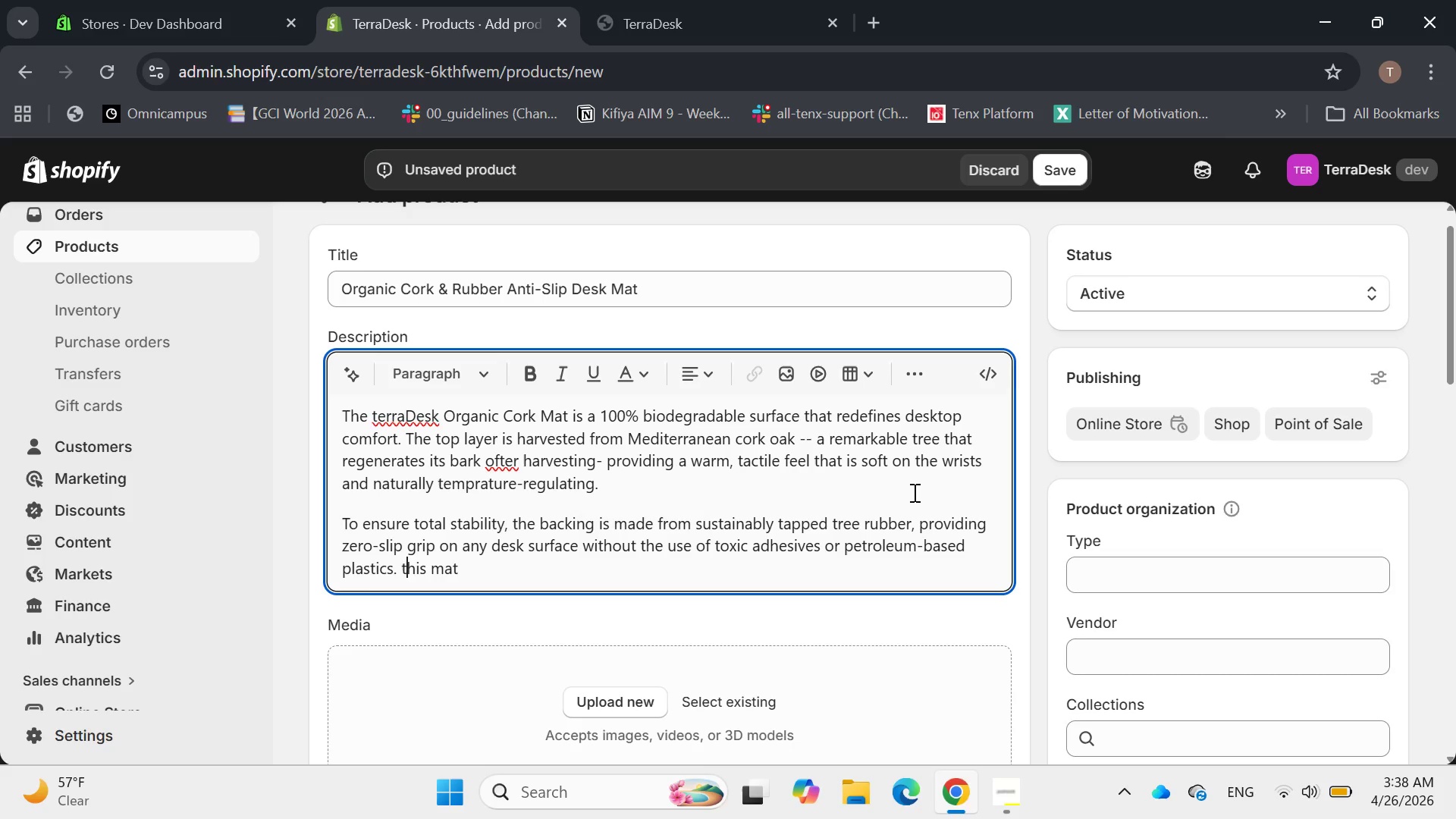 
key(Backspace)
 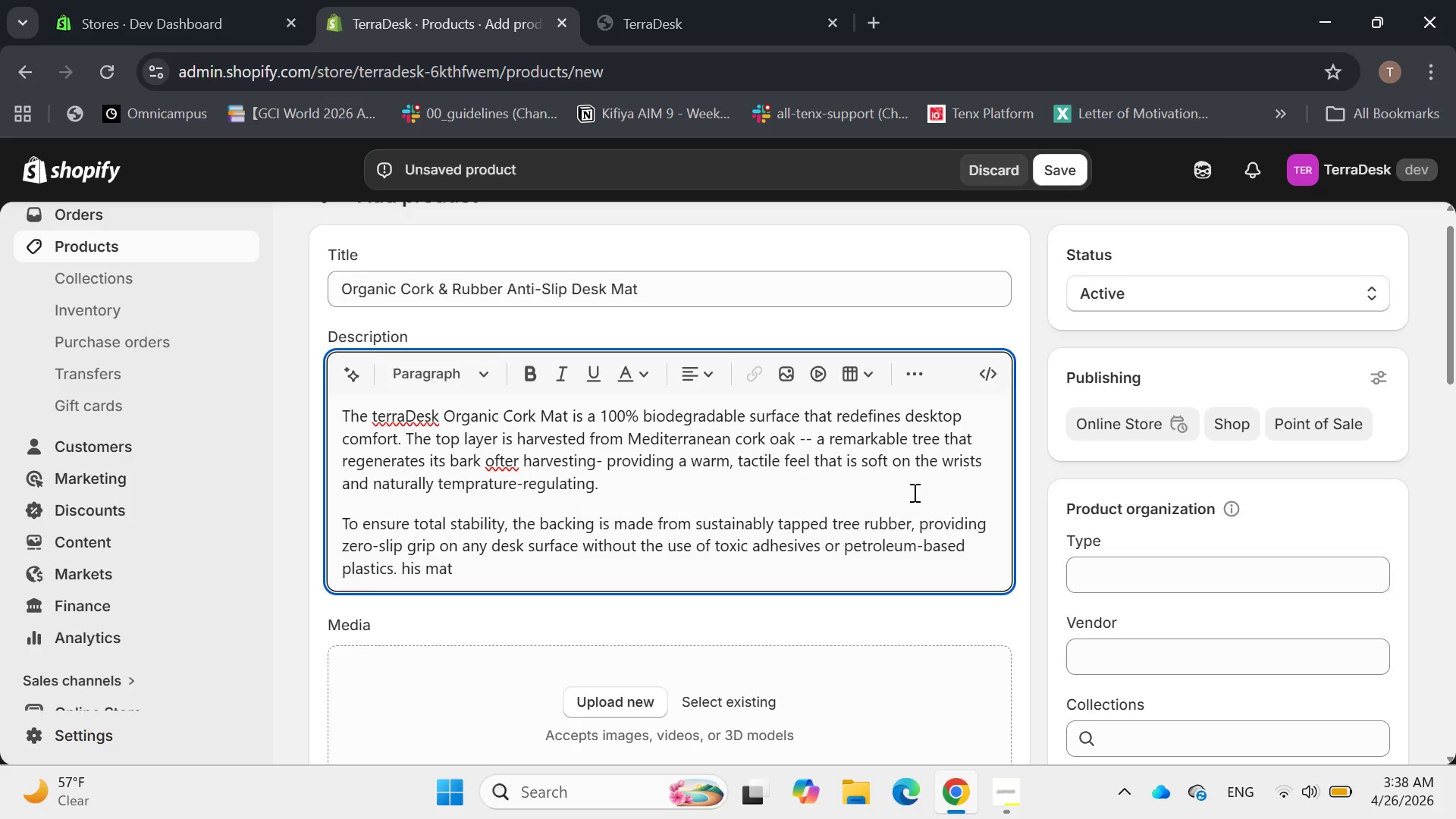 
key(Shift+T)
 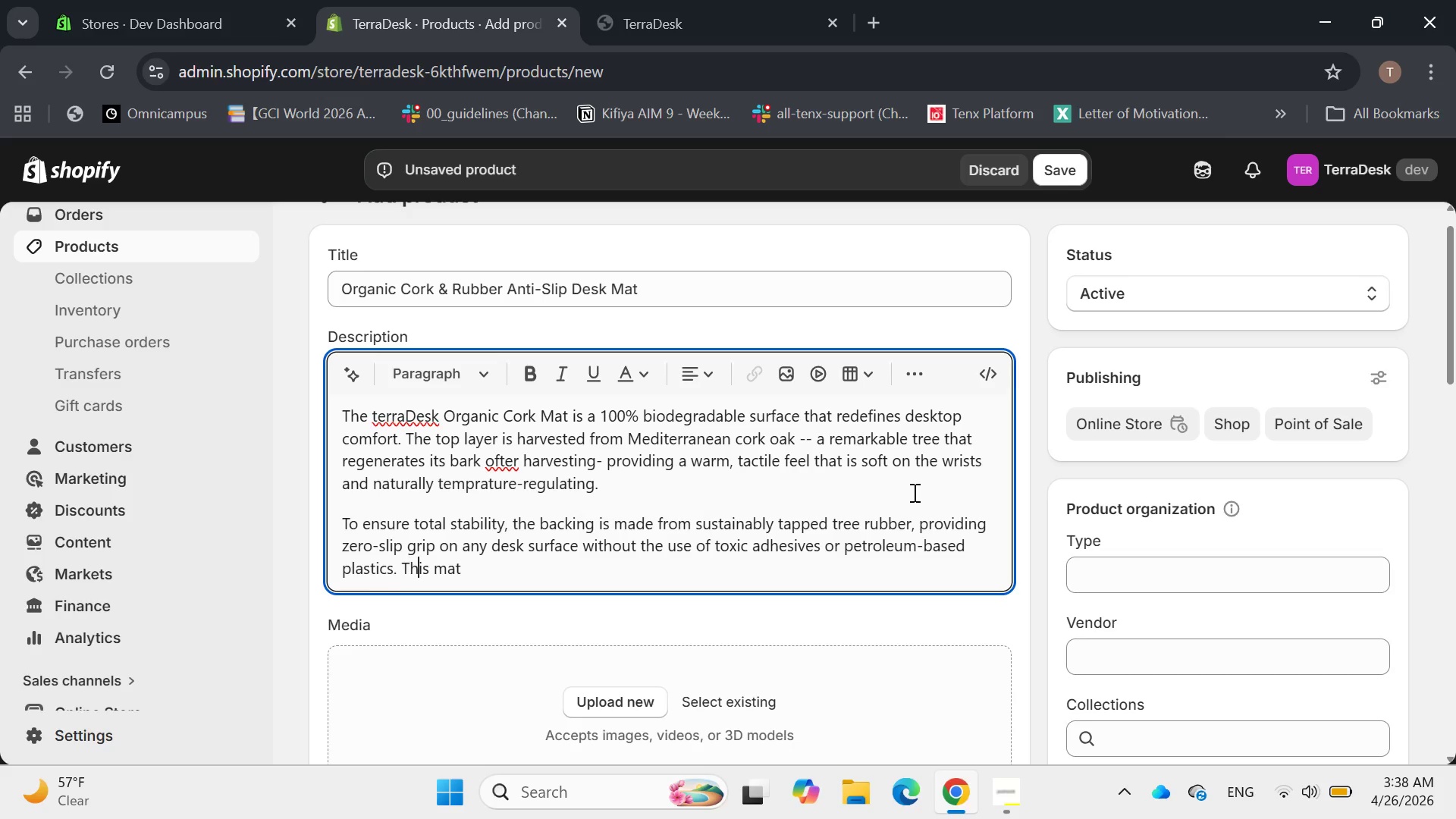 
hold_key(key=ArrowRight, duration=0.72)
 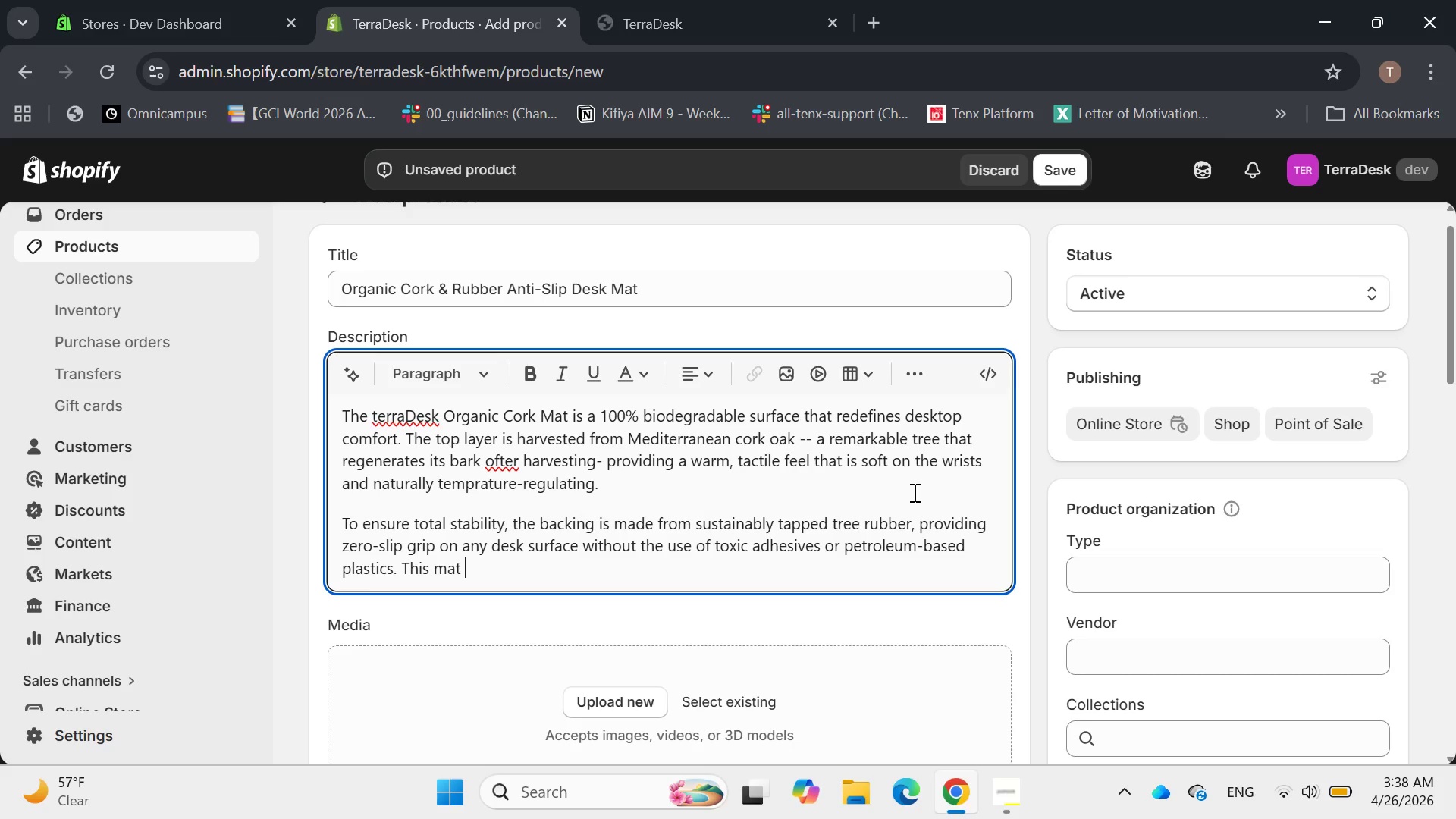 
type(IS NATURALLY RESISTANT TO MOISE)
 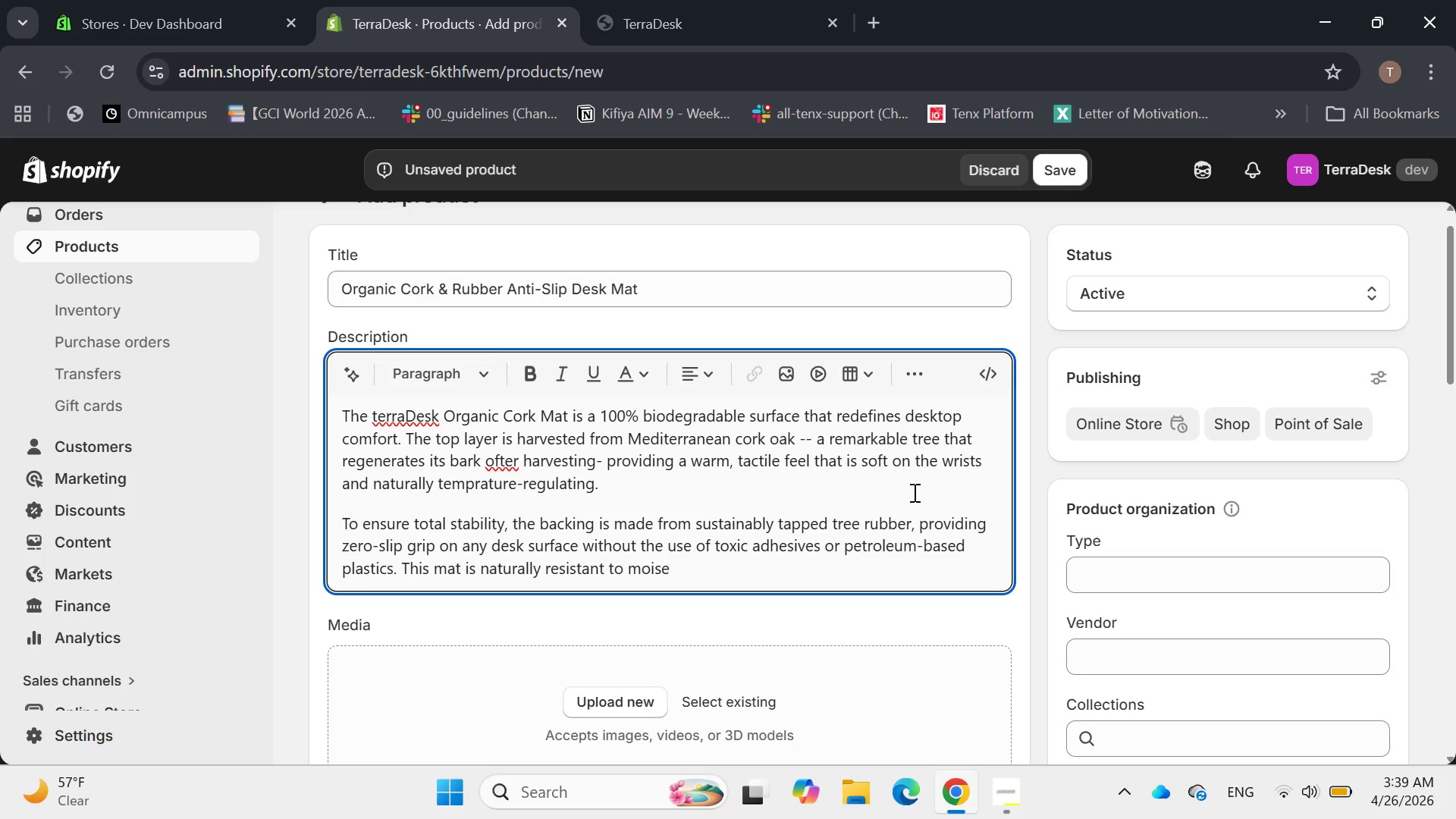 
wait(5.25)
 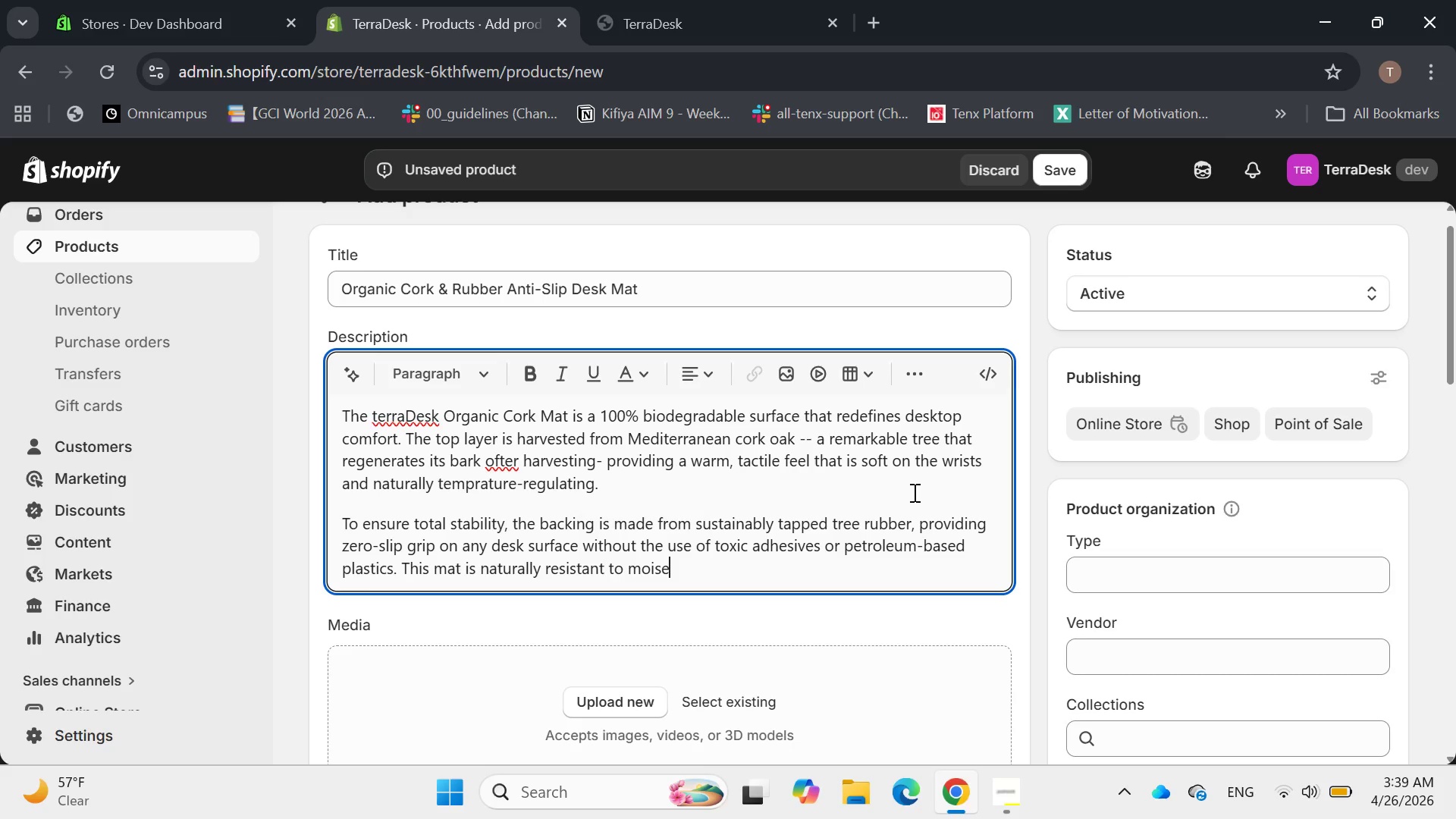 
key(Backspace)
 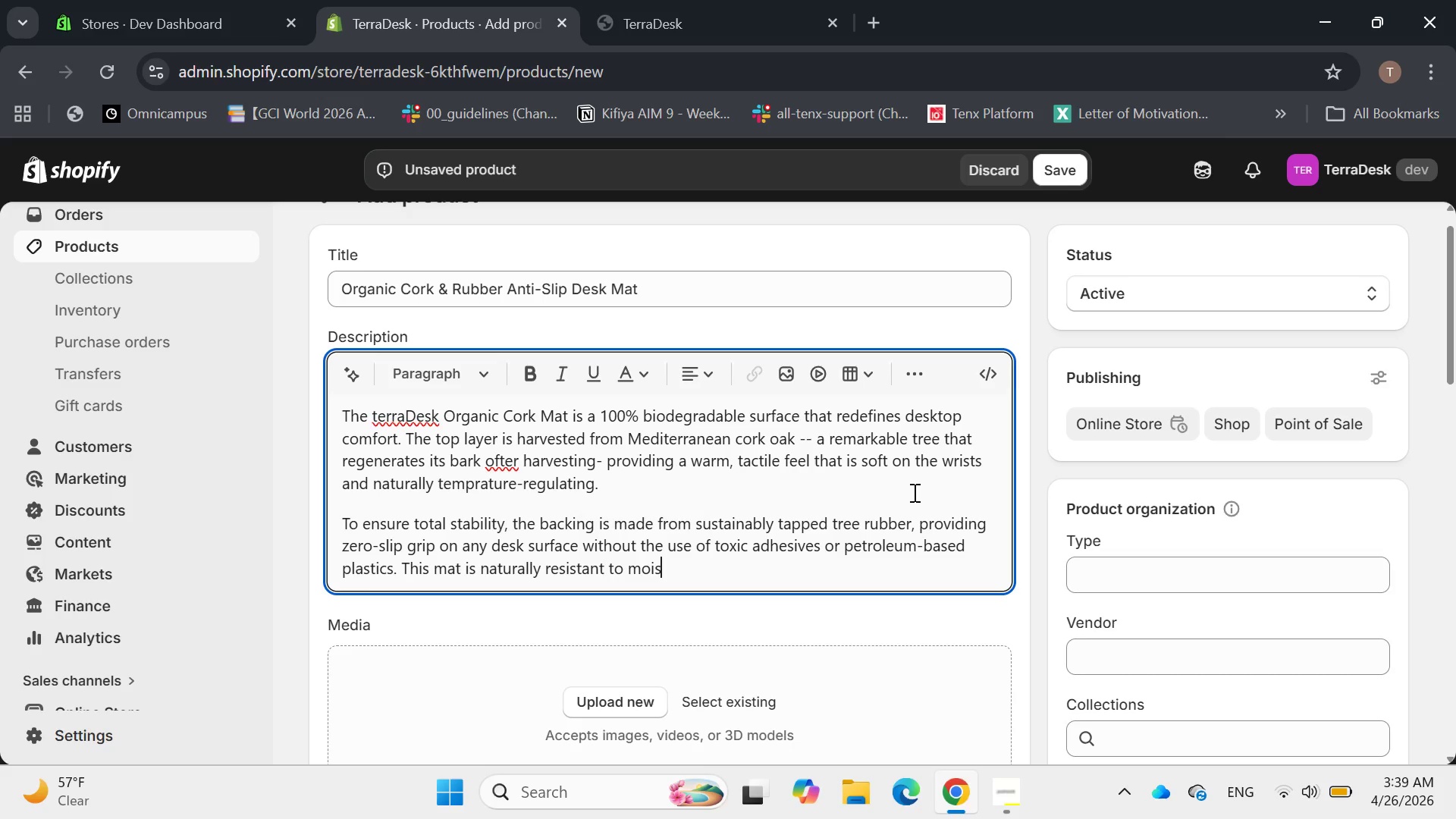 
type(TURE AND DUST MITES, MAKING IT AN IDEA CHOICE FOR A HEALTHY, ALLEGA)
key(Backspace)
 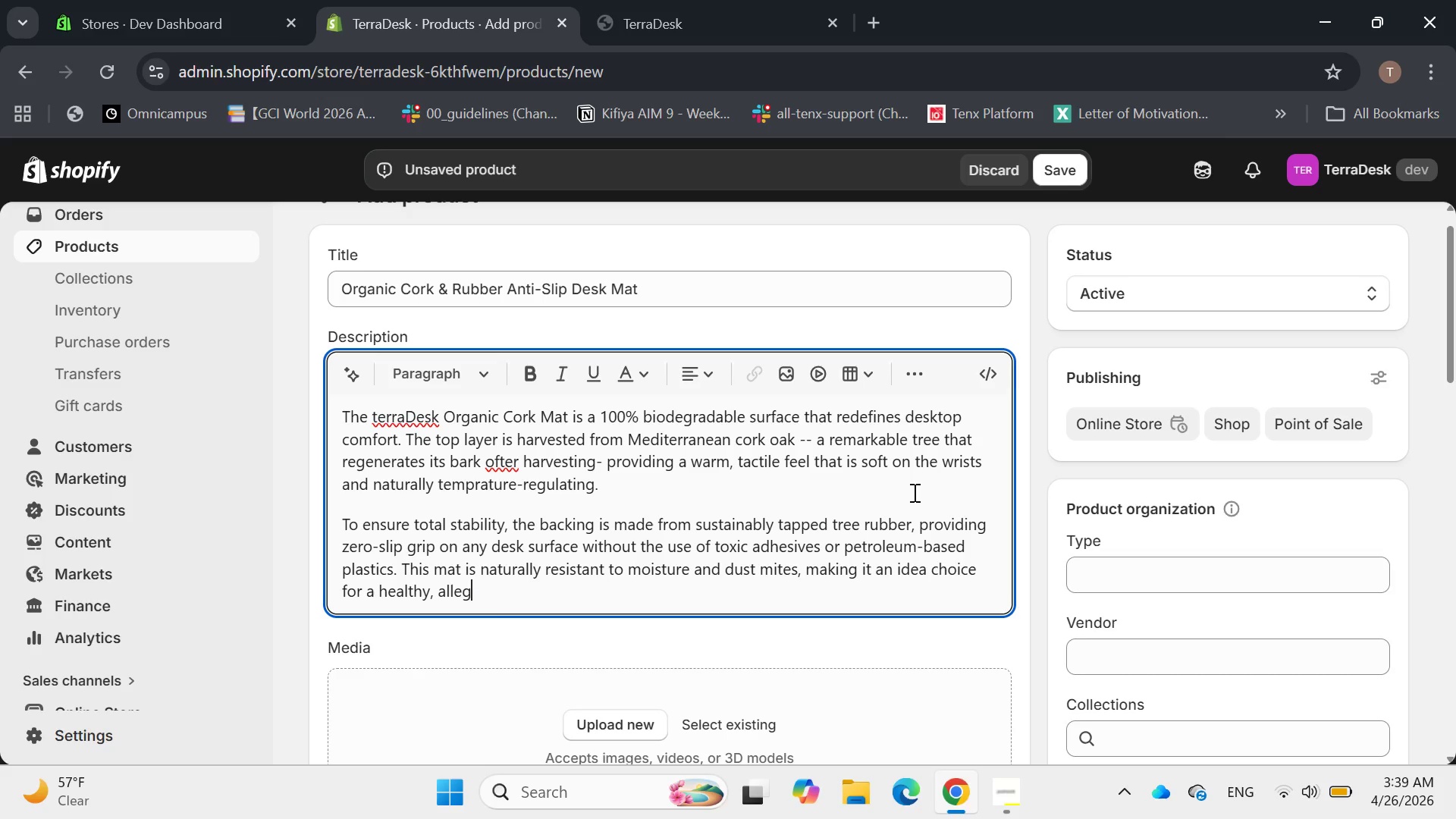 
key(Backspace)
type(RGY)
 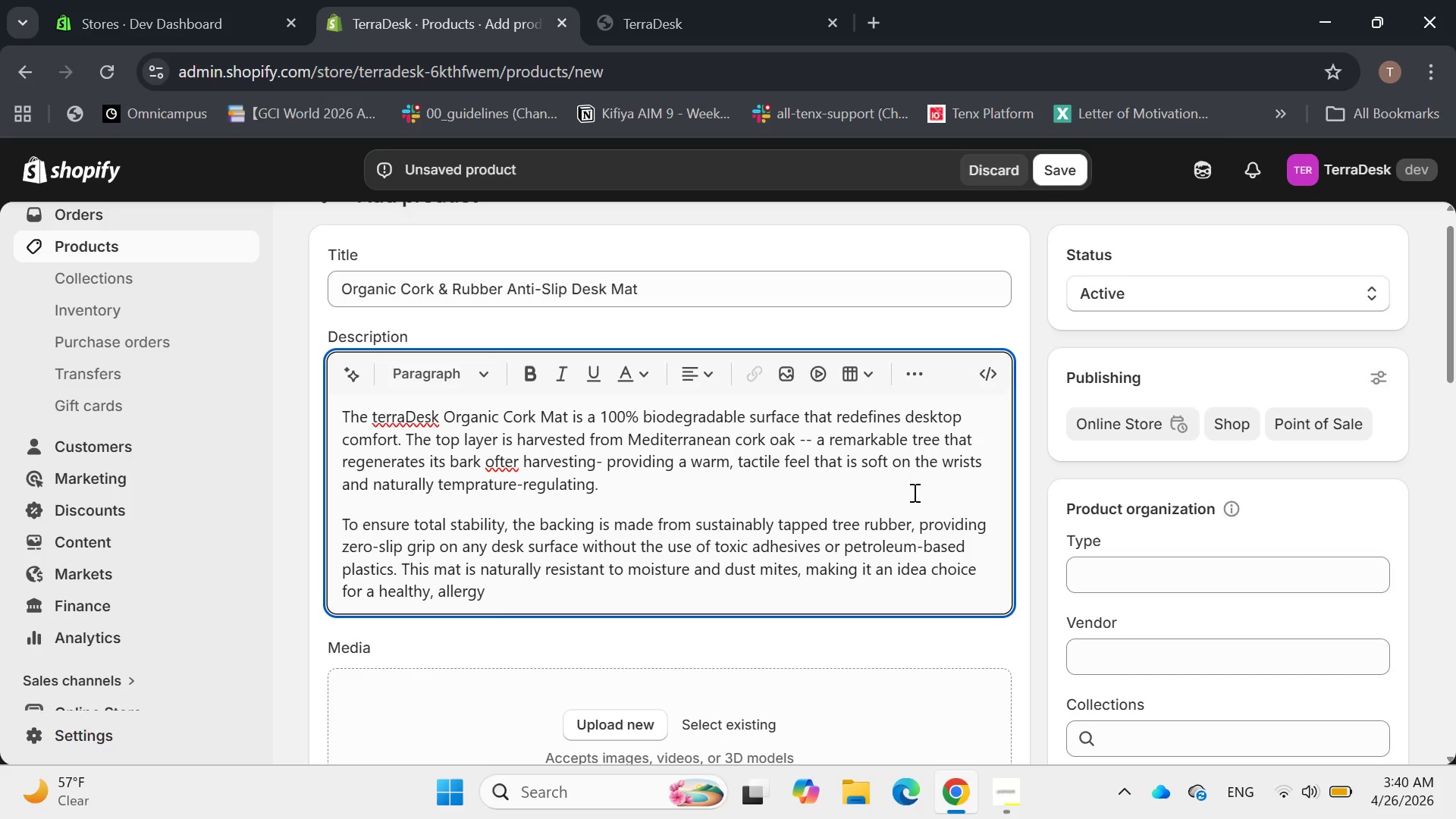 
type(-free home office.  )
key(Backspace)
type(At the end of its long life, this mat can be fully composted, returning to the earth)
 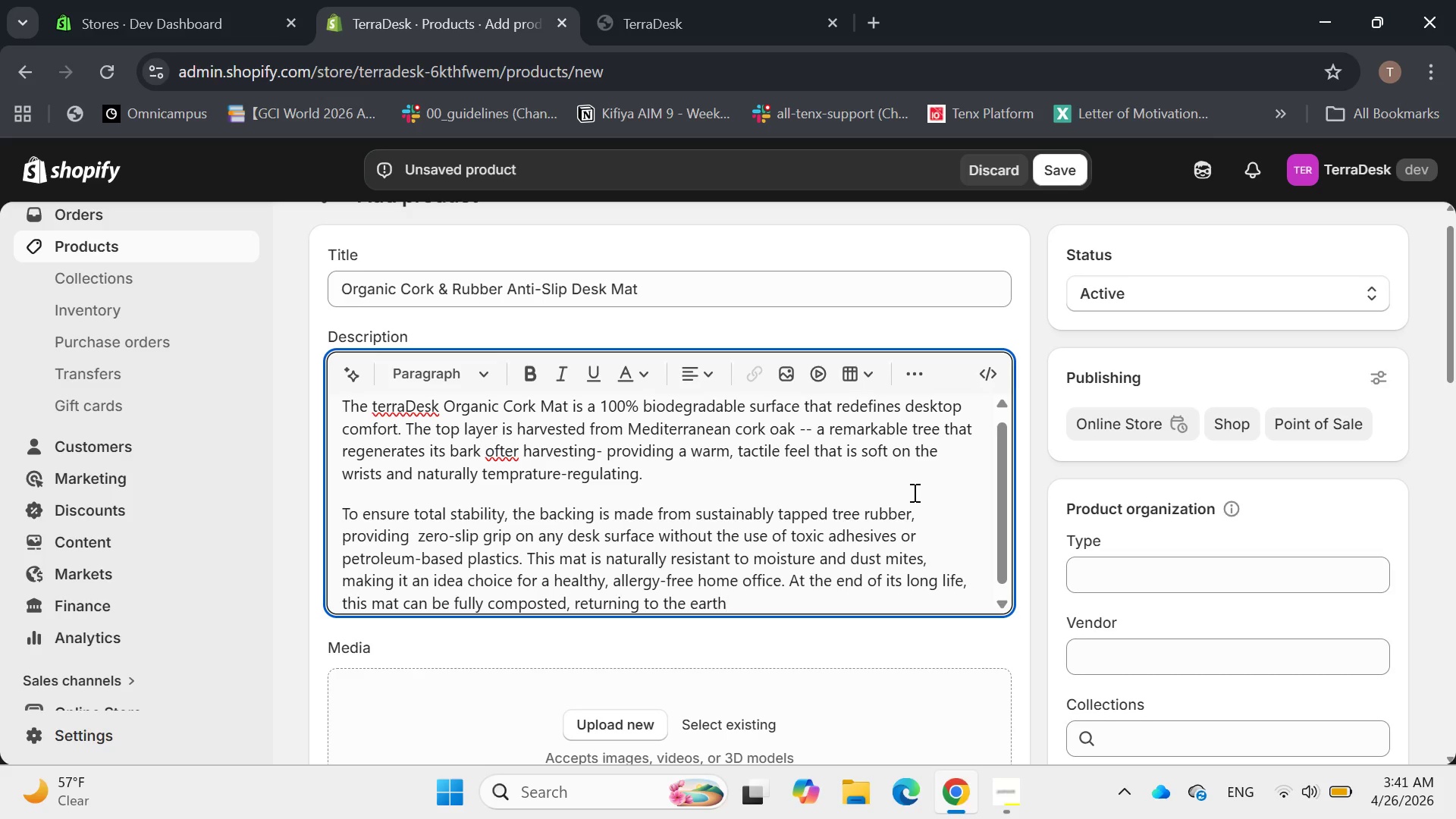 
type( from which it came.)
 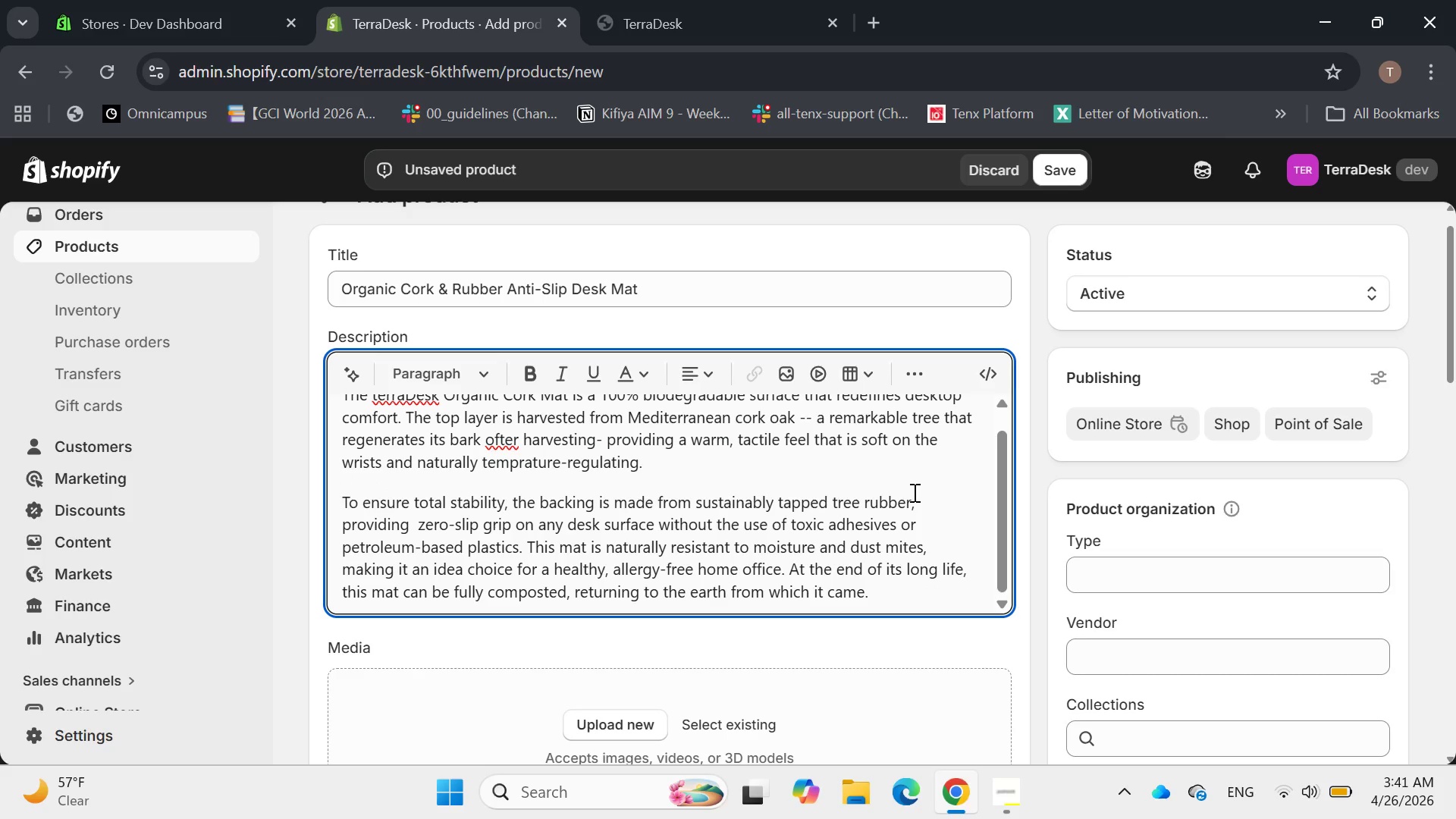 
wait(8.94)
 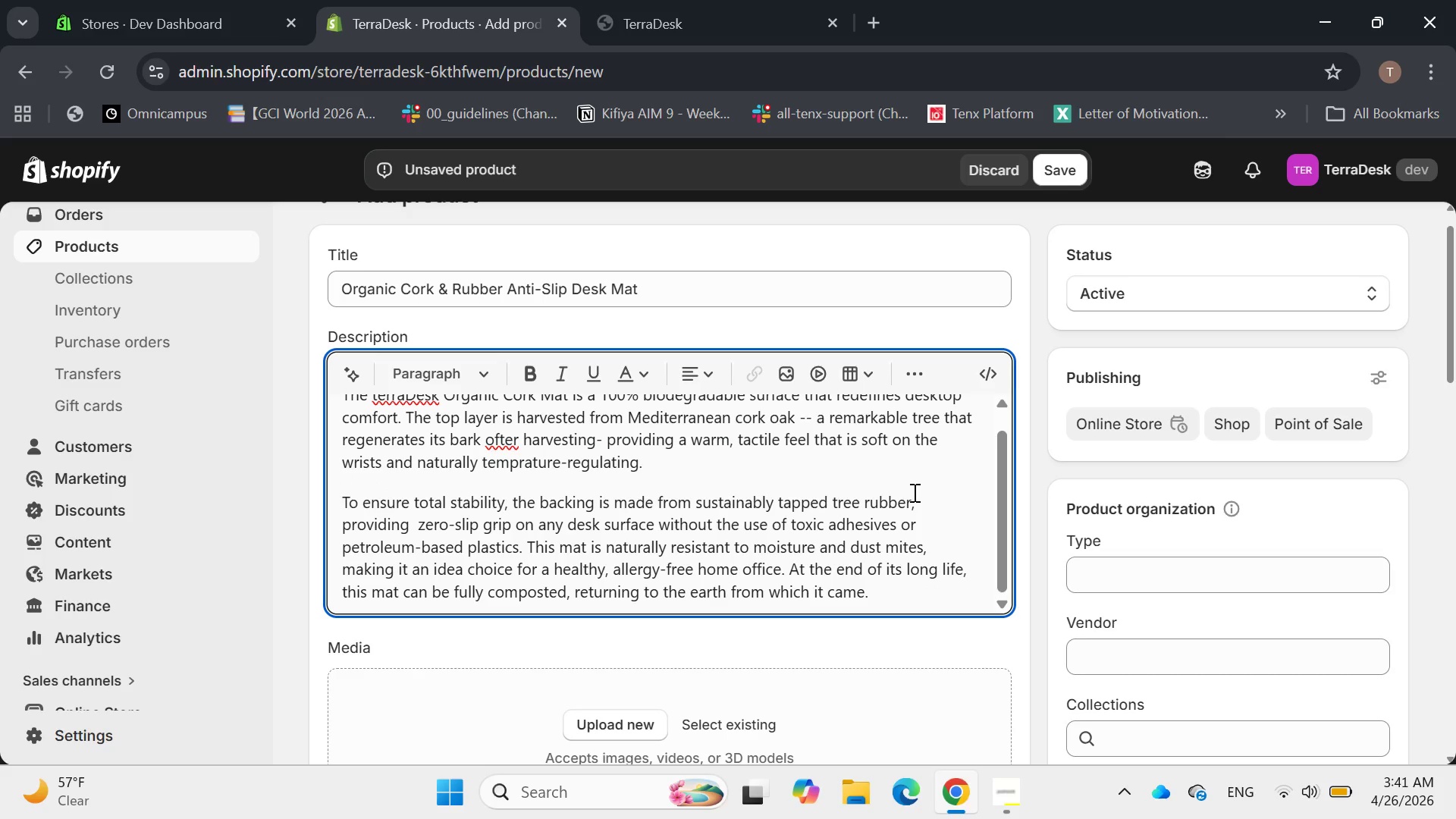 
left_click([506, 428])
 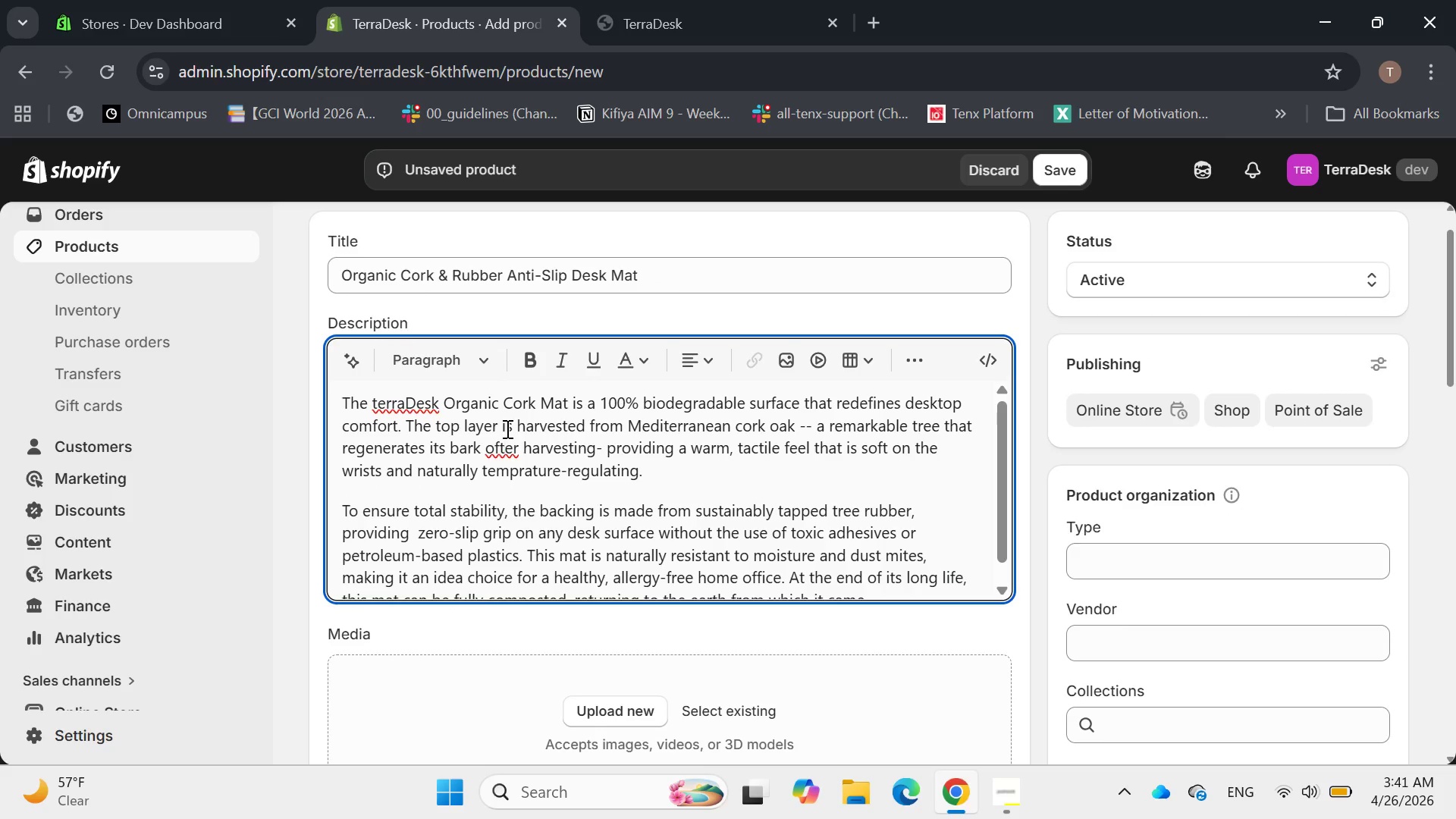 
wait(7.73)
 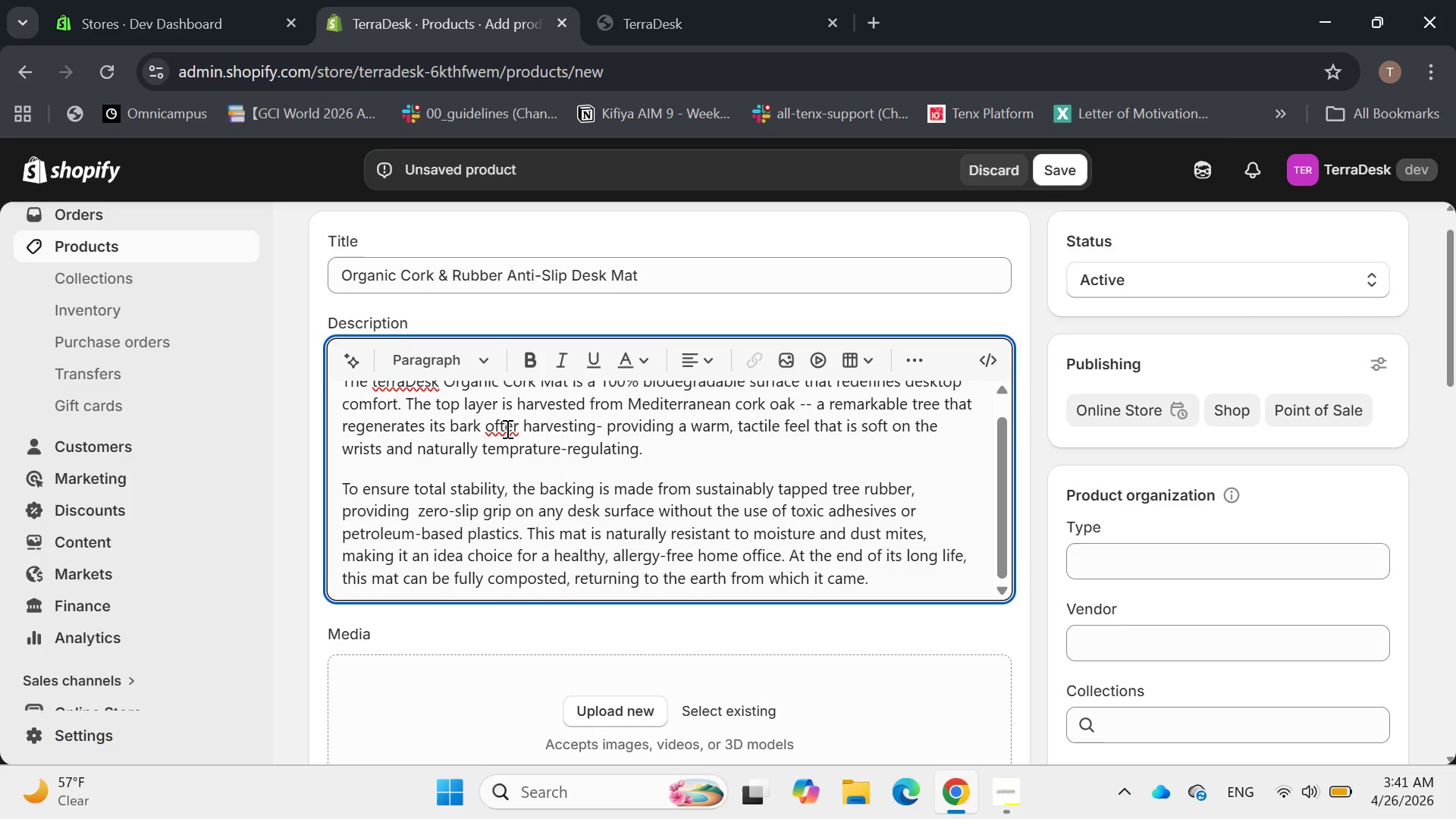 
left_click([493, 443])
 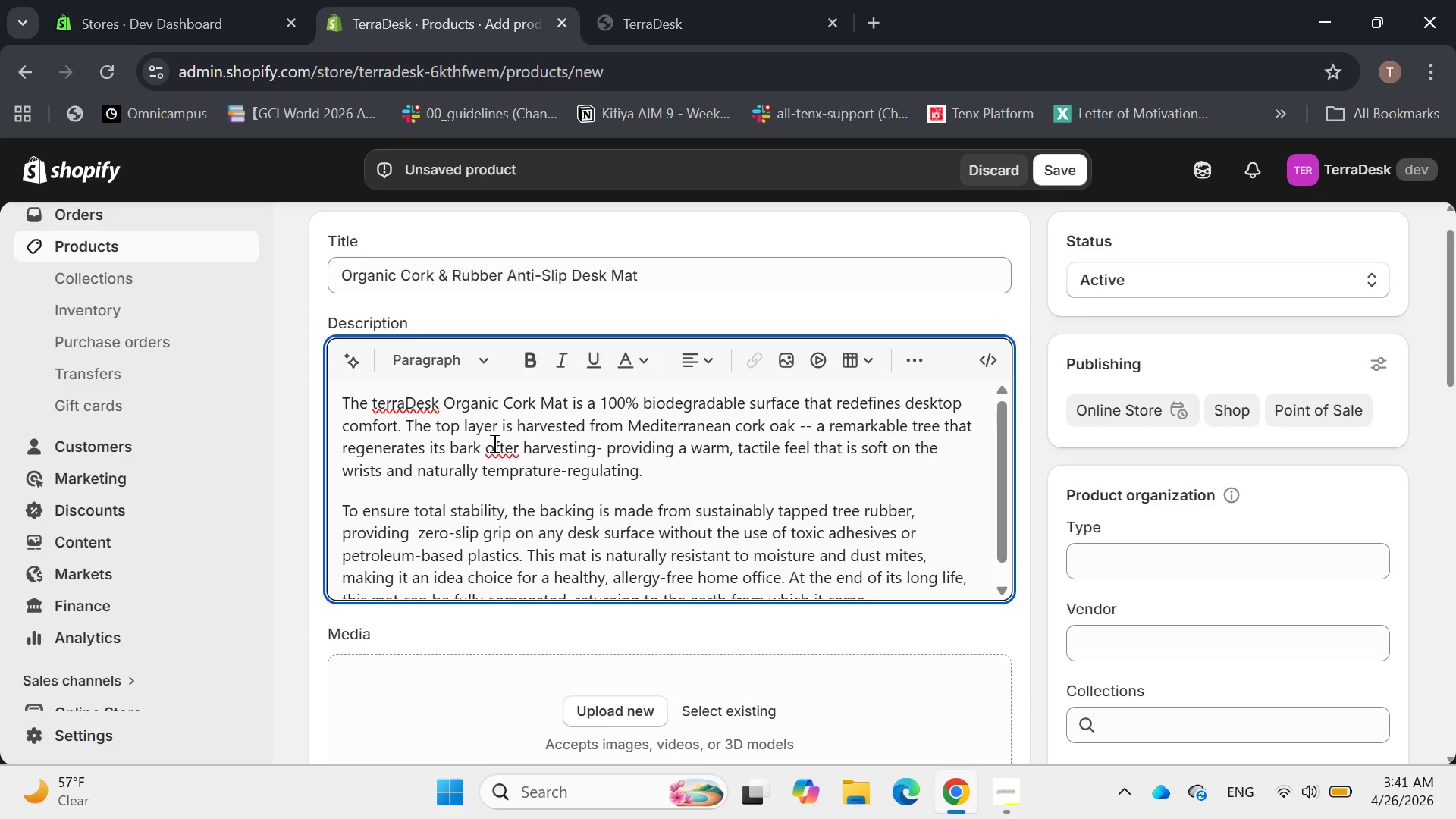 
key(Backspace)
 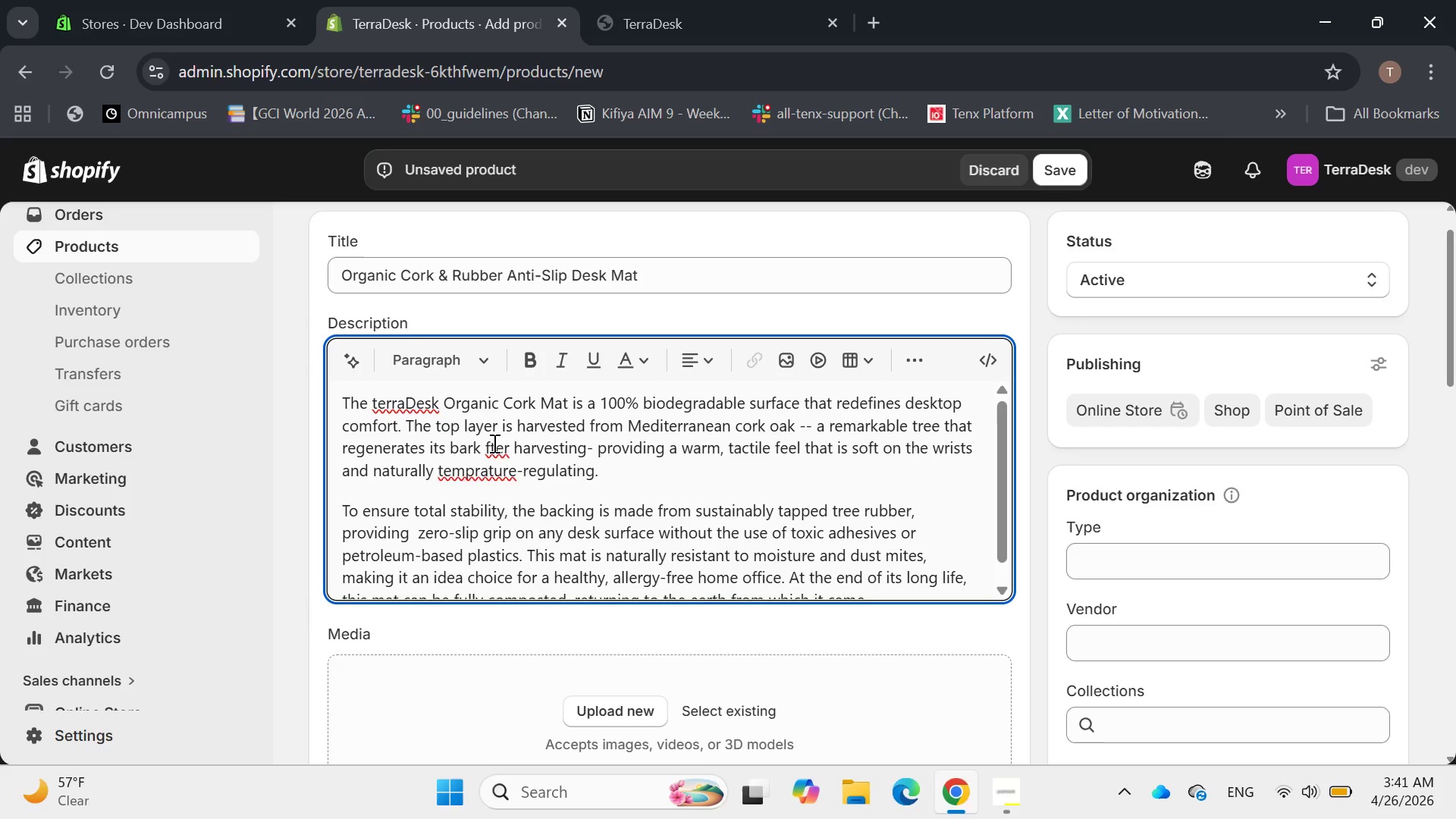 
key(A)
 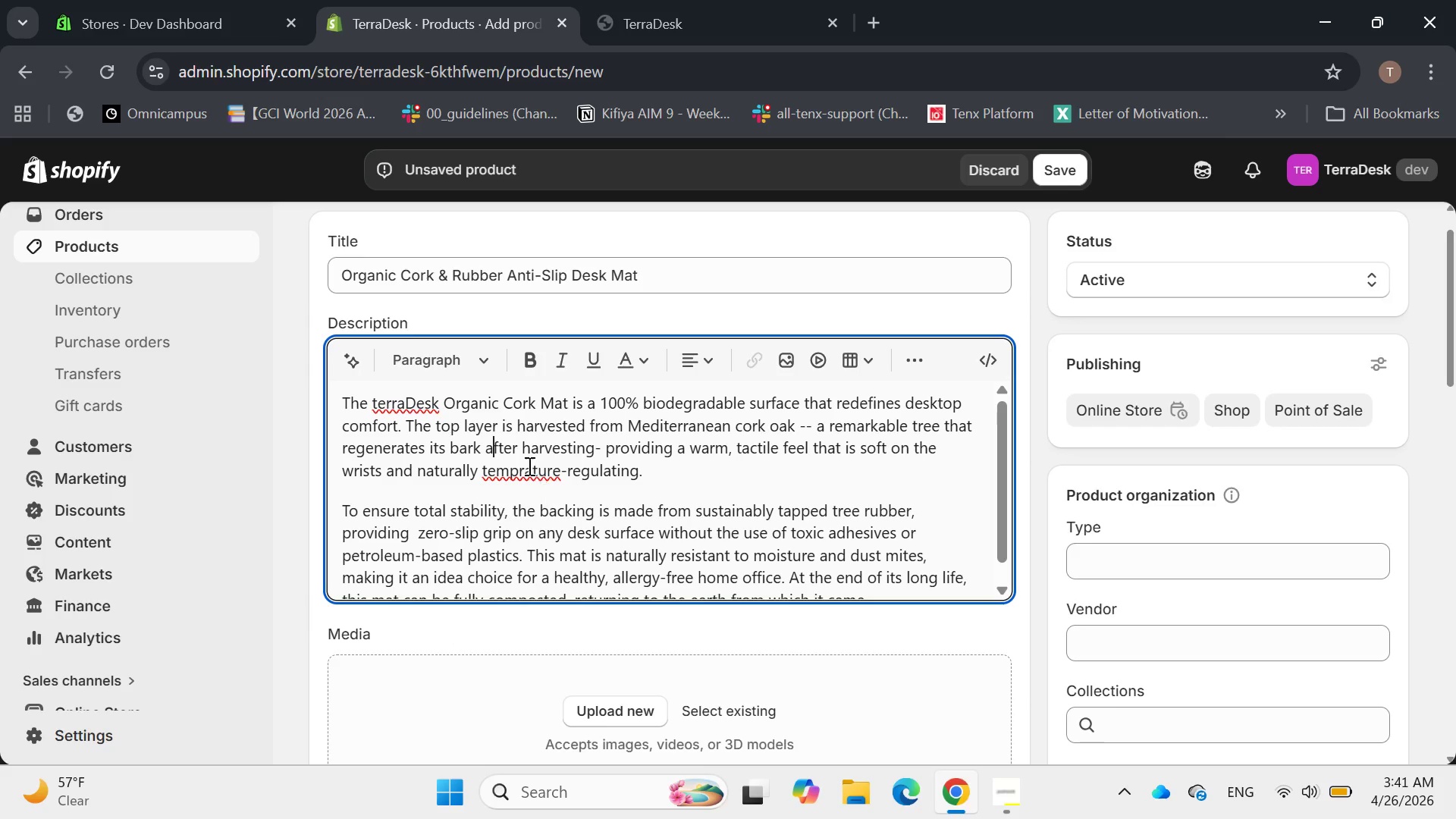 
left_click([526, 465])
 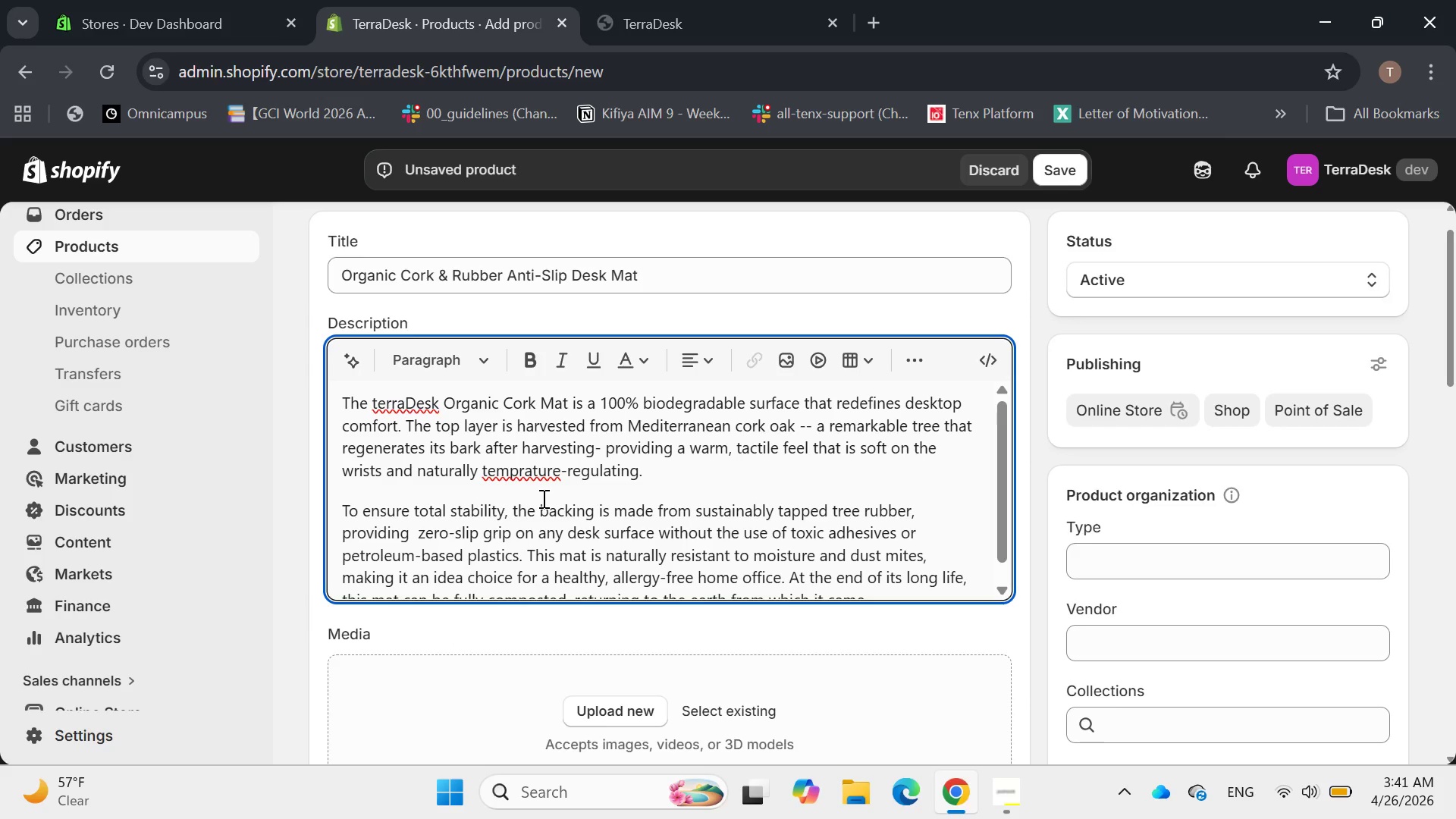 
left_click([542, 498])
 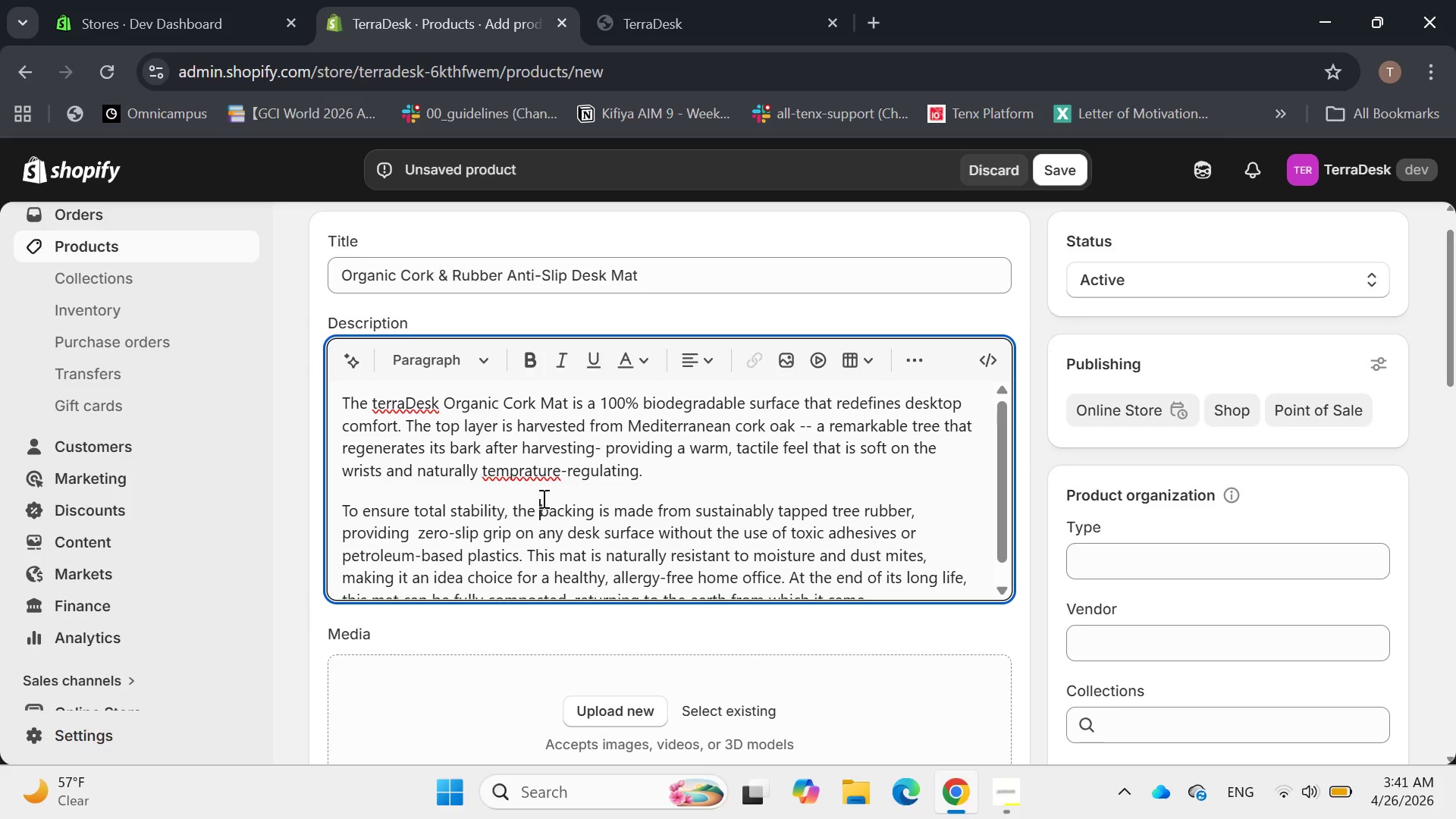 
key(ArrowLeft)
 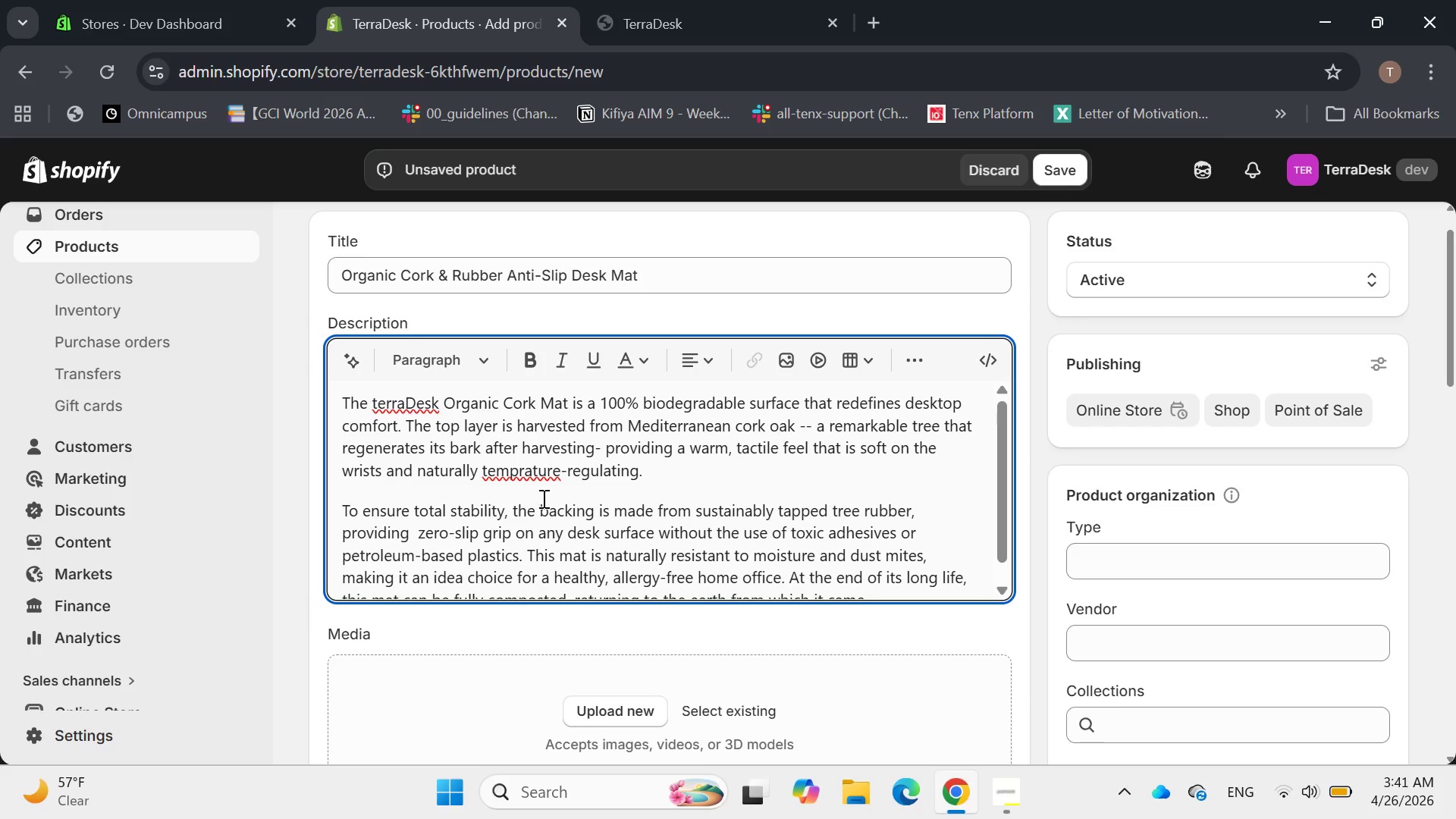 
key(E)
 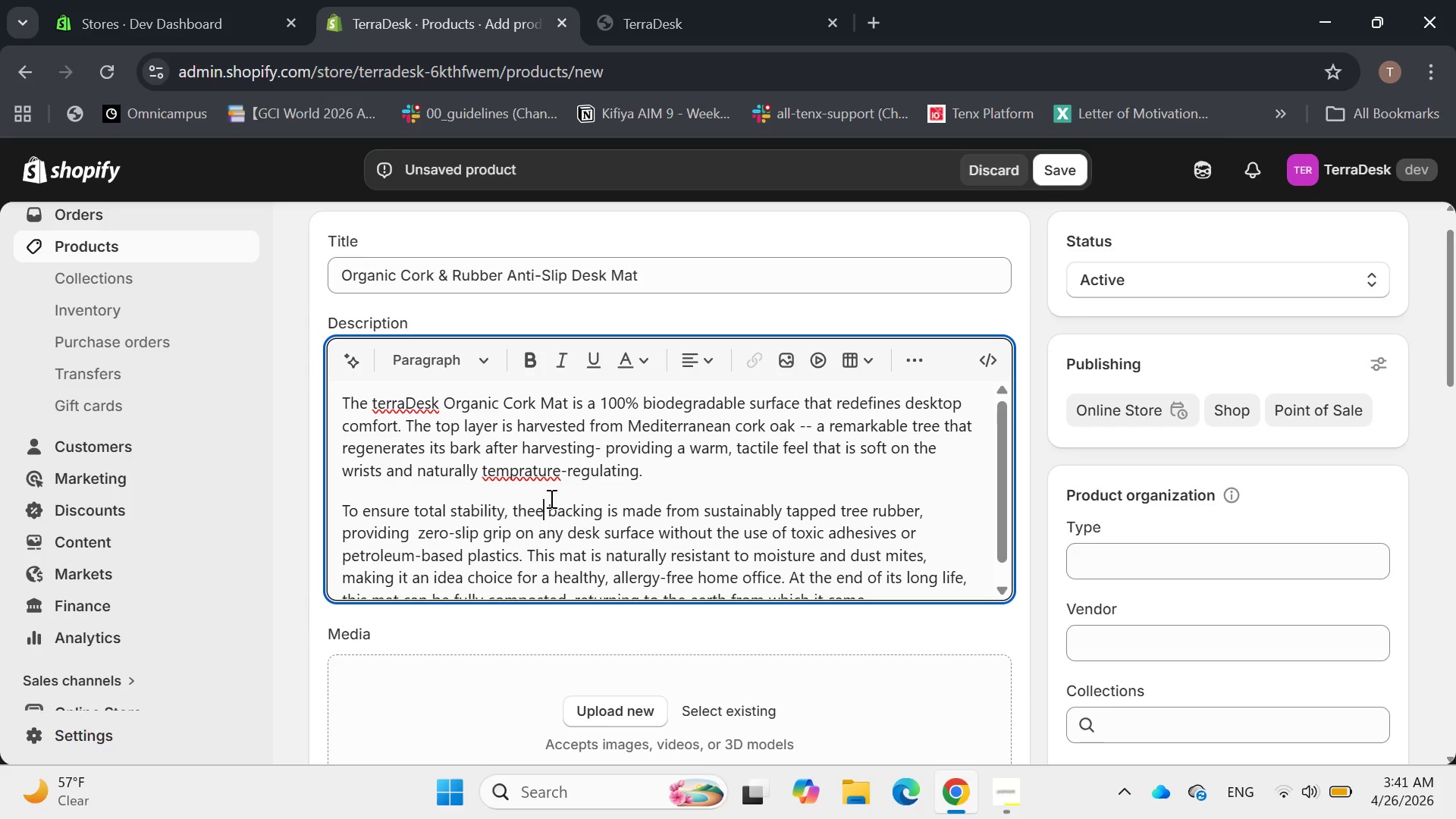 
key(Control+Z)
 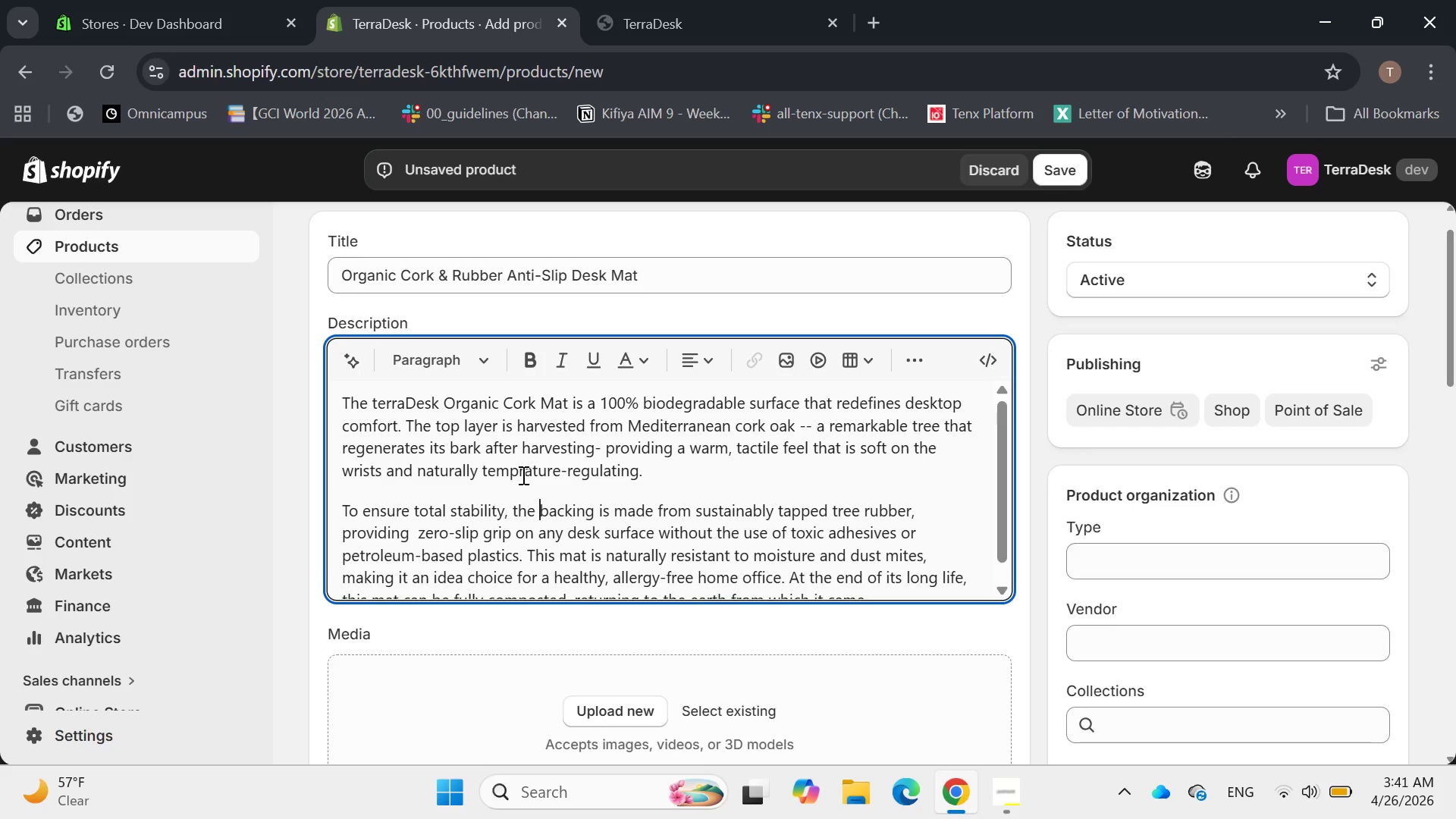 
left_click([520, 474])
 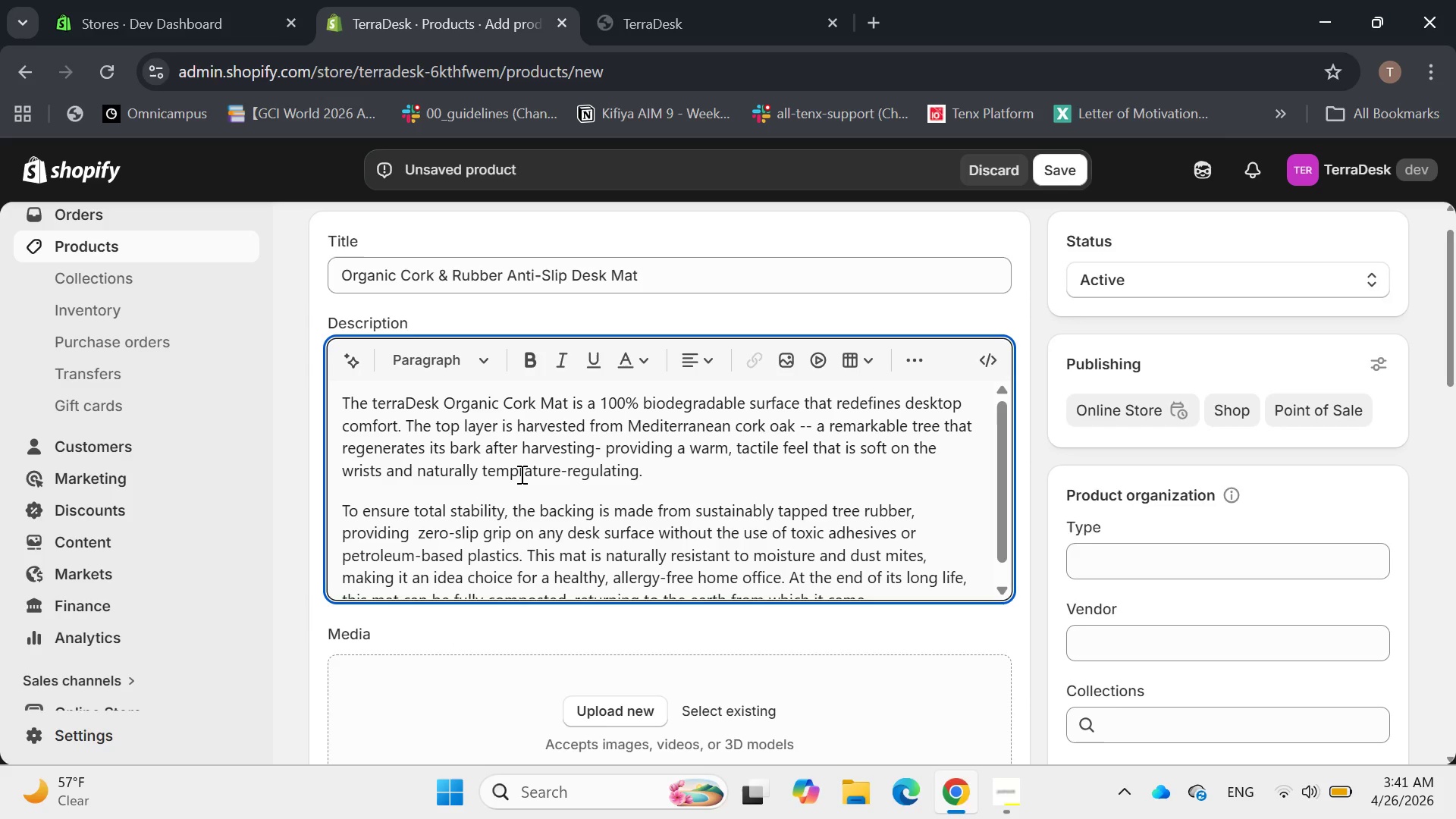 
key(E)
 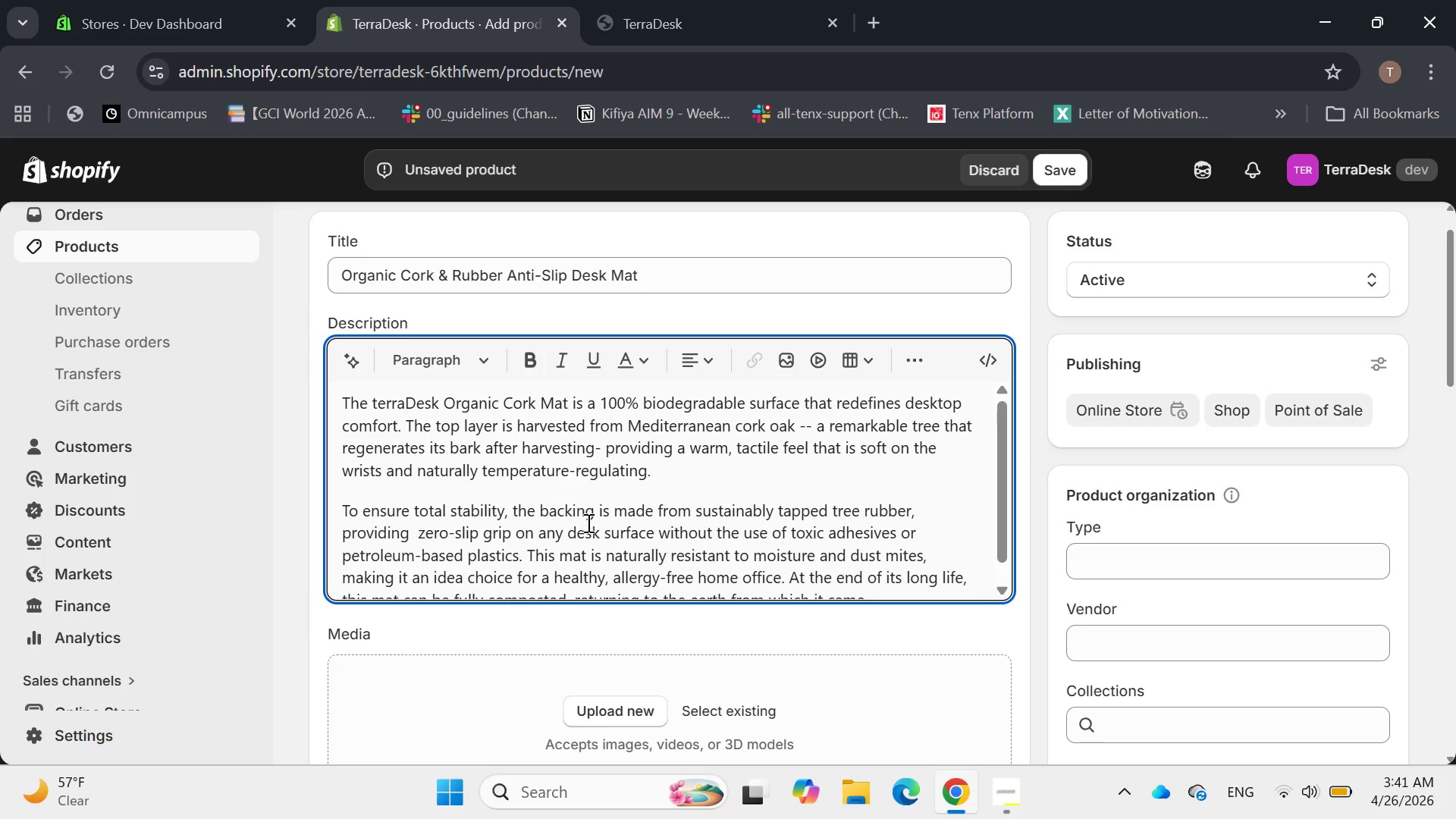 
left_click([587, 522])
 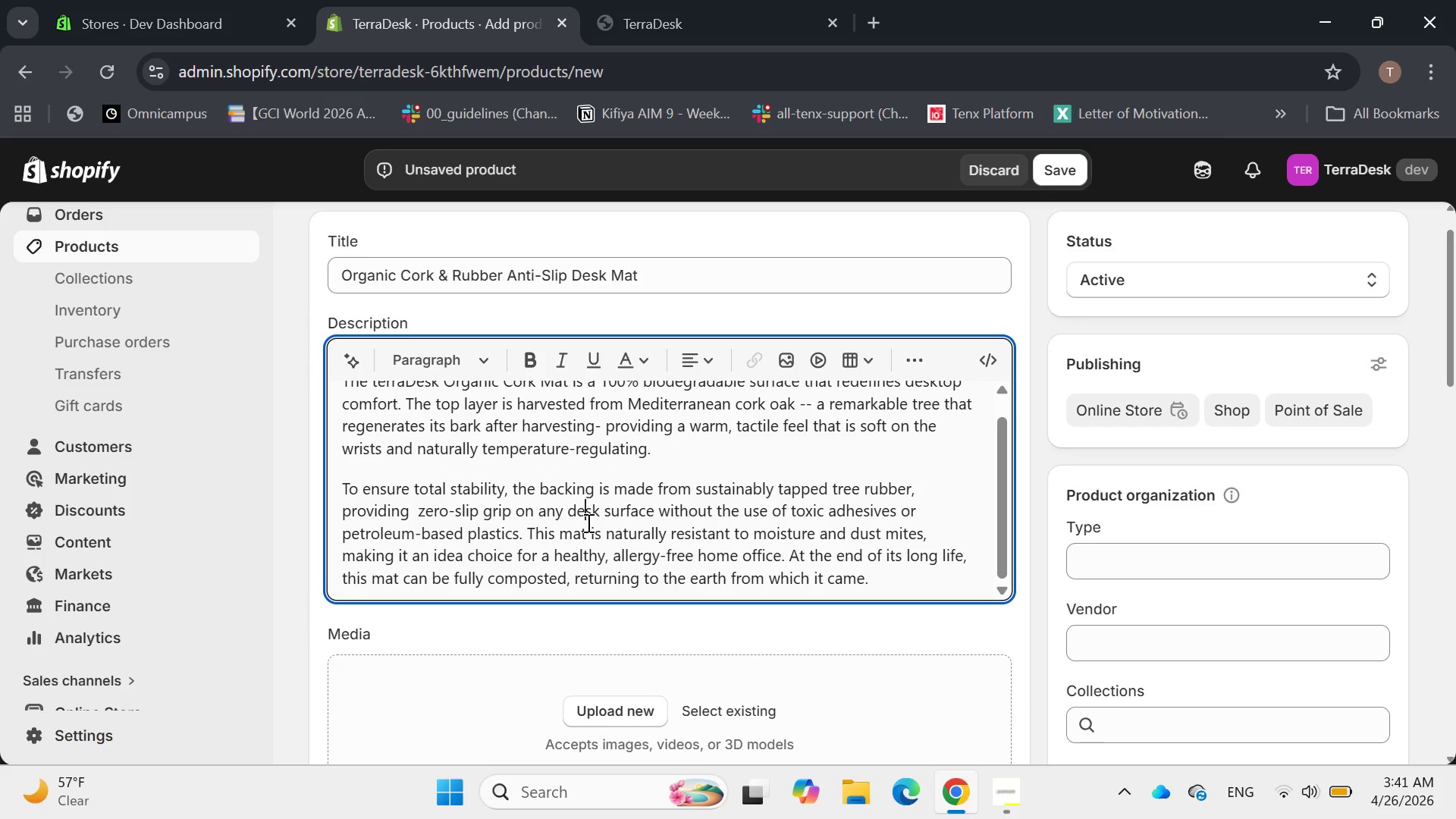 
left_click([587, 522])
 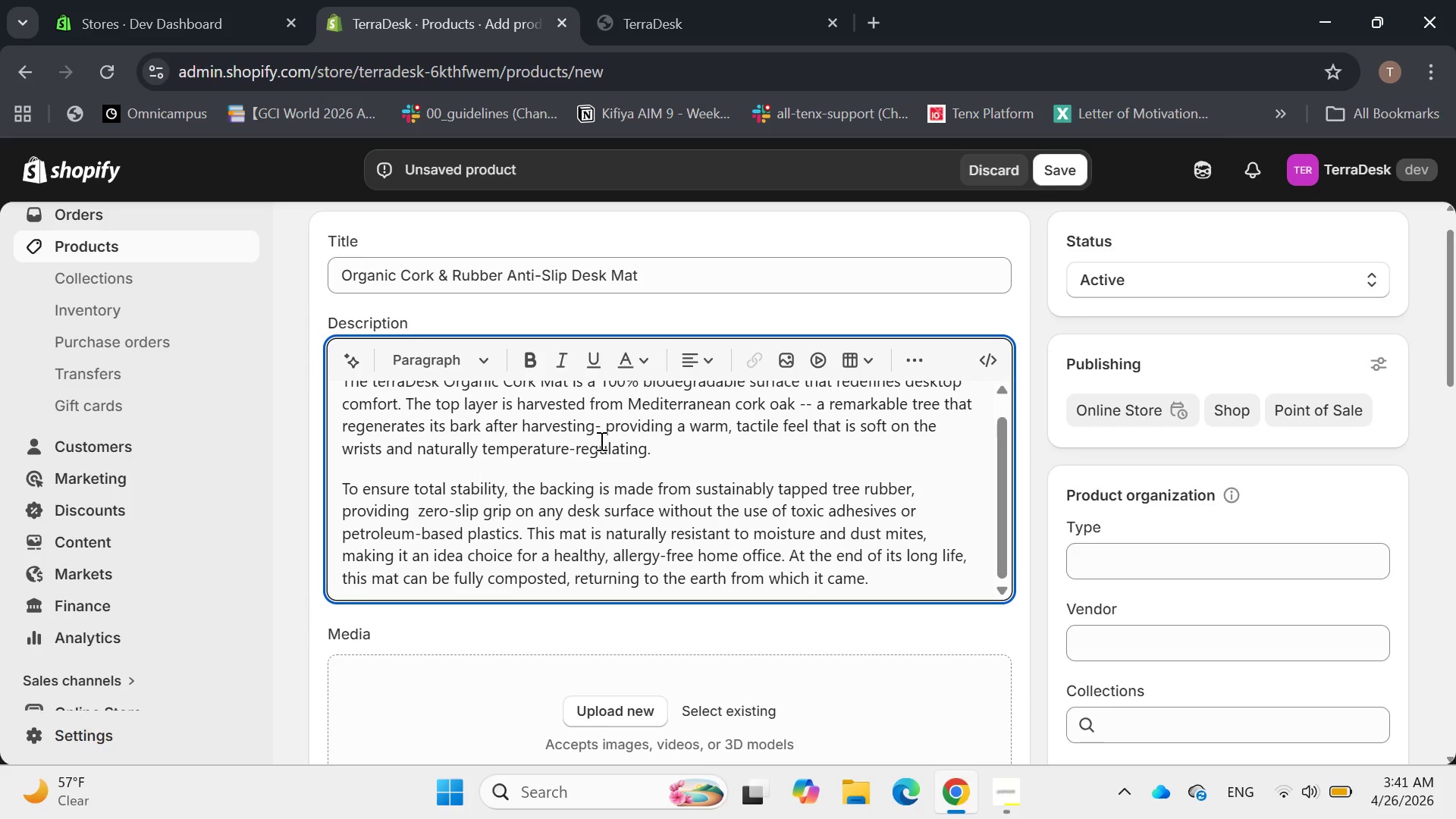 
left_click([600, 441])
 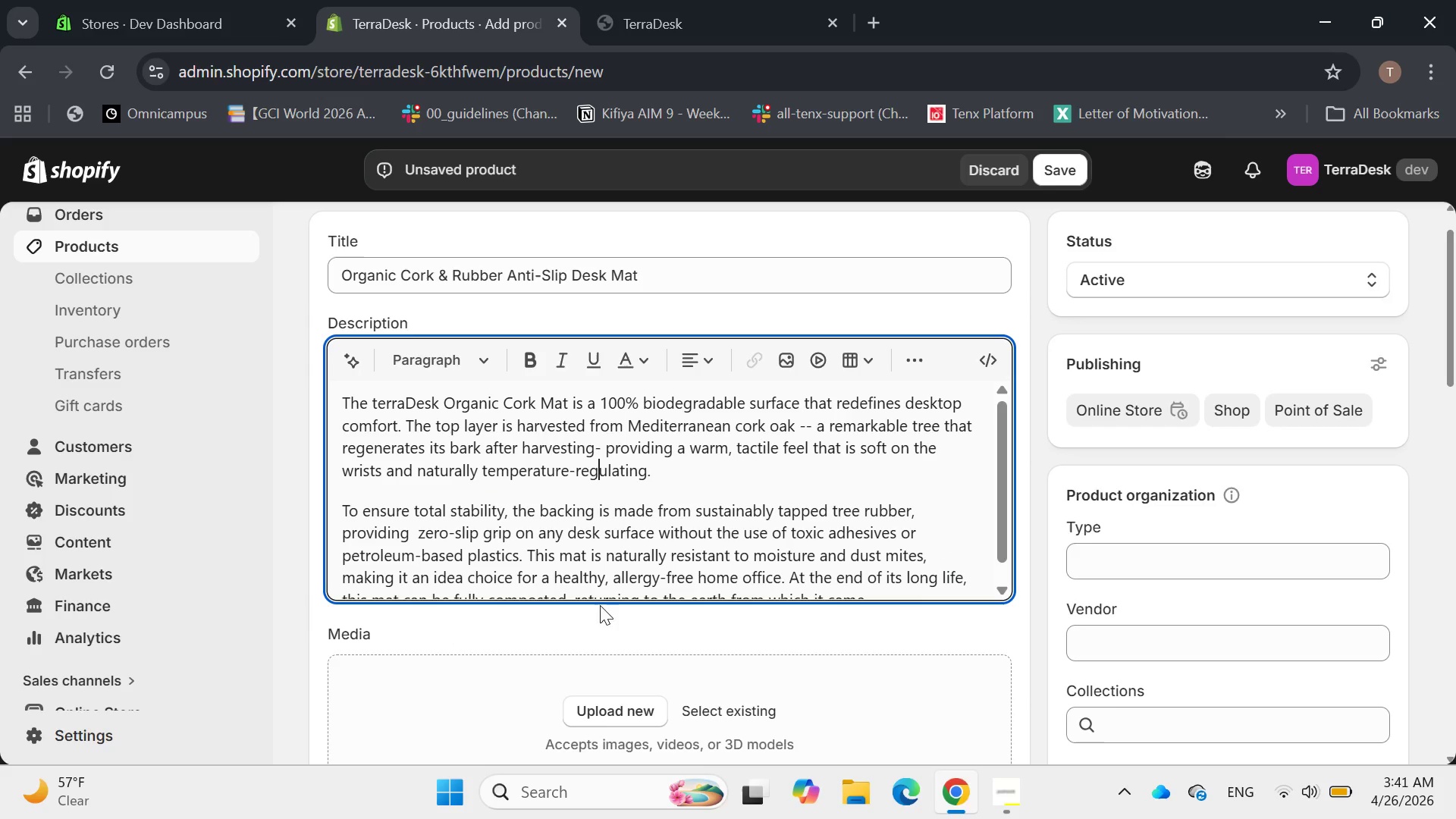 
left_click([552, 632])
 